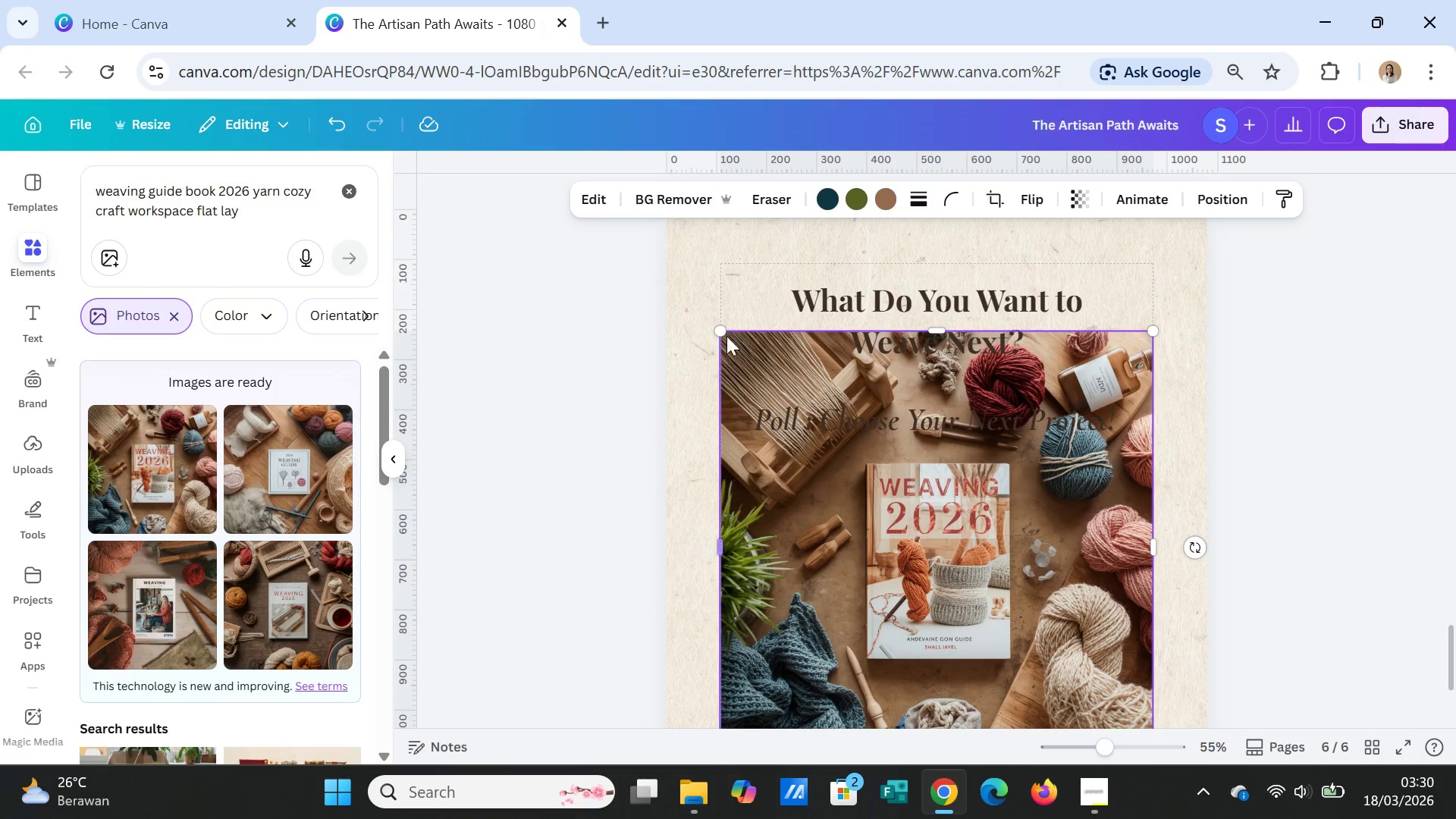 
left_click_drag(start_coordinate=[726, 336], to_coordinate=[814, 490])
 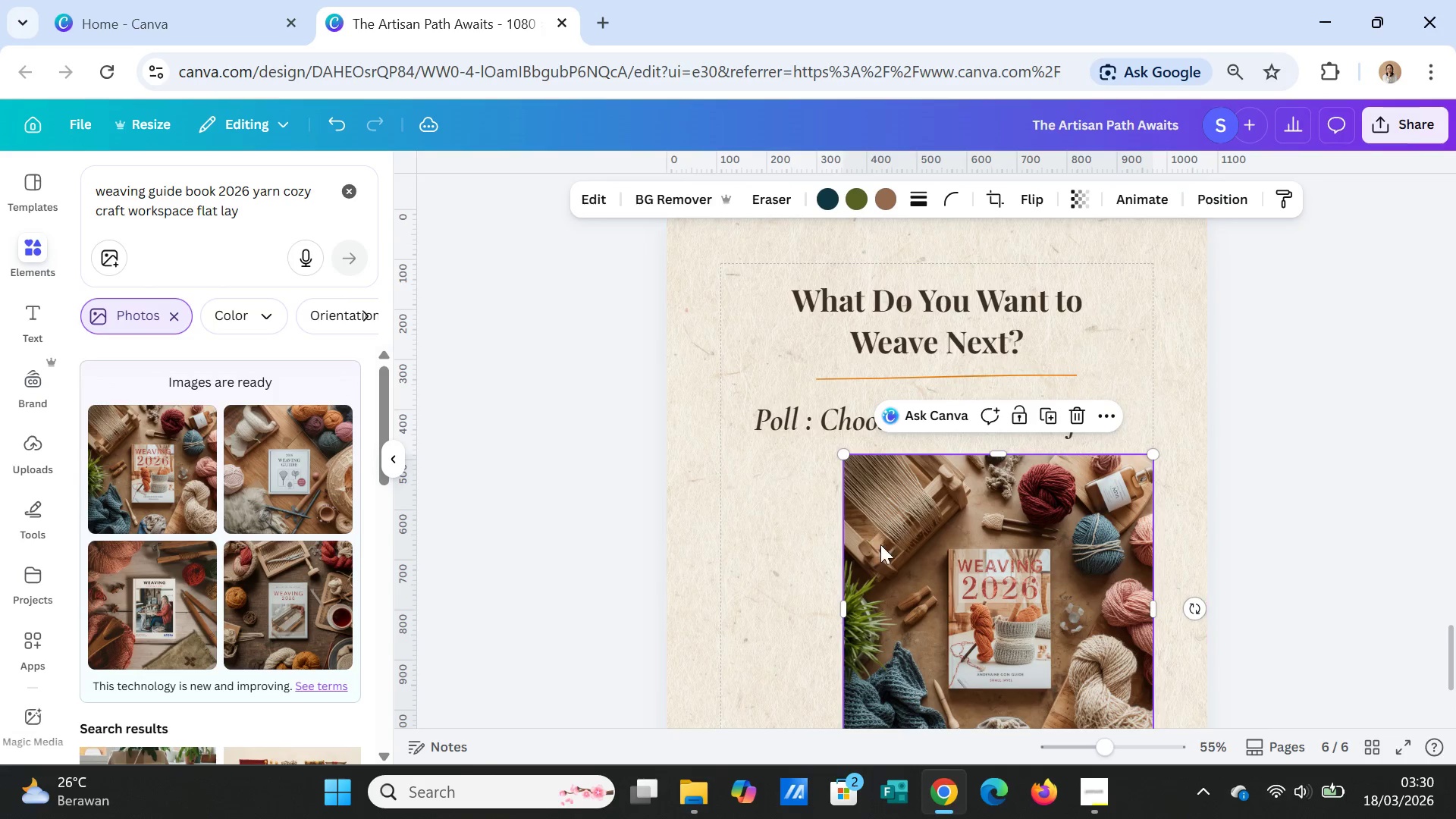 
scroll: coordinate [883, 554], scroll_direction: down, amount: 1.0
 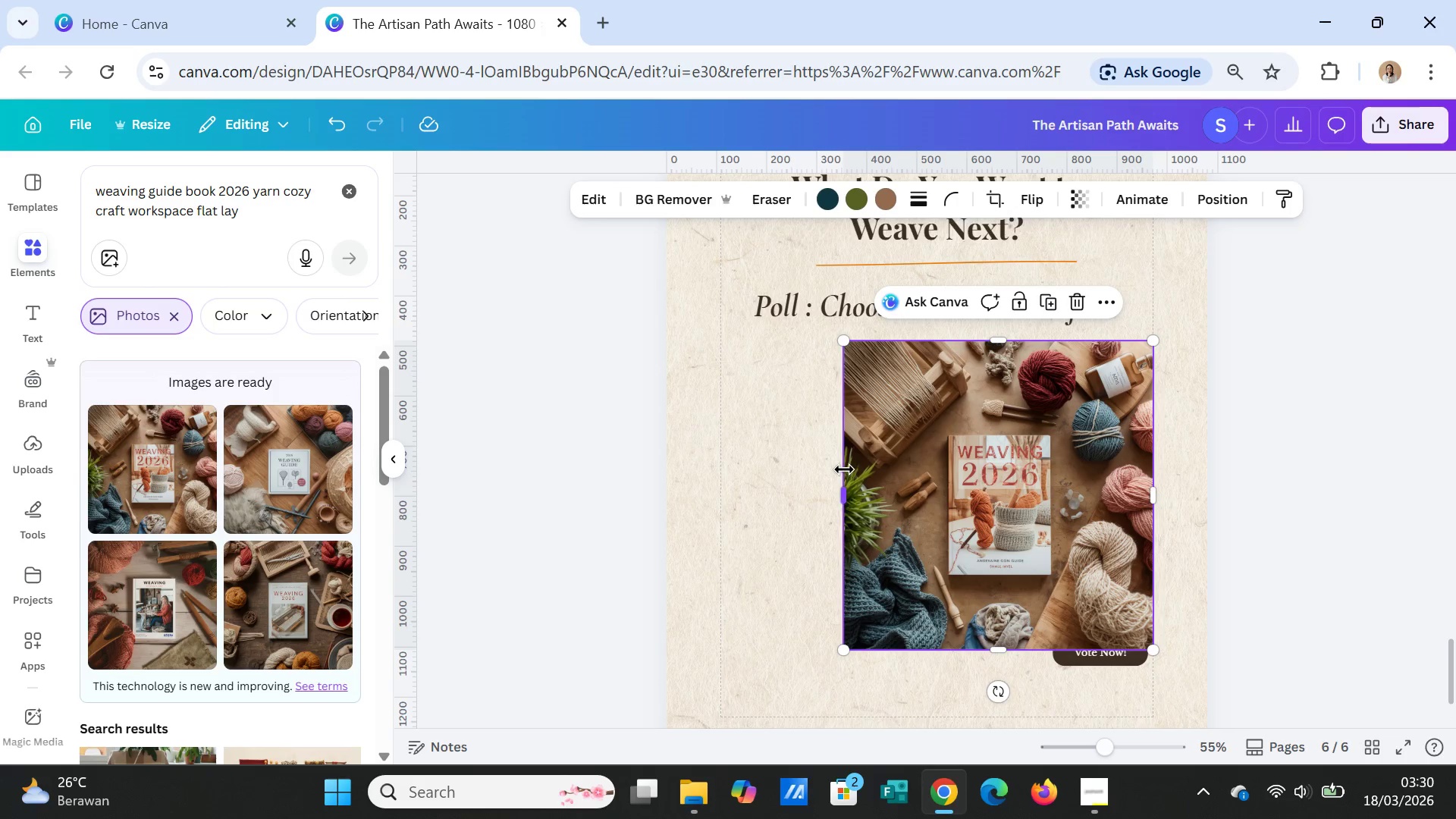 
left_click_drag(start_coordinate=[848, 491], to_coordinate=[676, 507])
 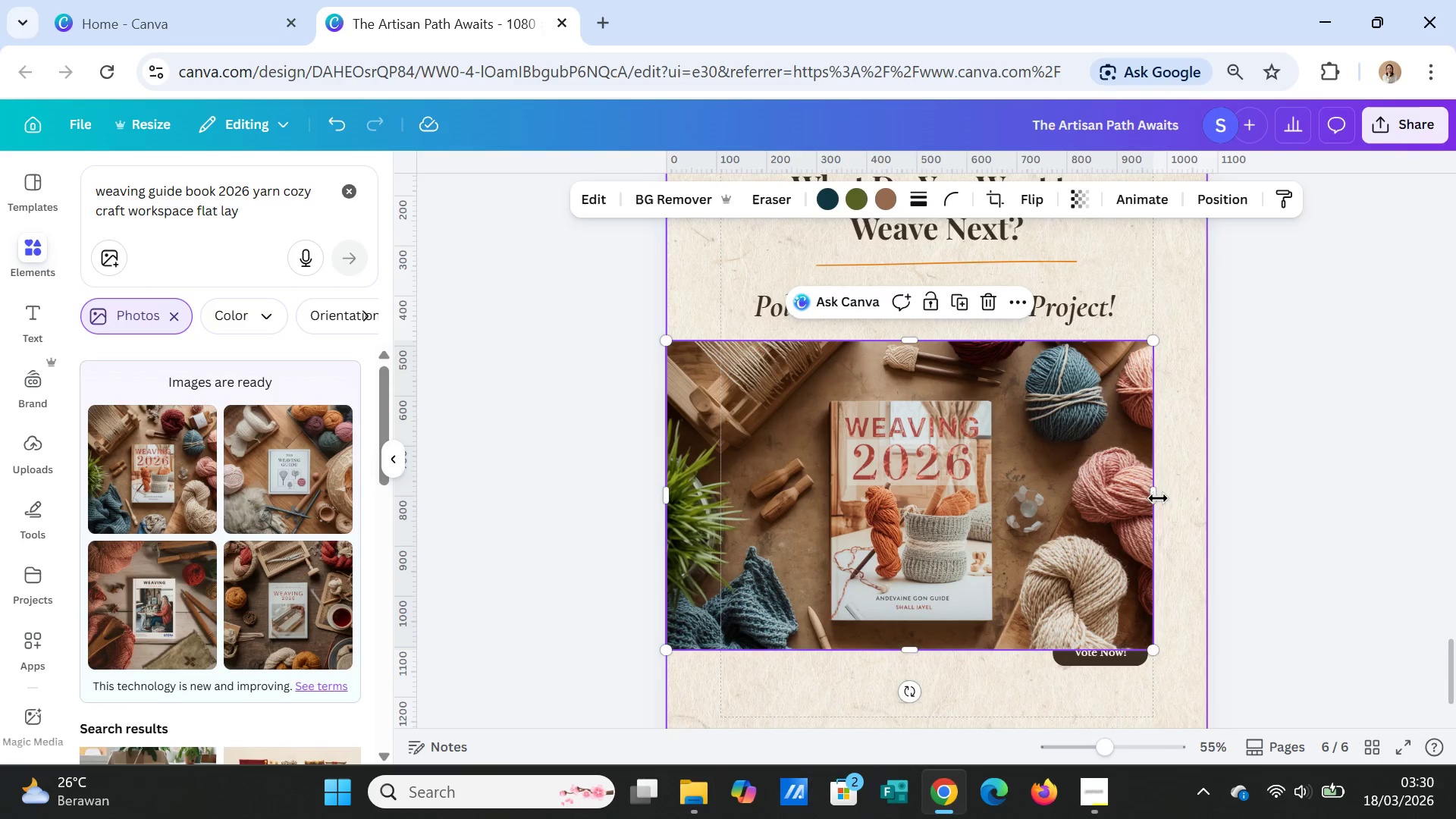 
left_click_drag(start_coordinate=[1150, 496], to_coordinate=[1202, 494])
 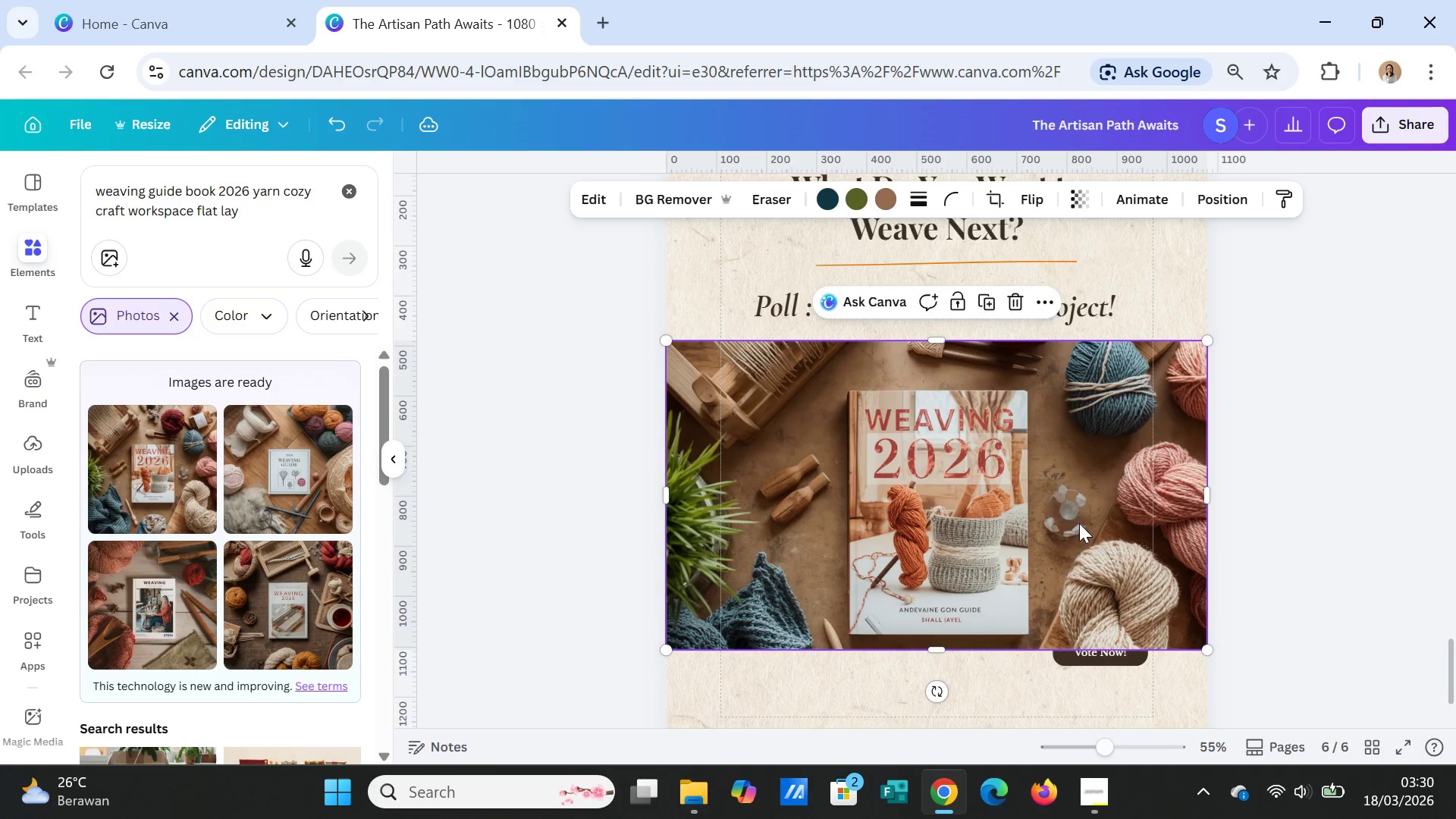 
scroll: coordinate [1050, 538], scroll_direction: down, amount: 2.0
 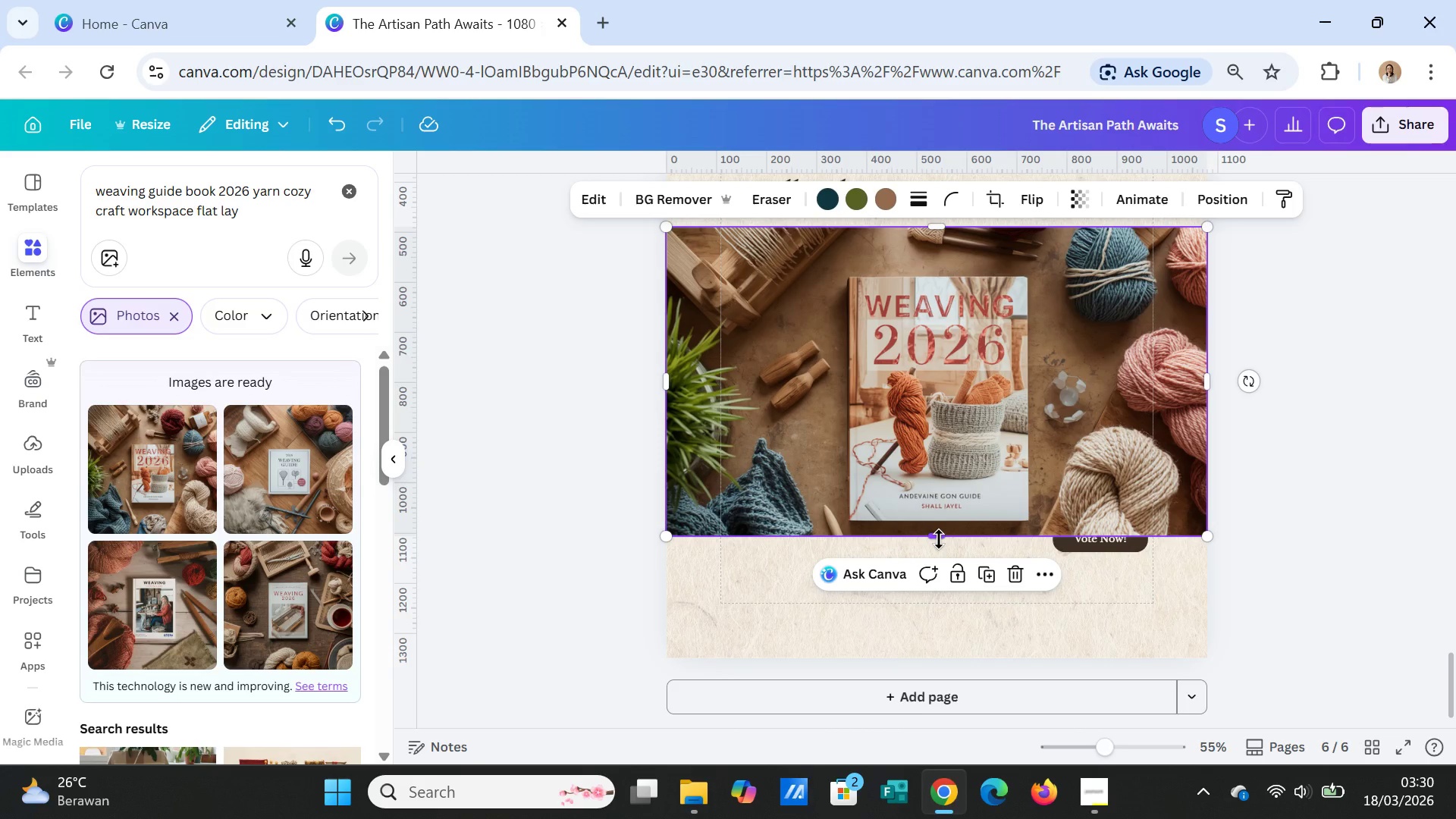 
left_click_drag(start_coordinate=[939, 539], to_coordinate=[938, 570])
 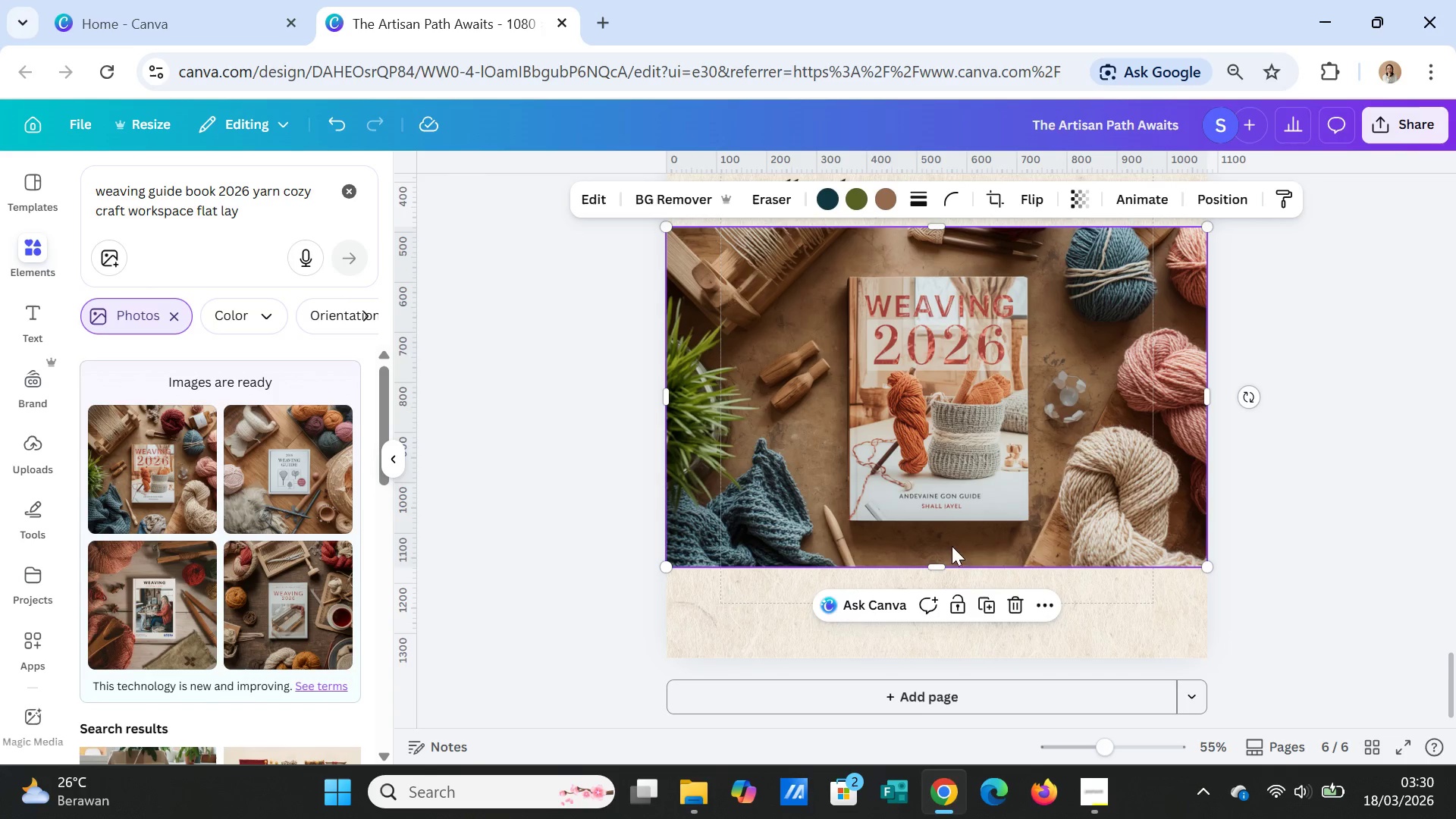 
wait(5.75)
 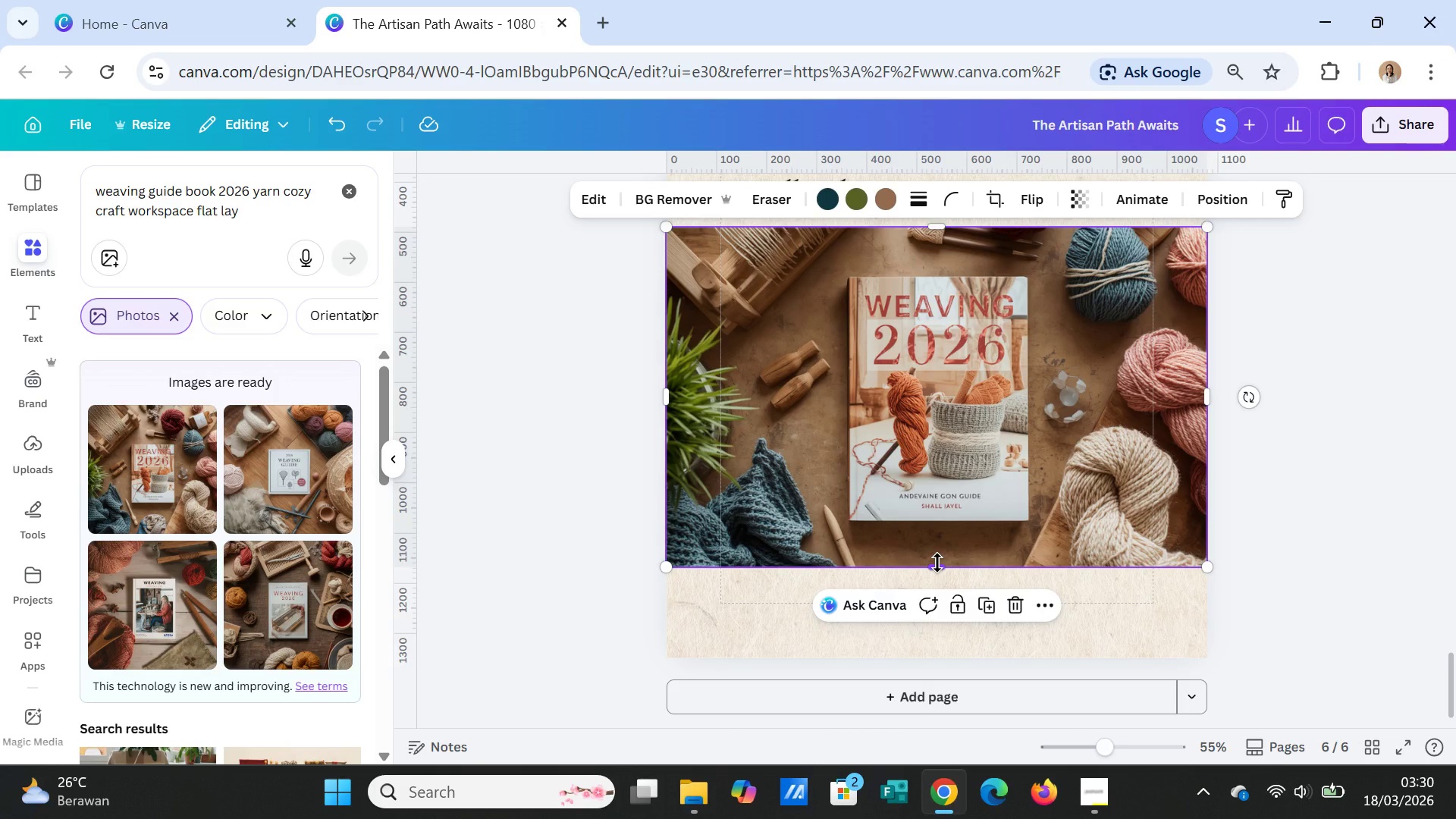 
scroll: coordinate [986, 539], scroll_direction: up, amount: 2.0
 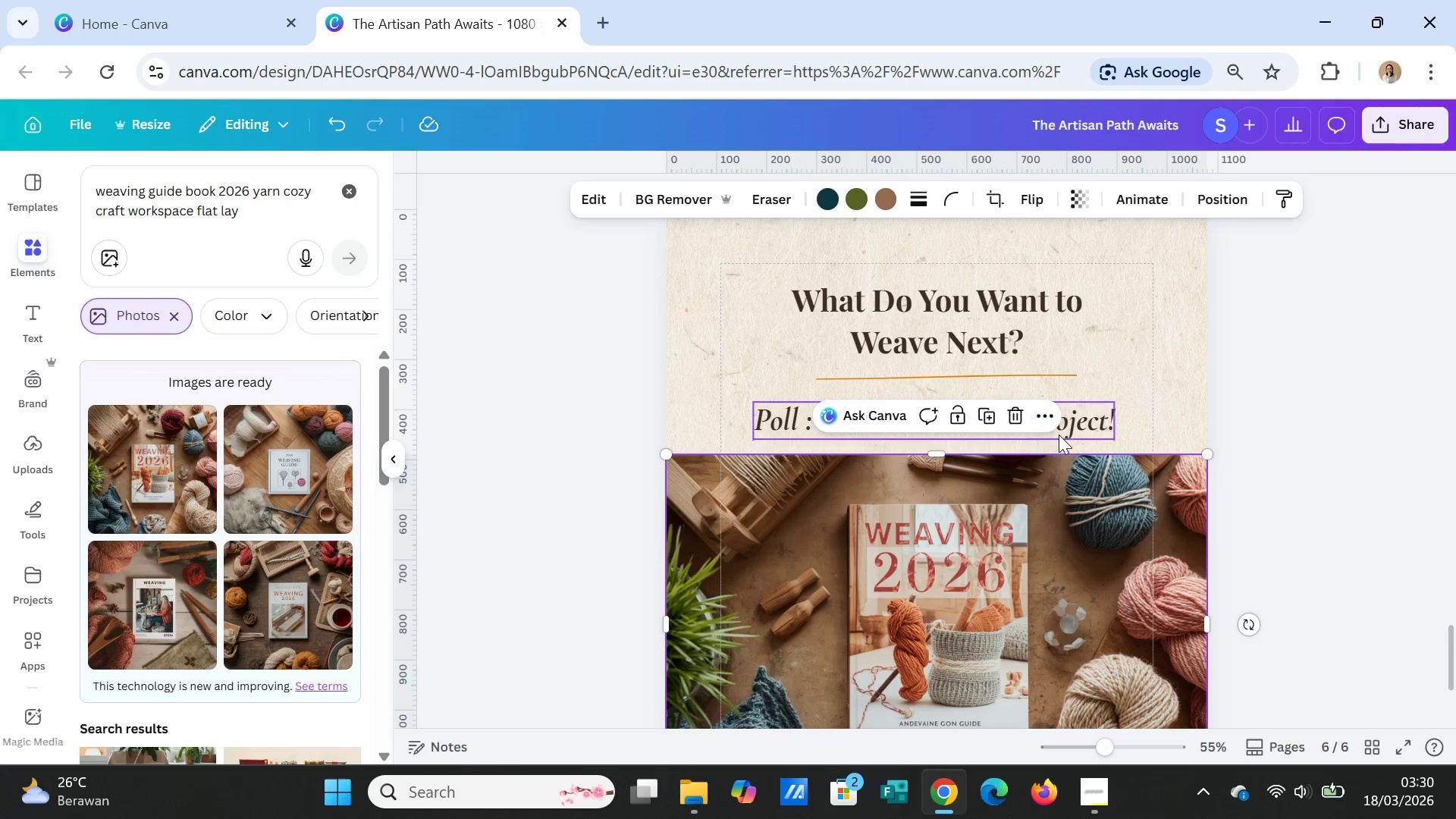 
left_click_drag(start_coordinate=[1078, 435], to_coordinate=[1098, 607])
 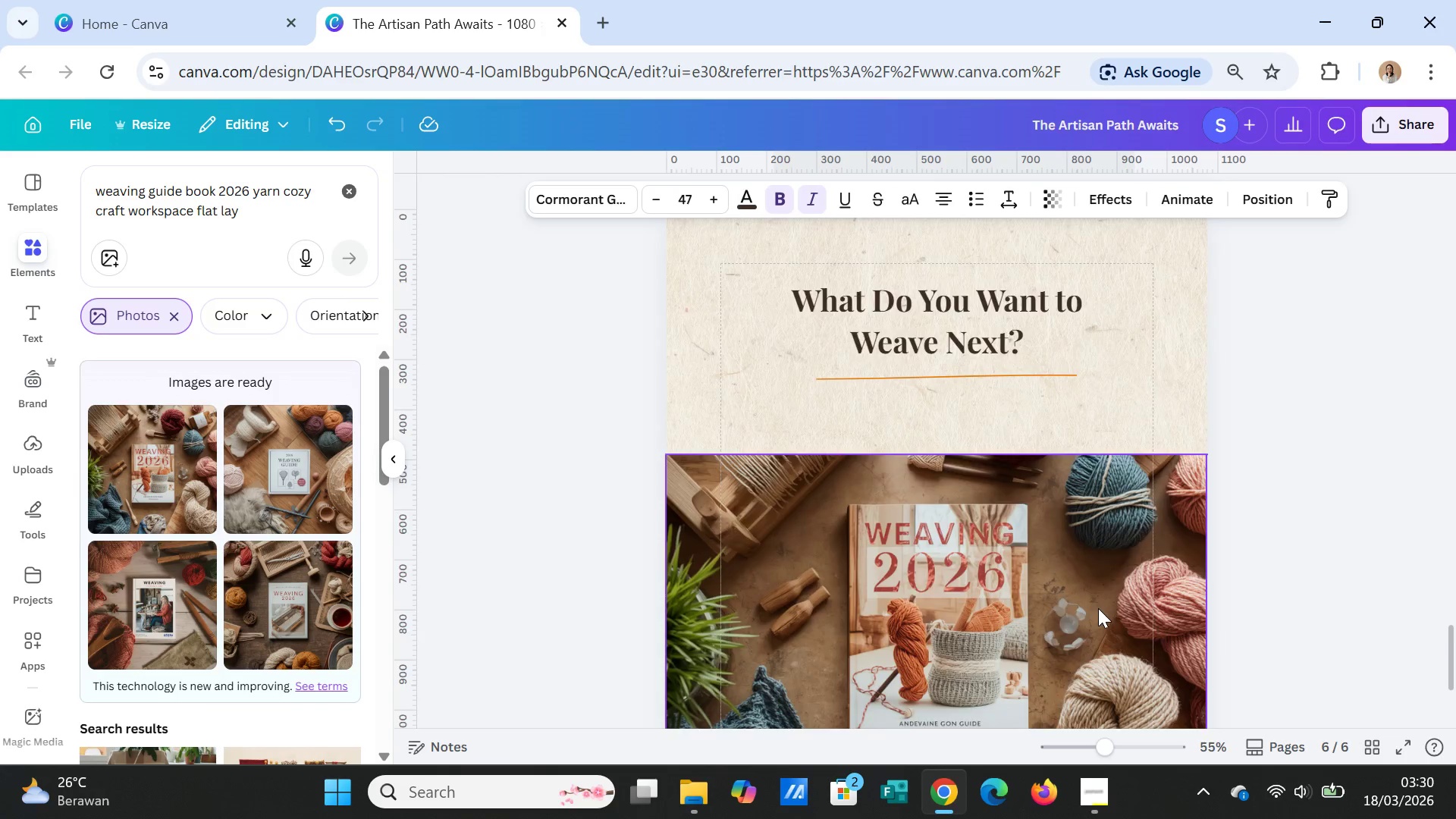 
scroll: coordinate [1107, 700], scroll_direction: down, amount: 2.0
 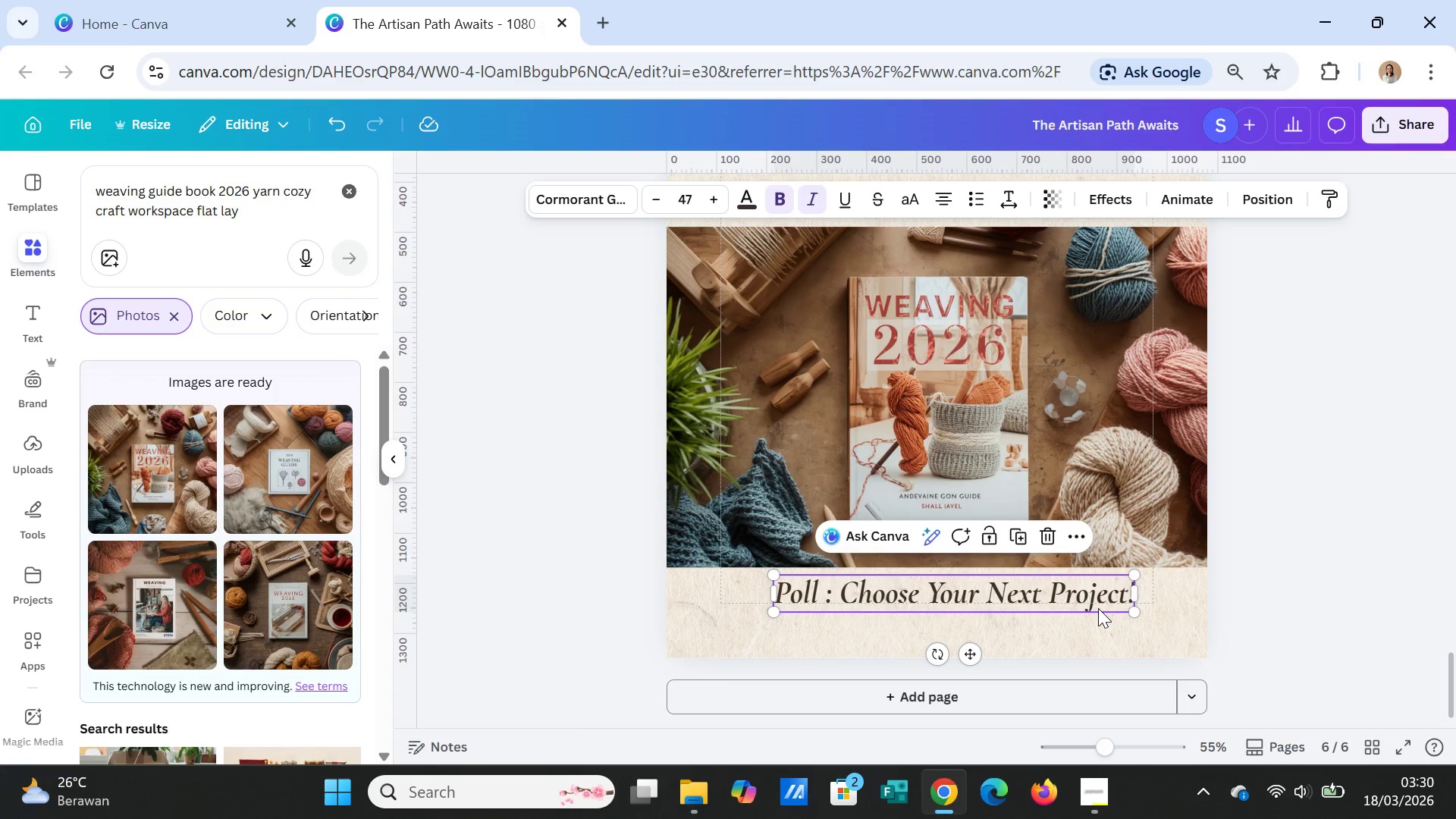 
scroll: coordinate [1098, 608], scroll_direction: up, amount: 3.0
 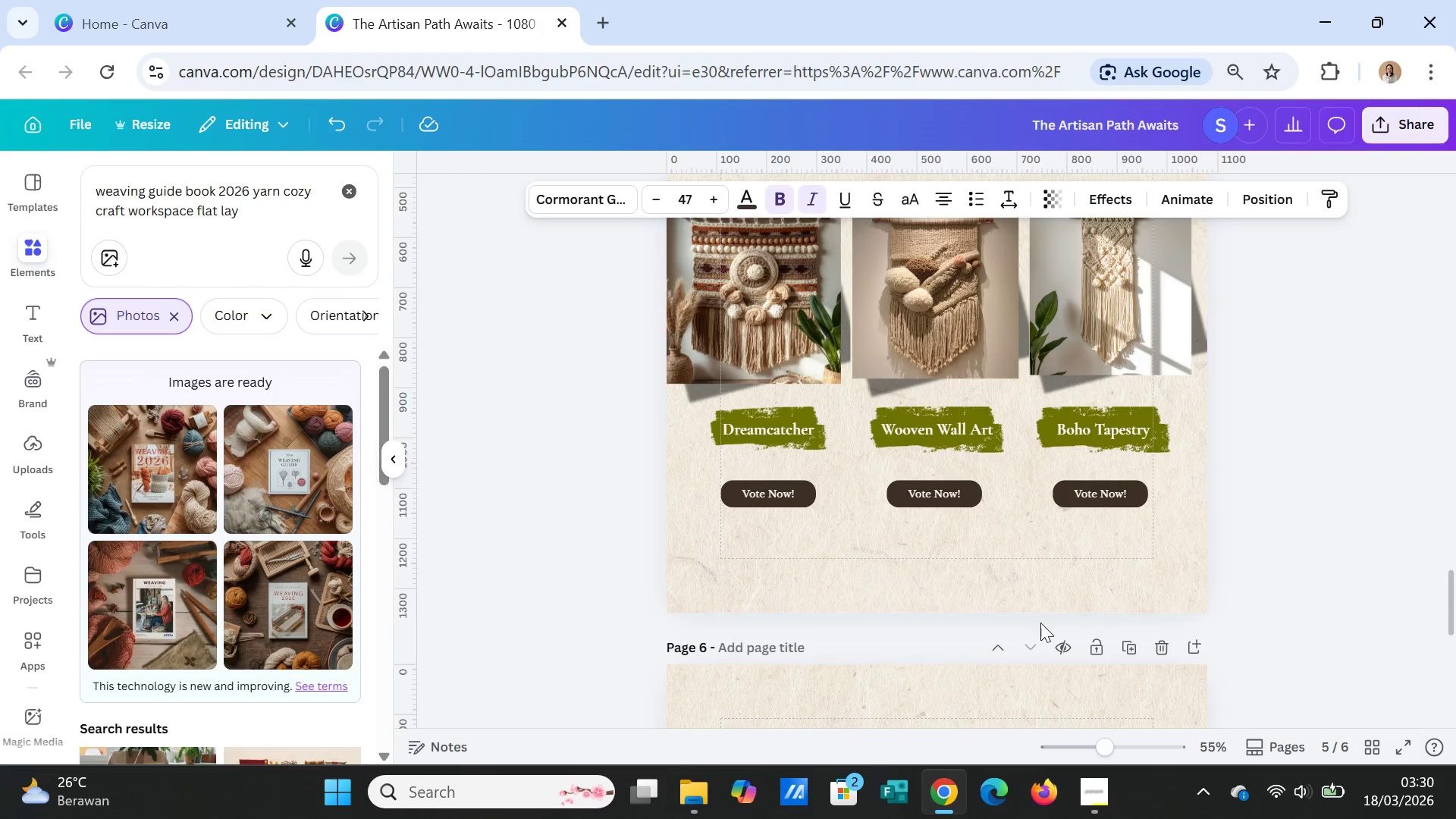 
scroll: coordinate [1038, 623], scroll_direction: down, amount: 2.0
 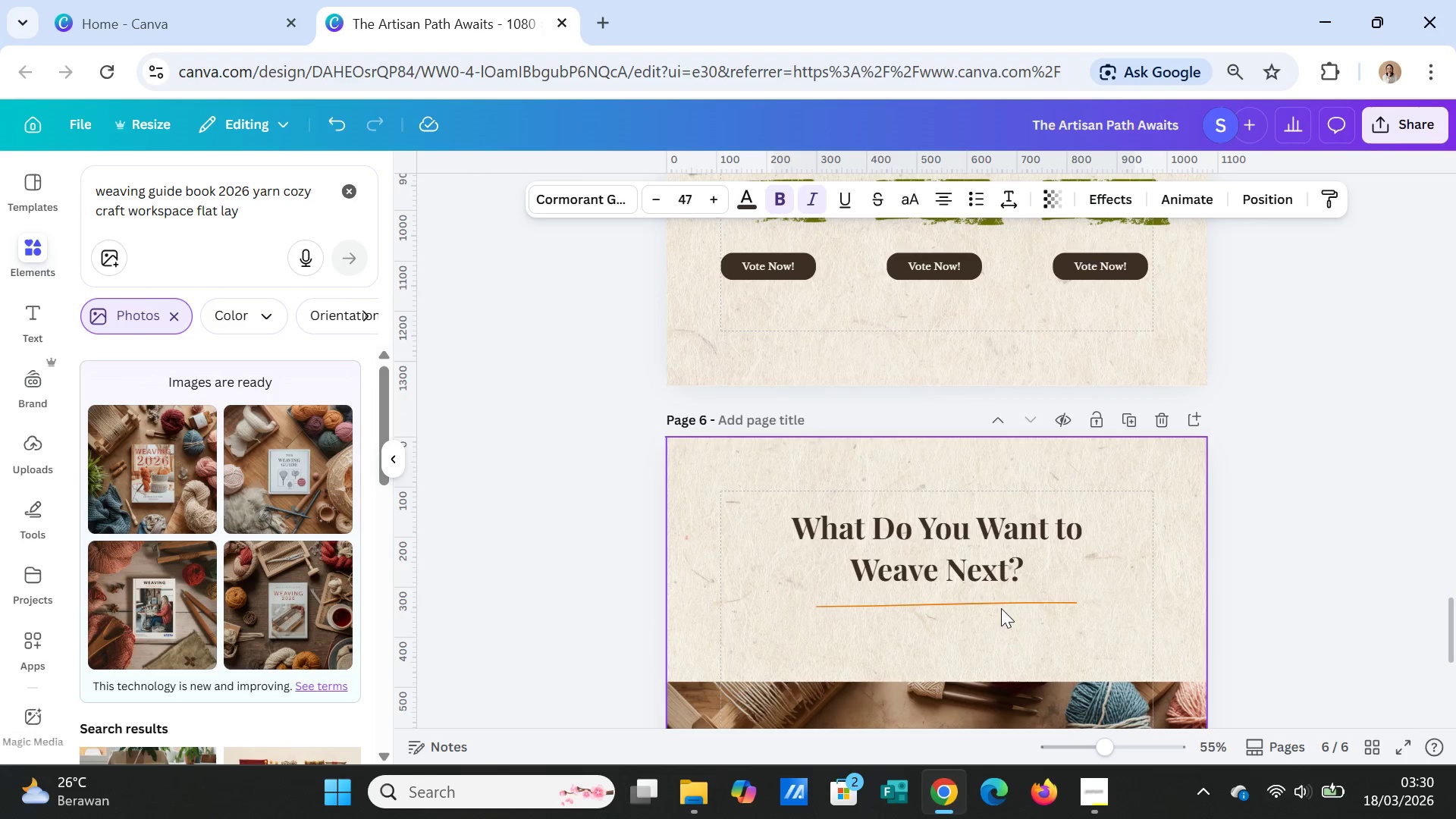 
left_click([1001, 601])
 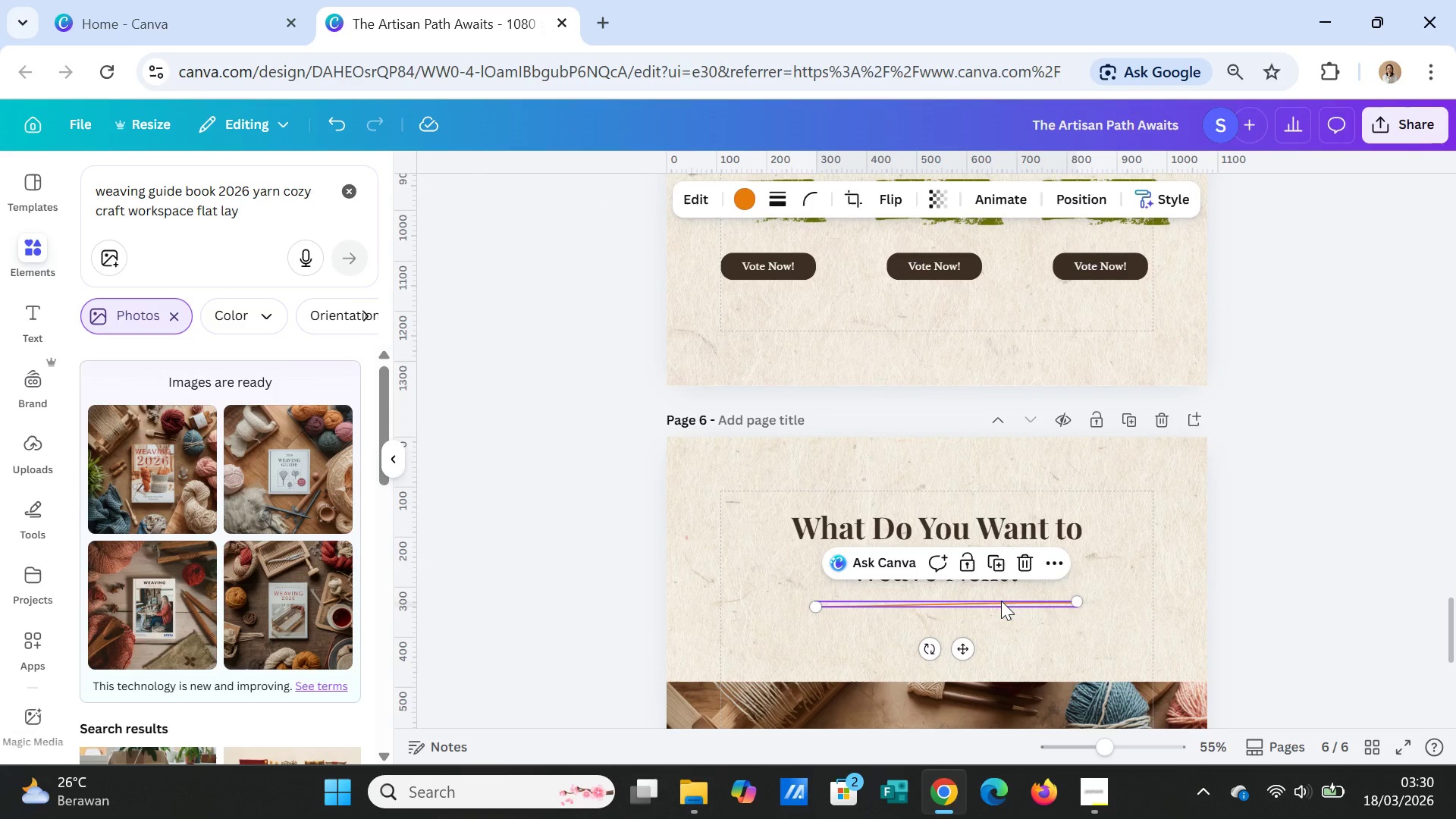 
key(Delete)
 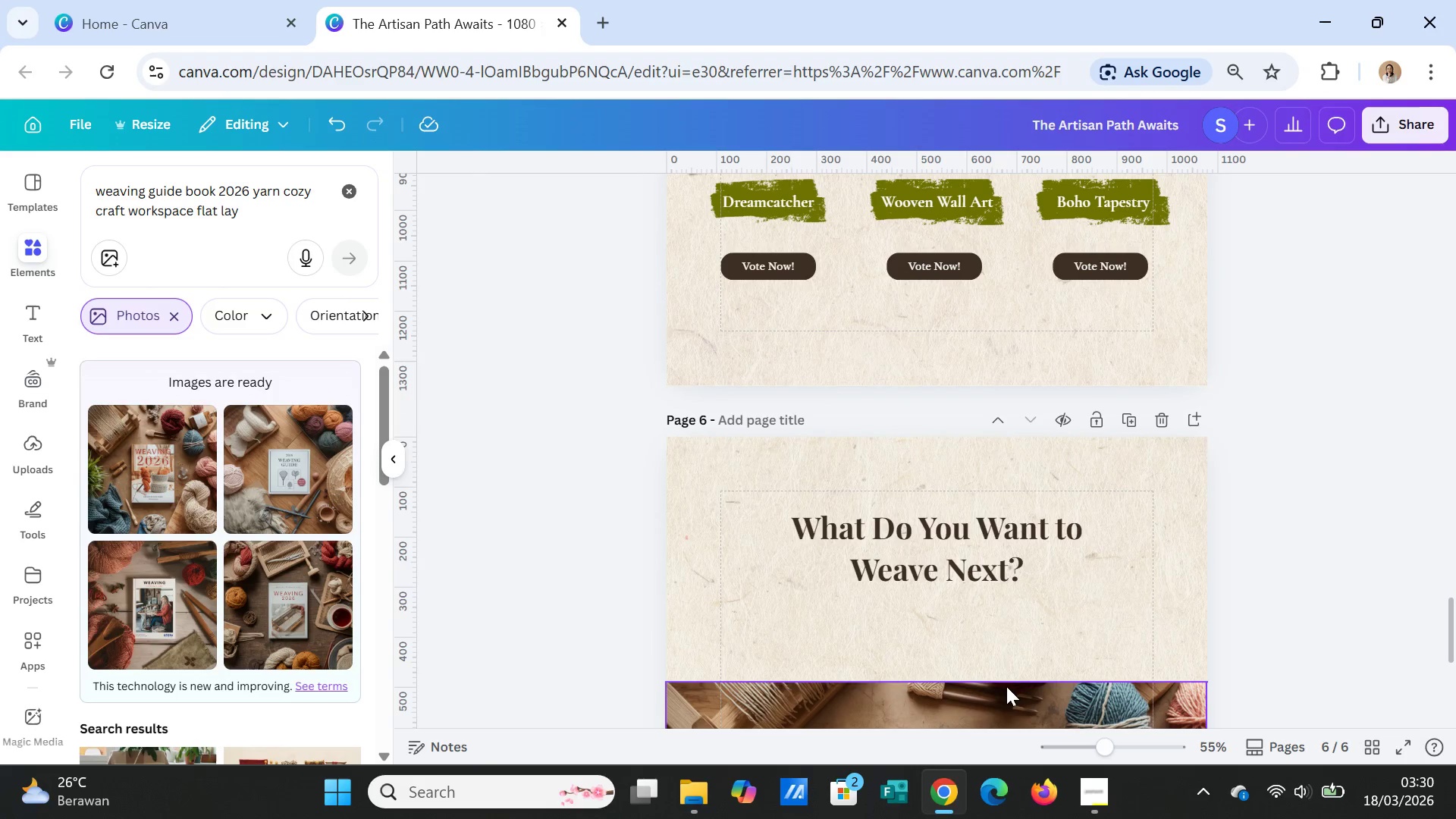 
left_click_drag(start_coordinate=[1006, 686], to_coordinate=[1003, 603])
 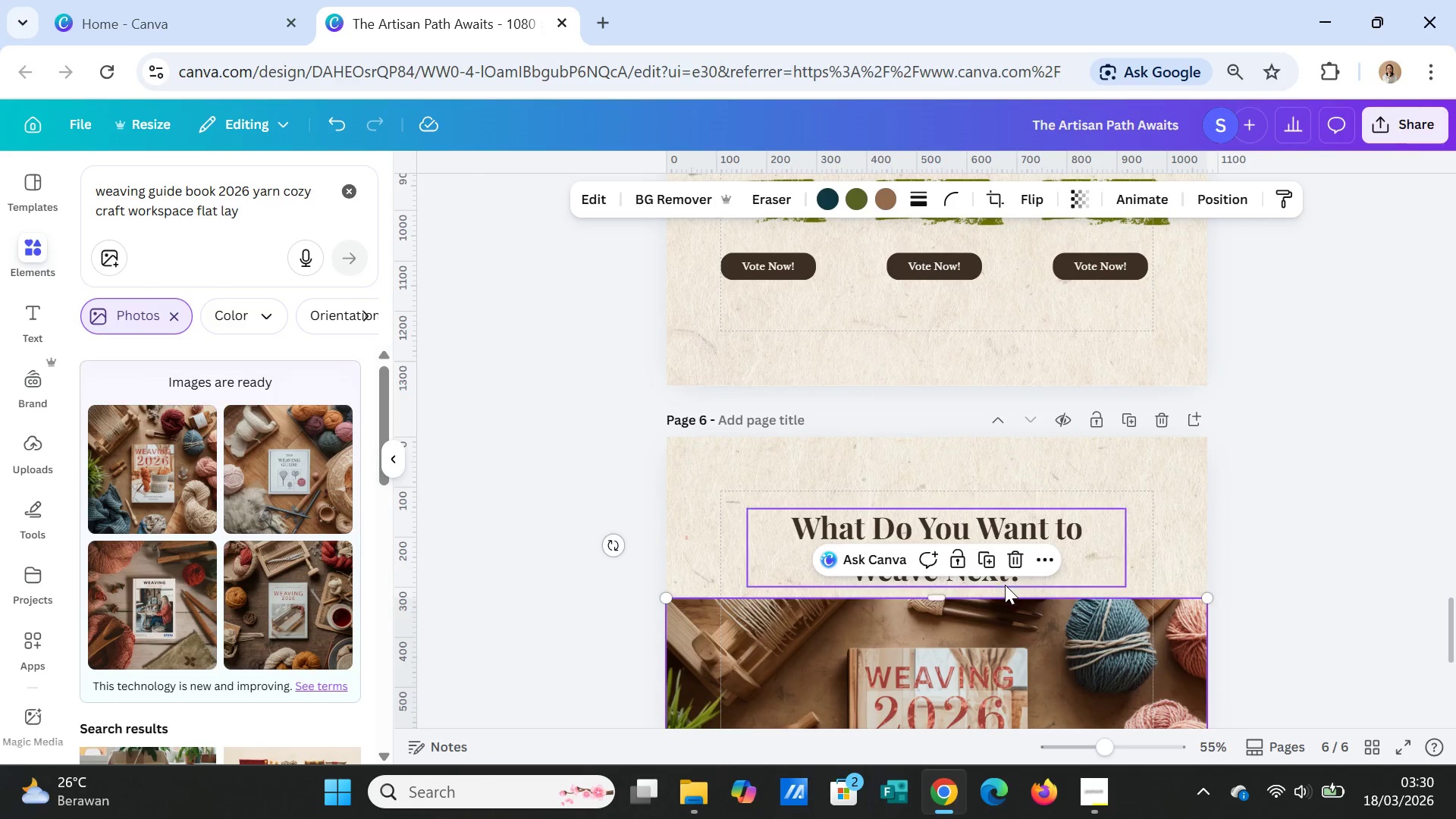 
scroll: coordinate [1005, 585], scroll_direction: down, amount: 4.0
 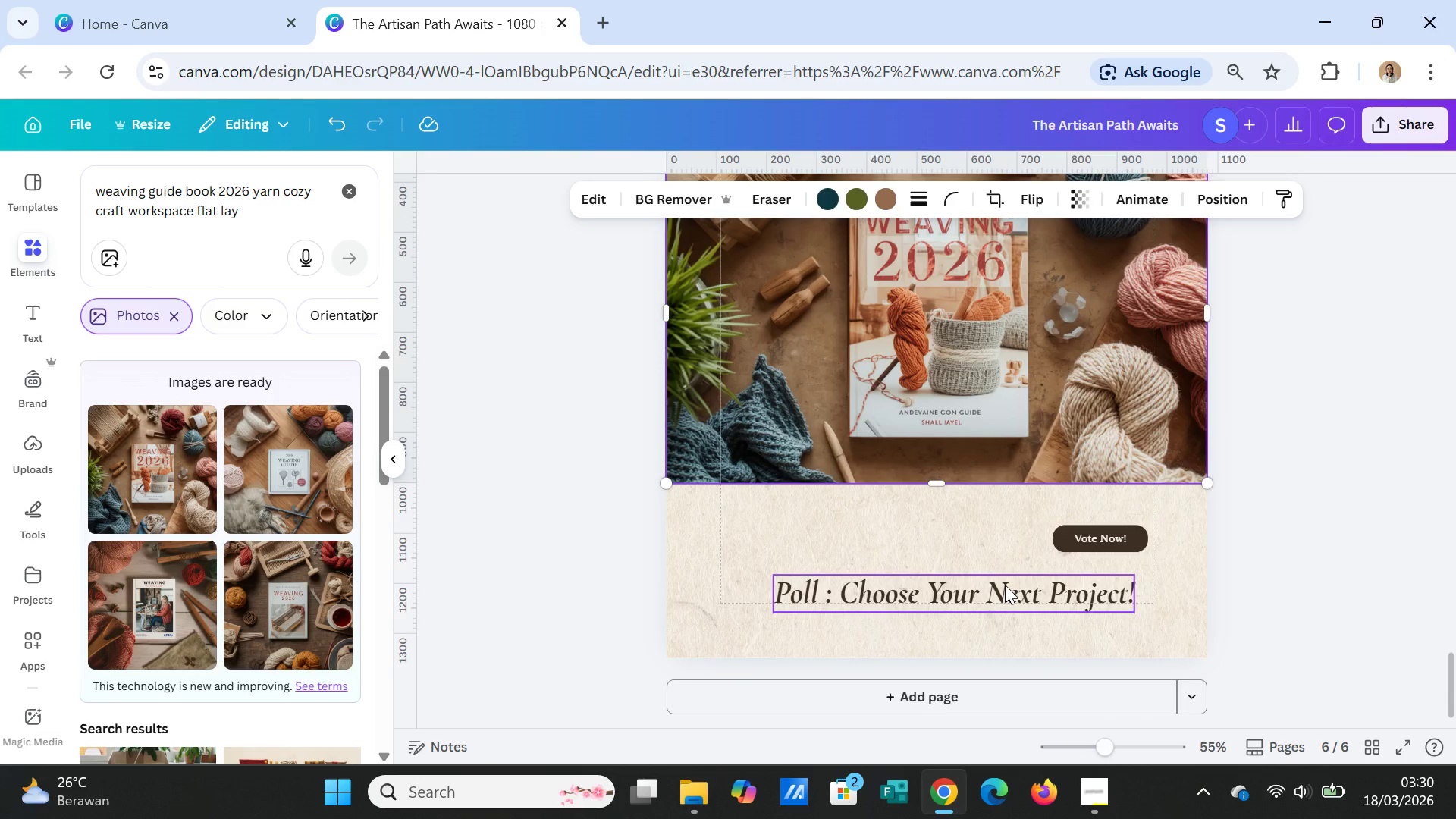 
scroll: coordinate [1005, 585], scroll_direction: up, amount: 2.0
 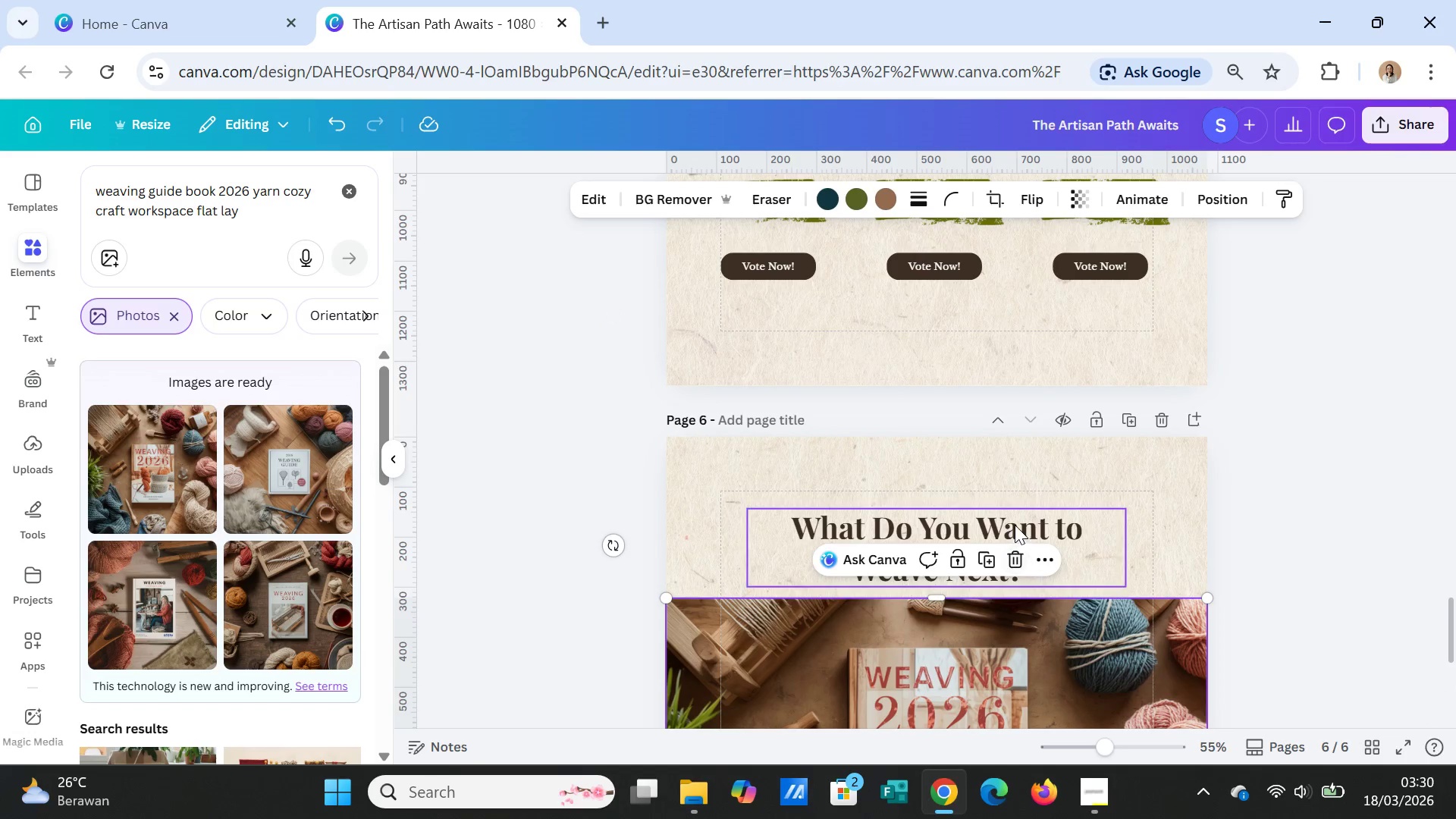 
left_click([1015, 525])
 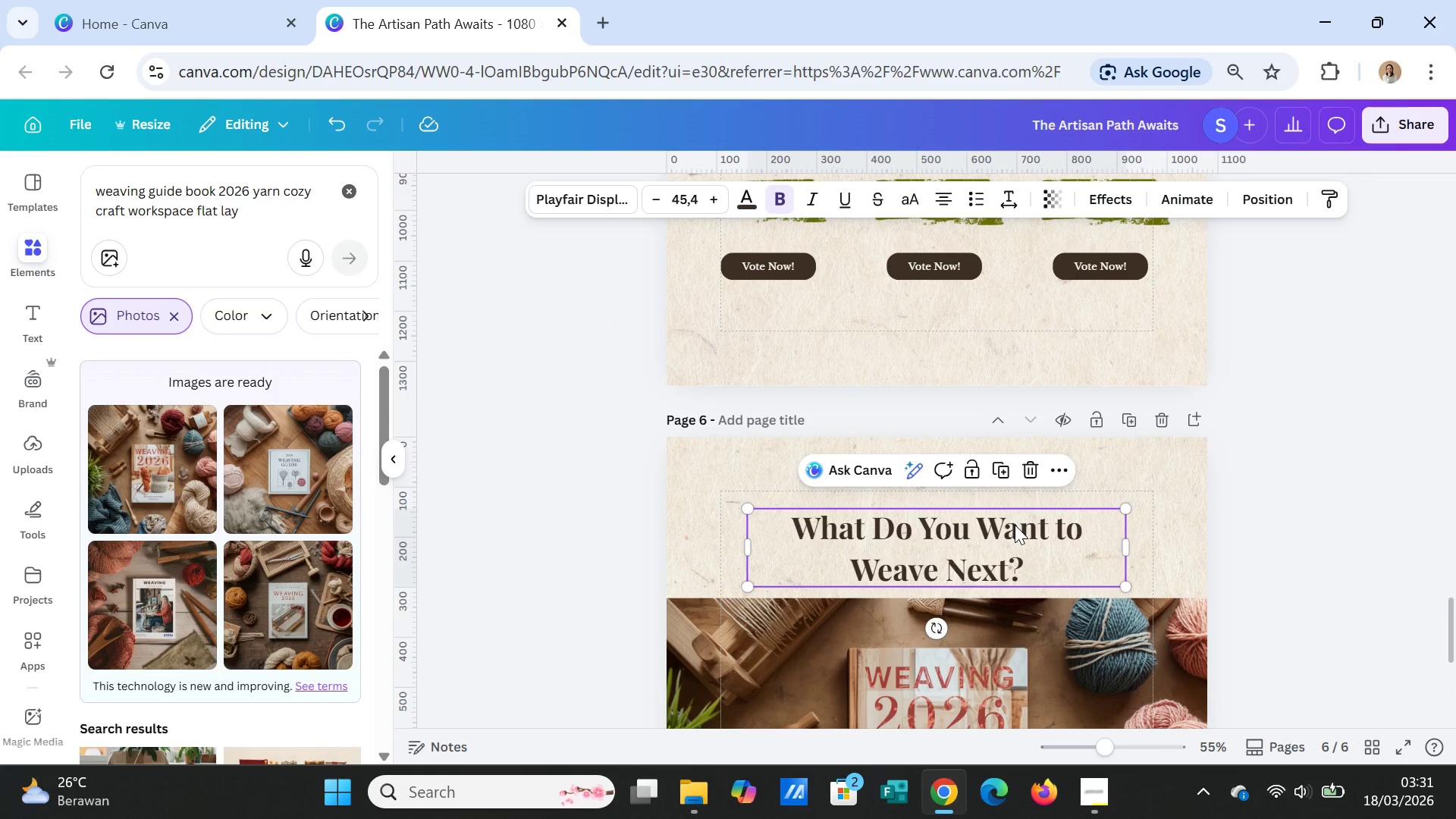 
double_click([1015, 525])
 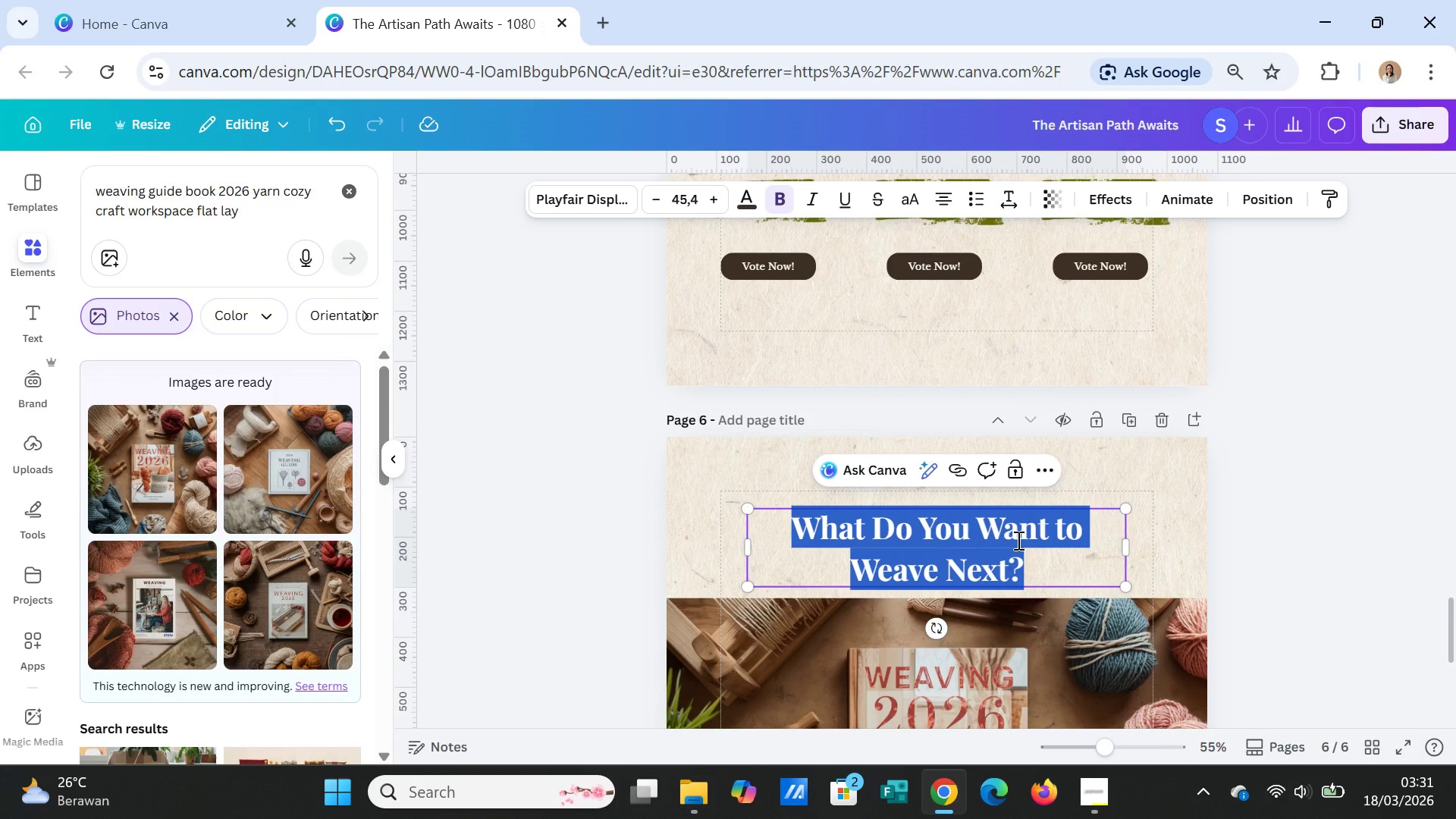 
type(Download the 2026 Guide)
 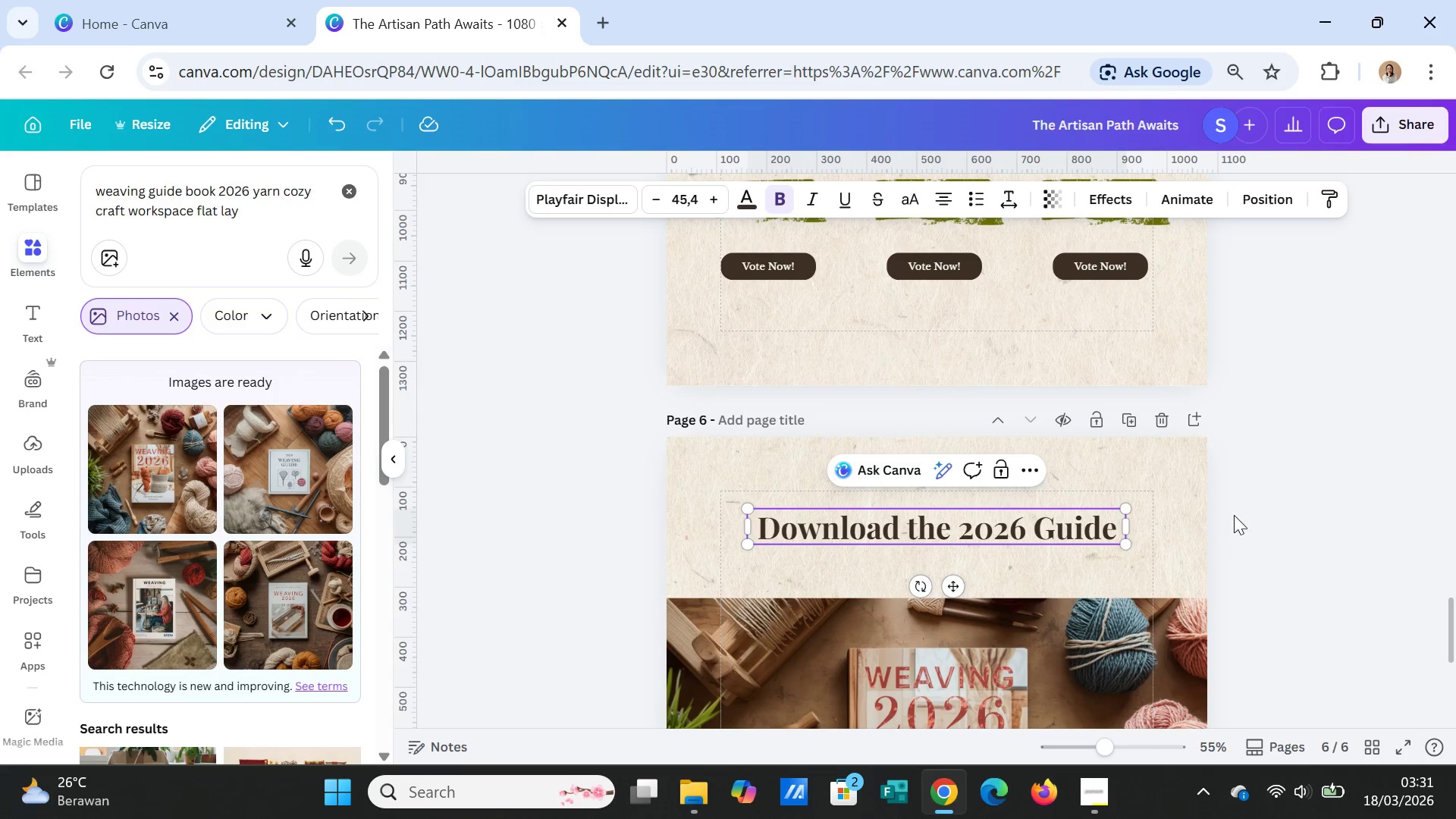 
left_click([1279, 516])
 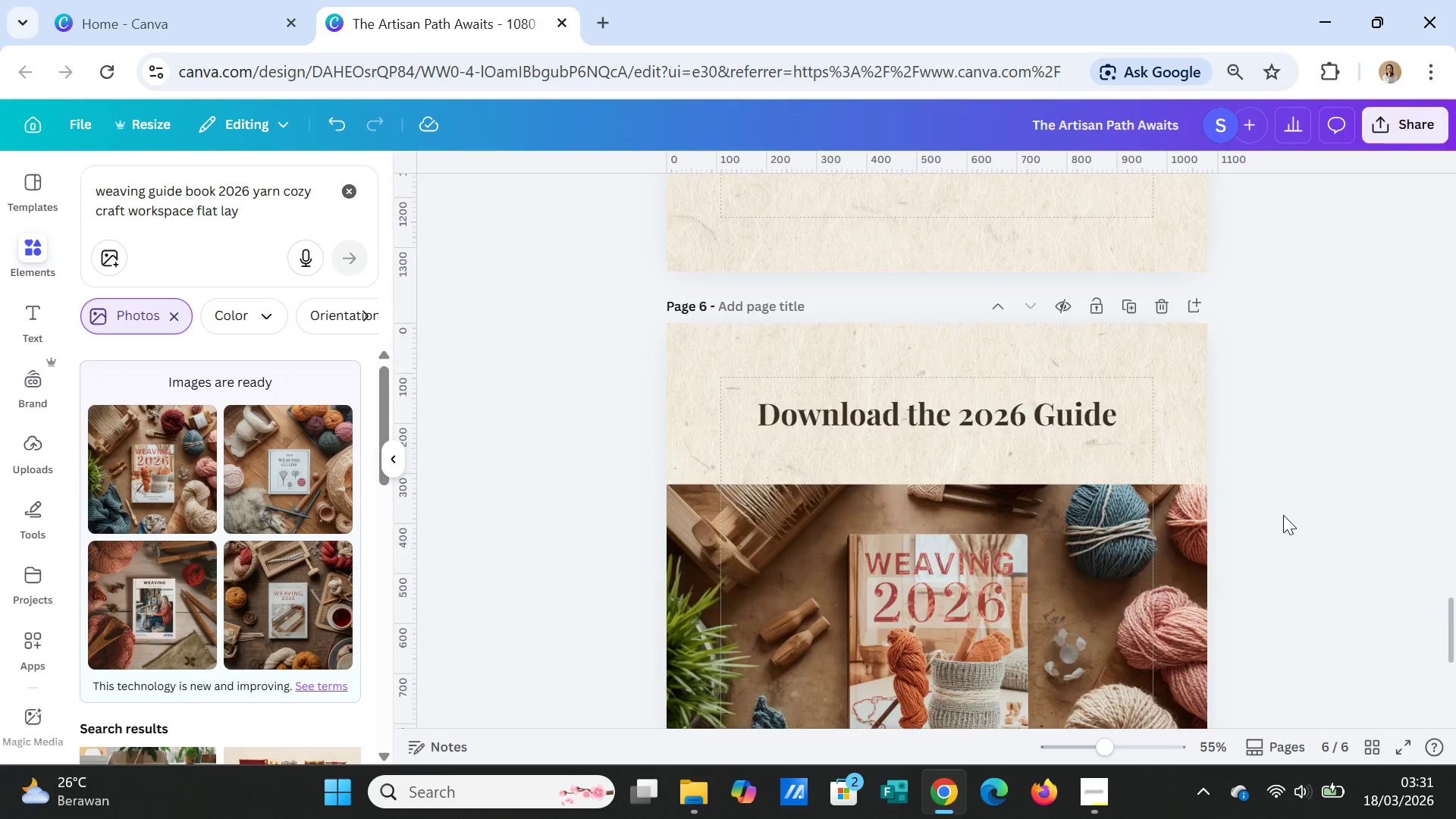 
scroll: coordinate [1283, 515], scroll_direction: down, amount: 1.0
 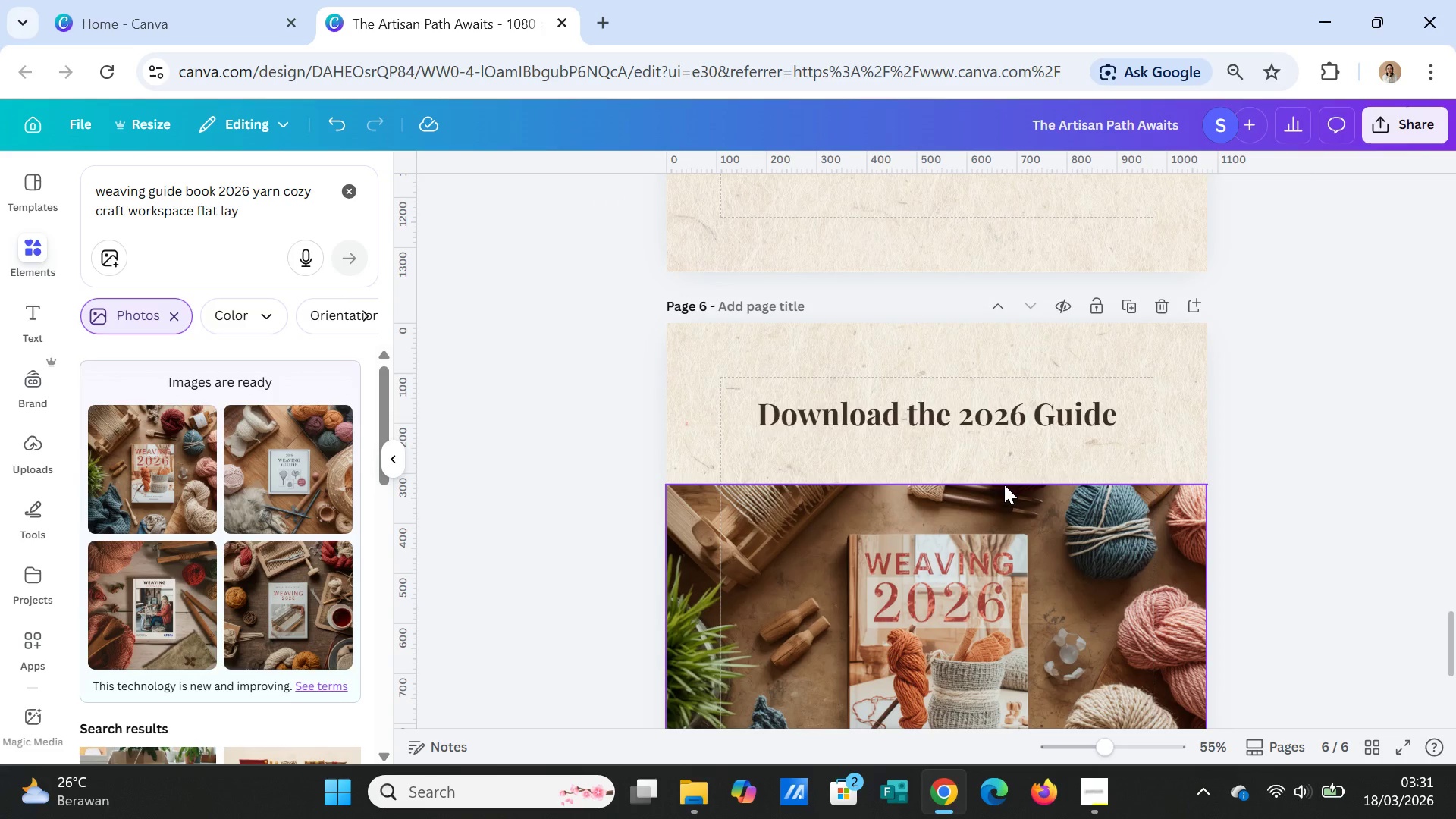 
left_click_drag(start_coordinate=[1004, 500], to_coordinate=[1002, 472])
 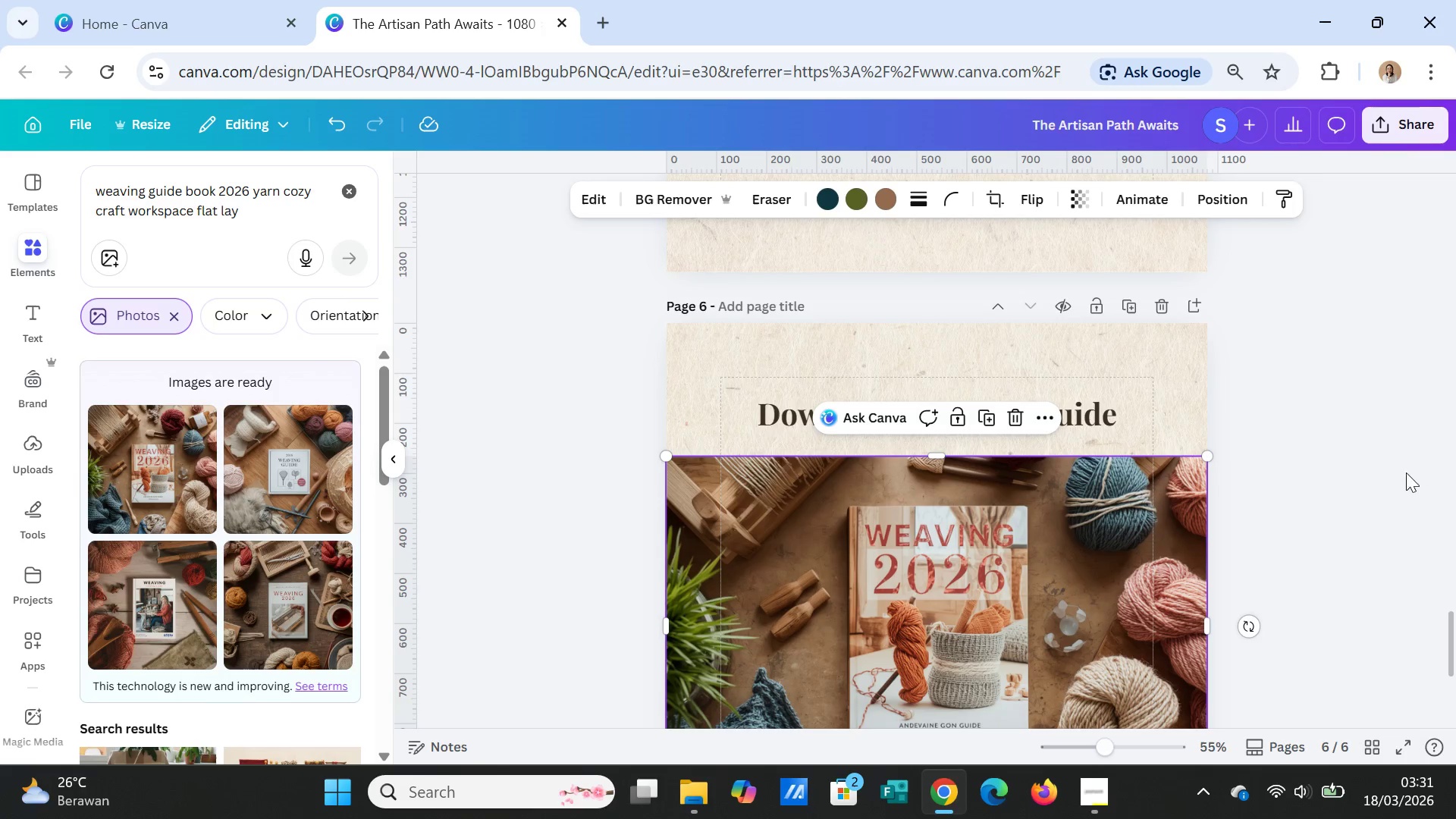 
left_click([1354, 475])
 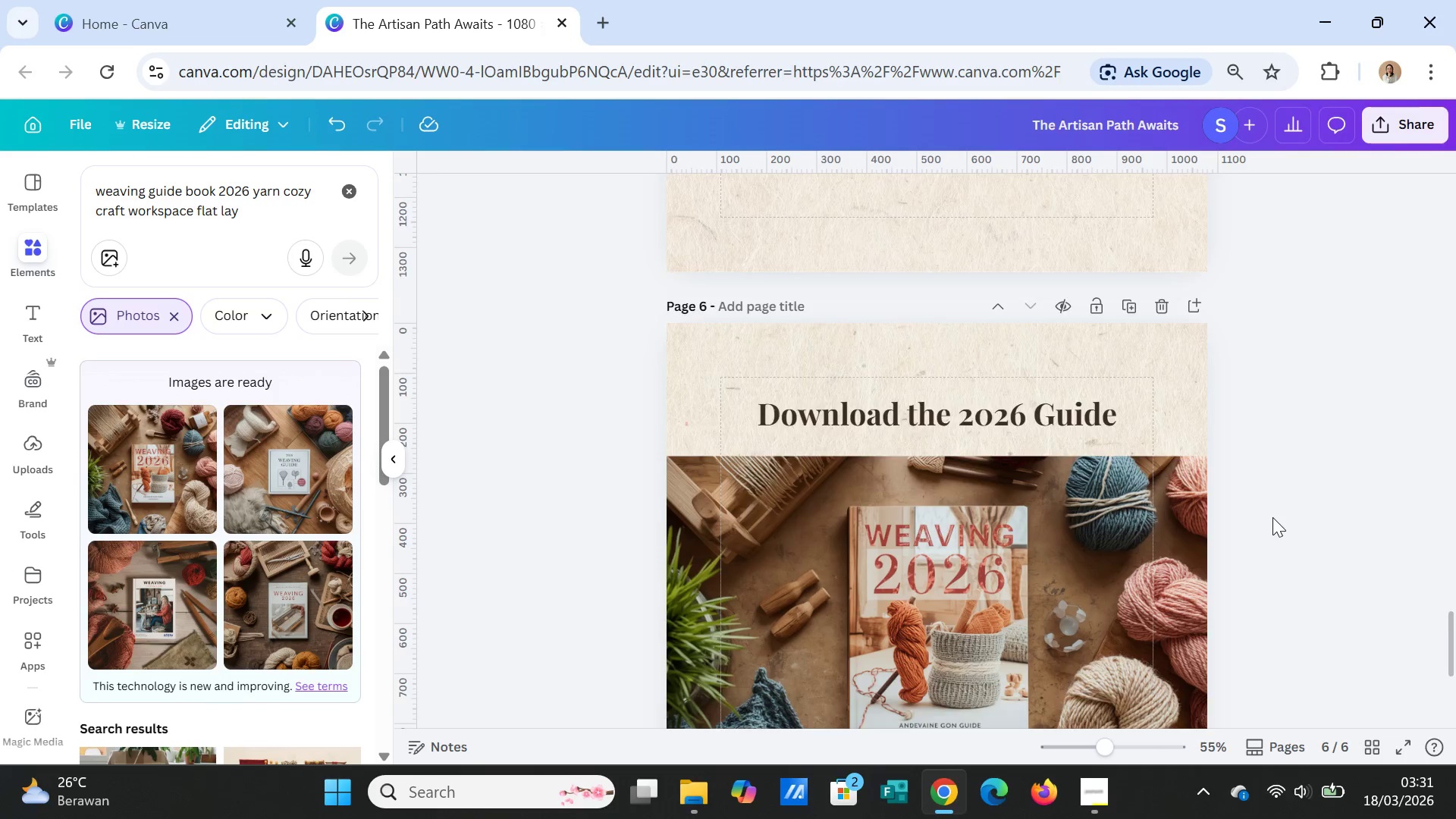 
scroll: coordinate [1272, 517], scroll_direction: down, amount: 2.0
 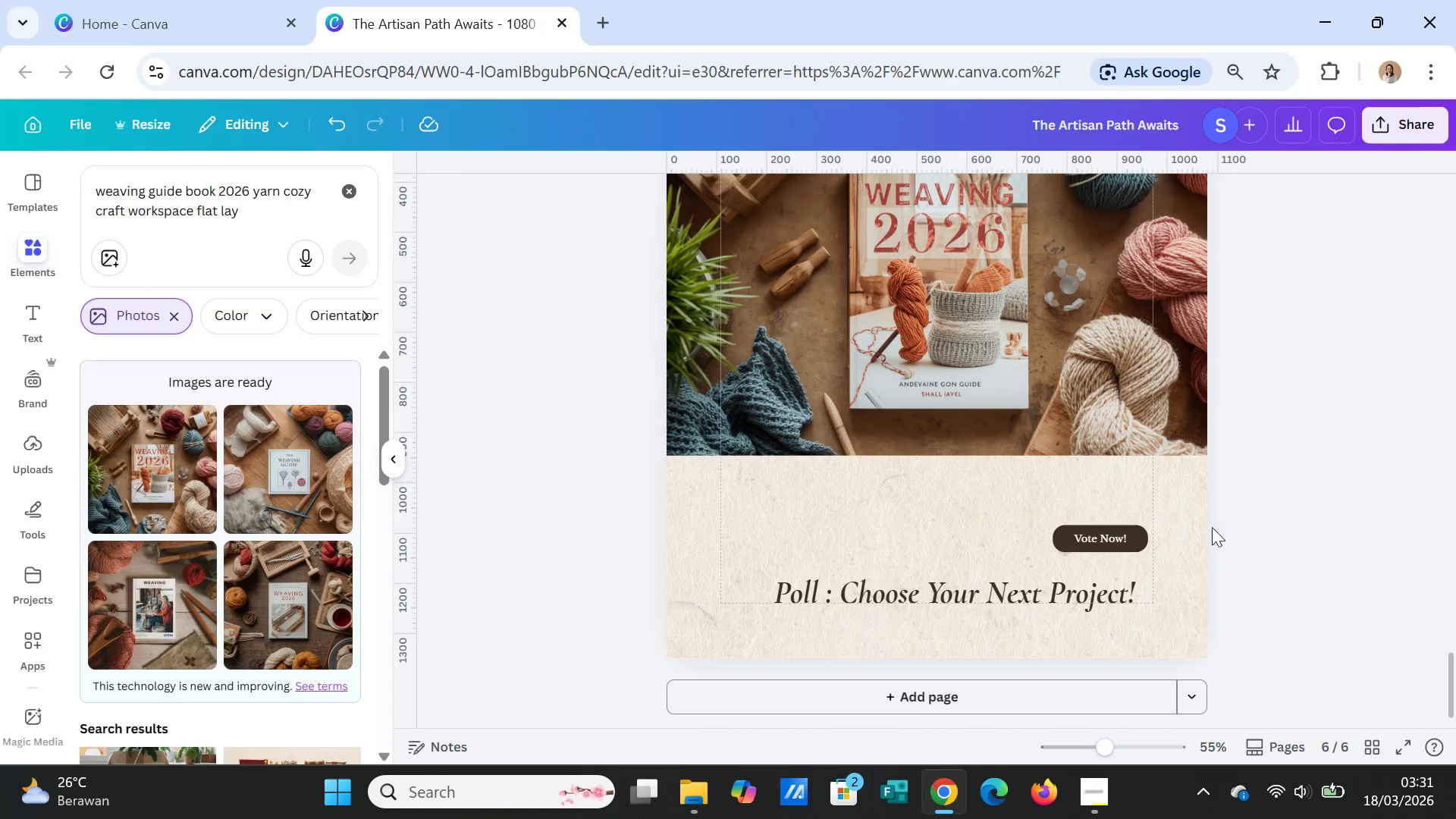 
left_click([984, 587])
 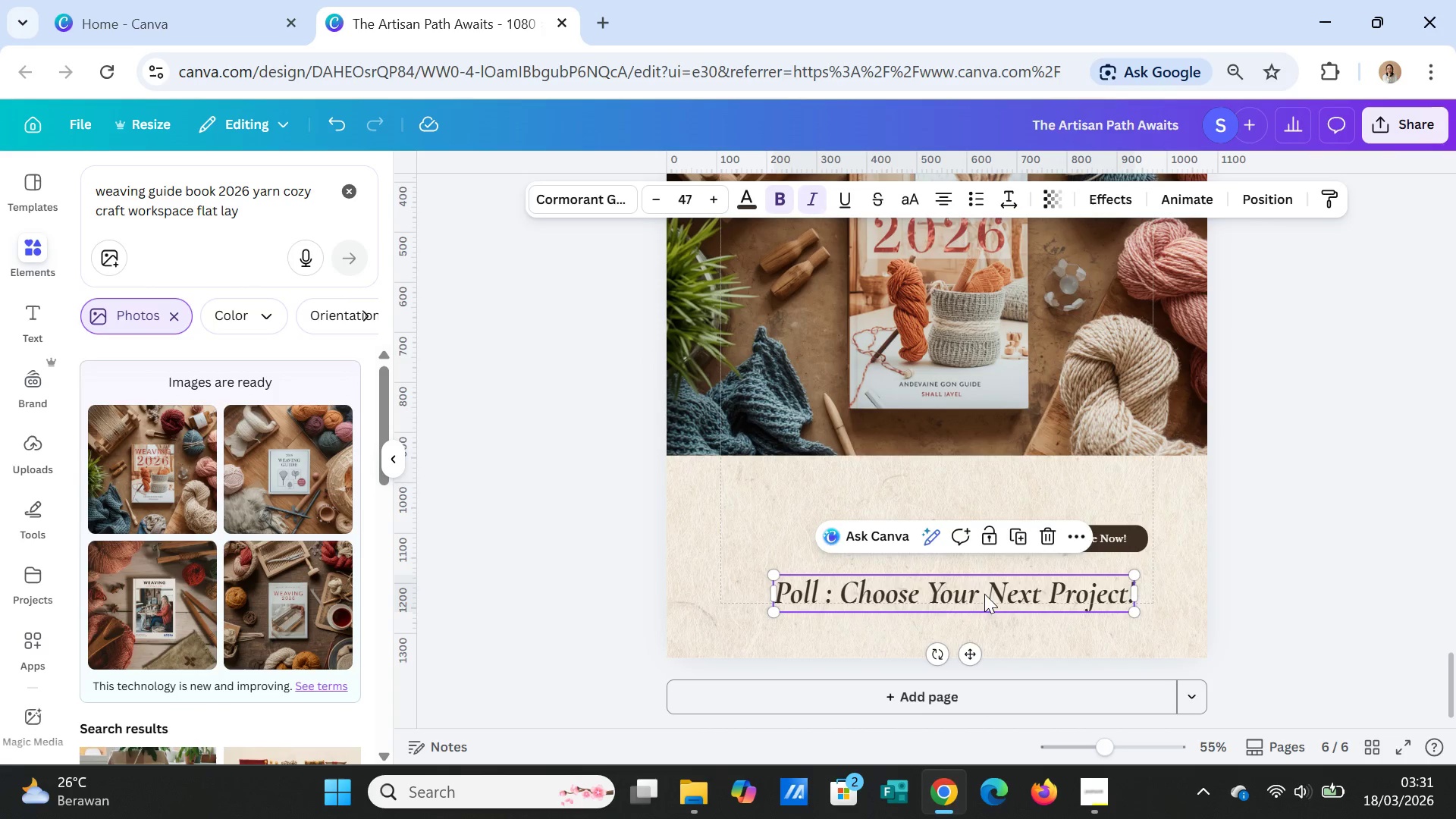 
left_click_drag(start_coordinate=[984, 594], to_coordinate=[987, 504])
 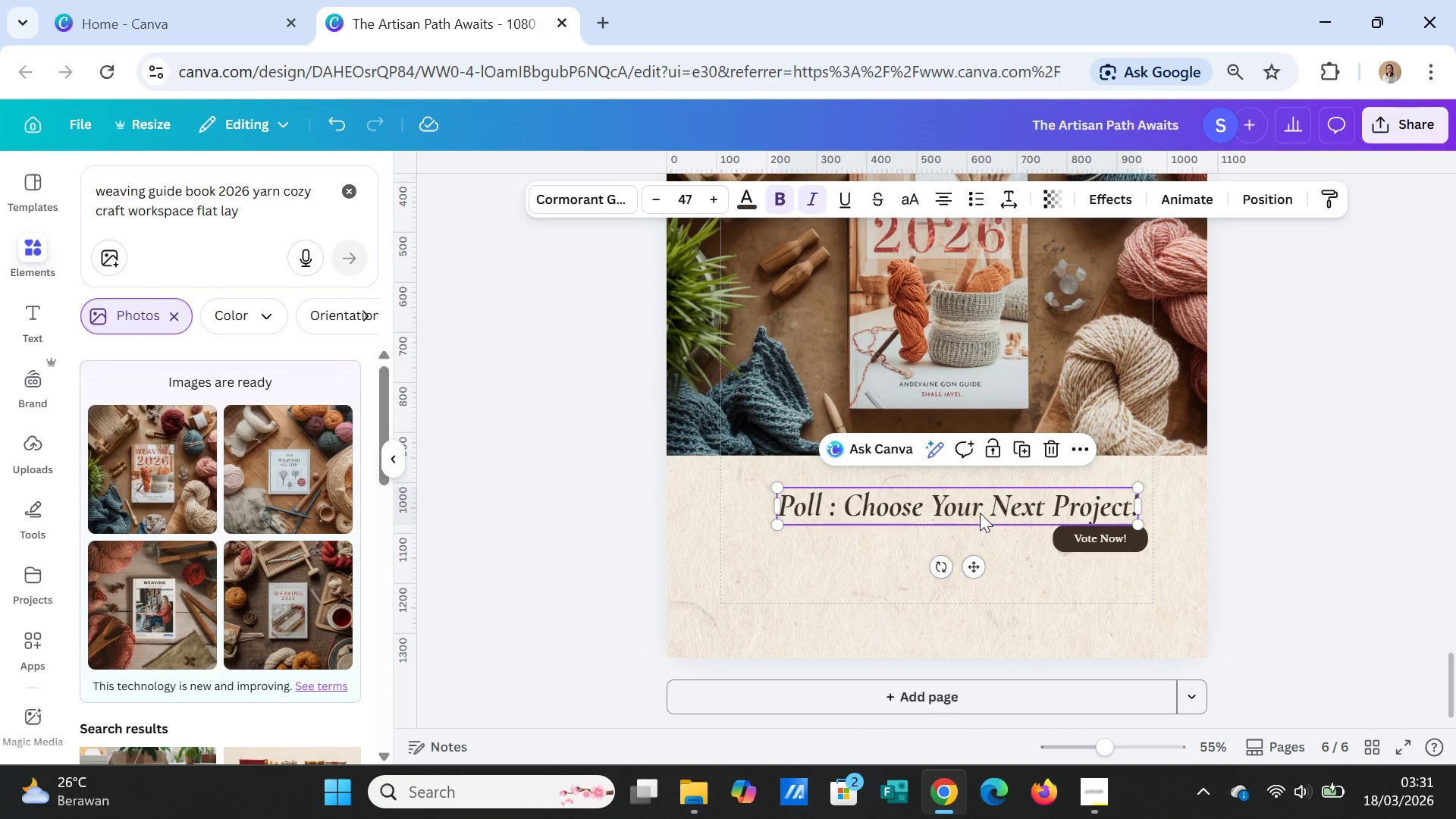 
double_click([980, 513])
 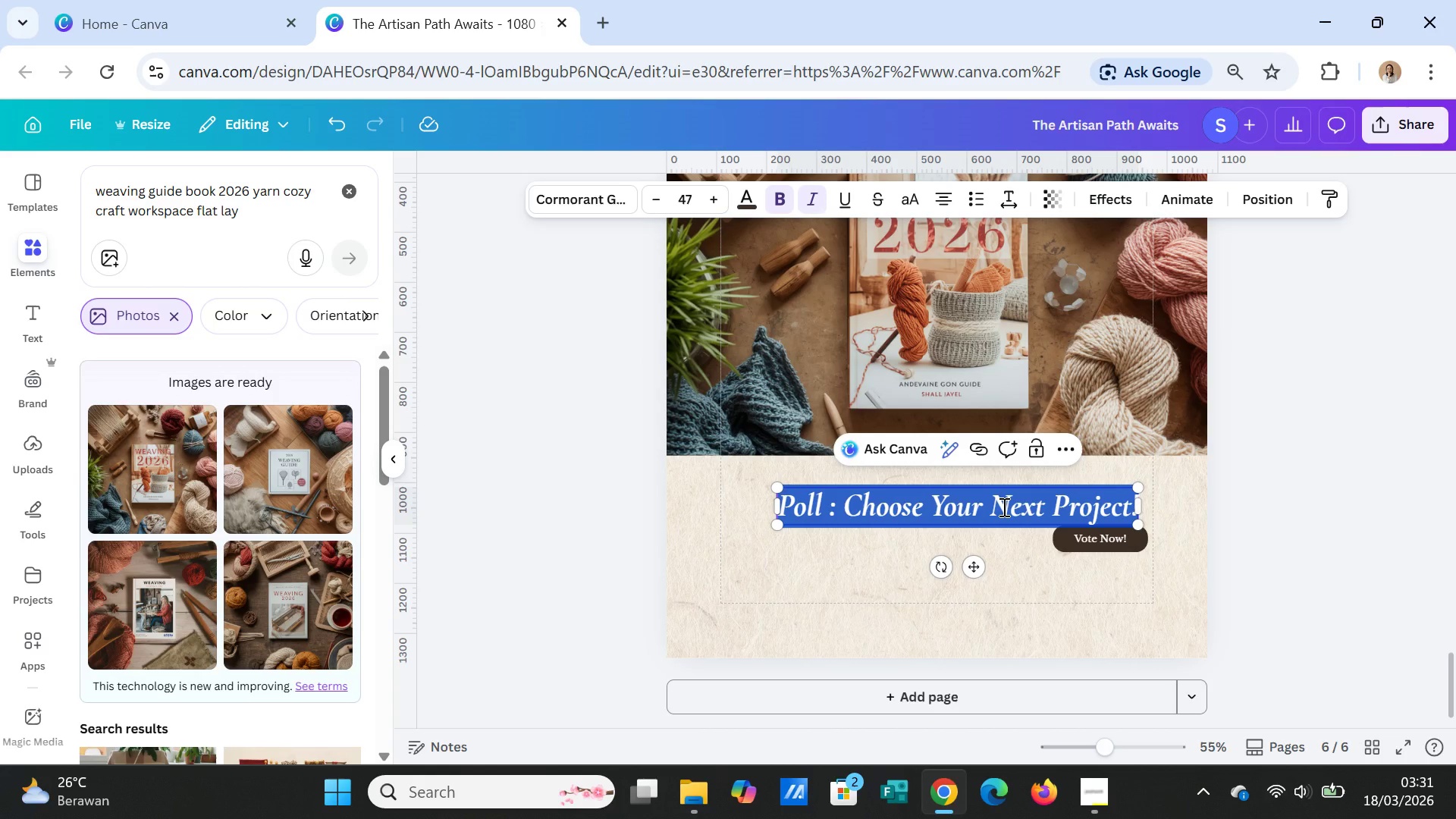 
type(Your Guide to Mindful Making)
 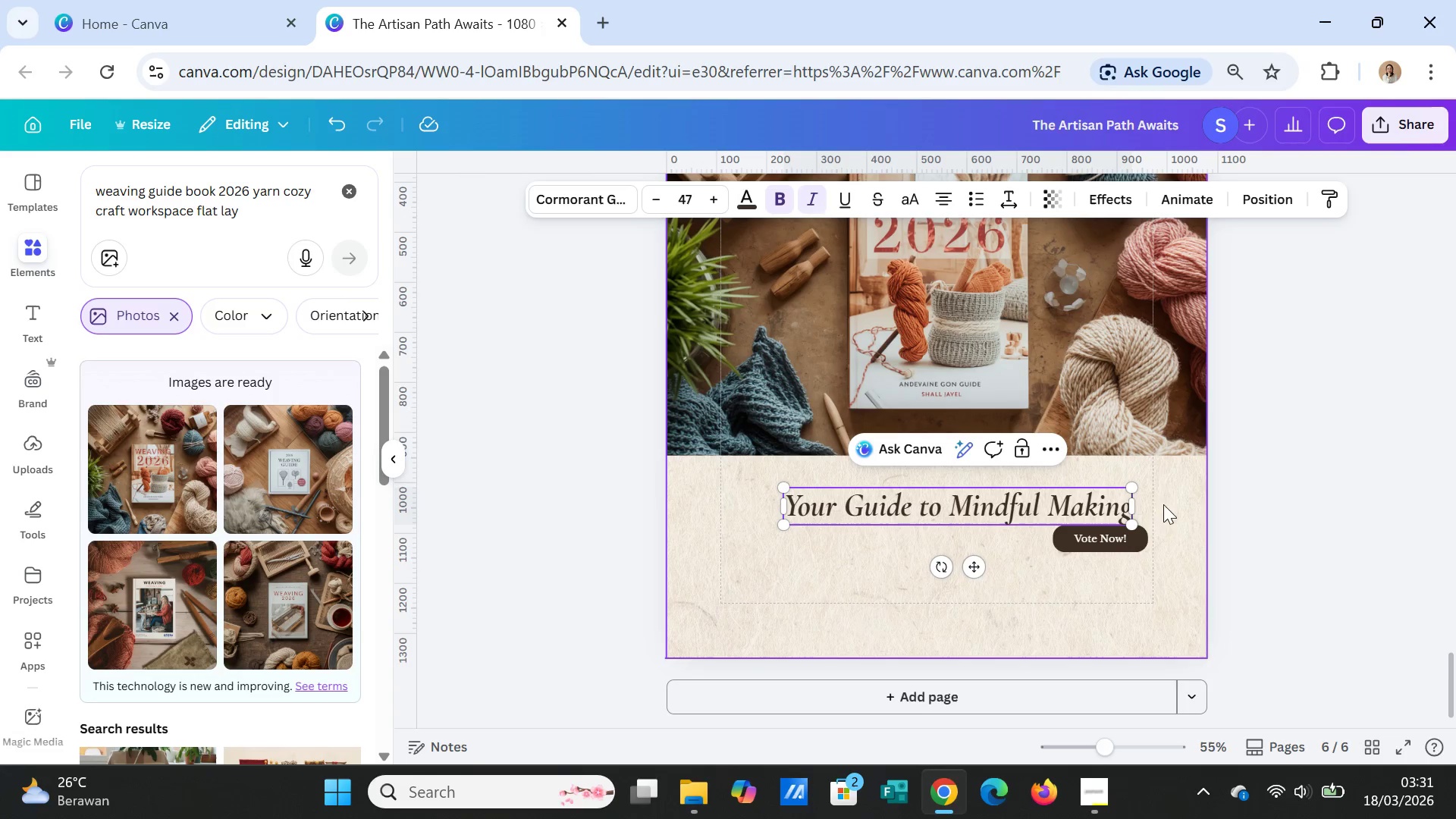 
left_click([1254, 544])
 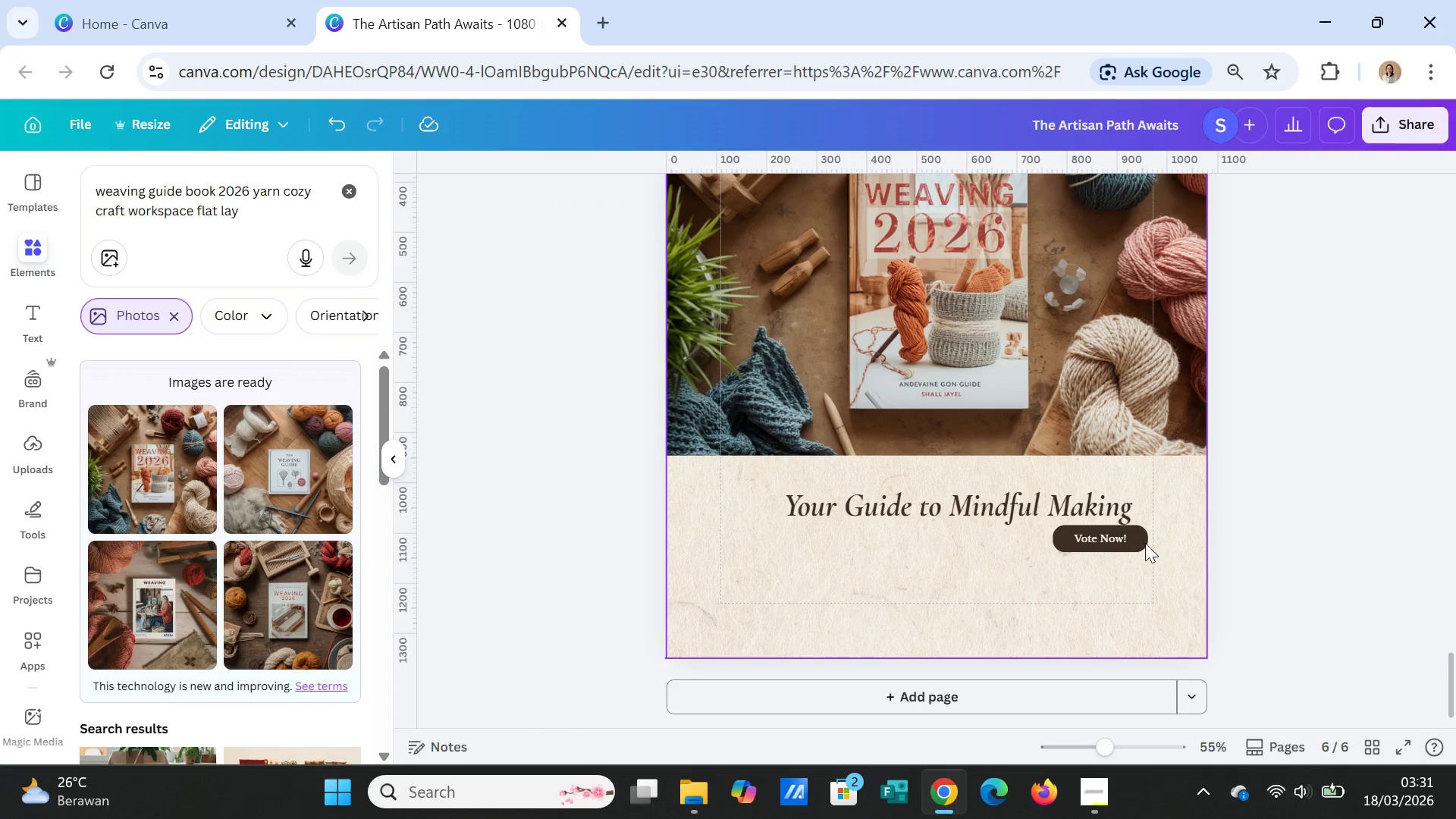 
left_click([1132, 541])
 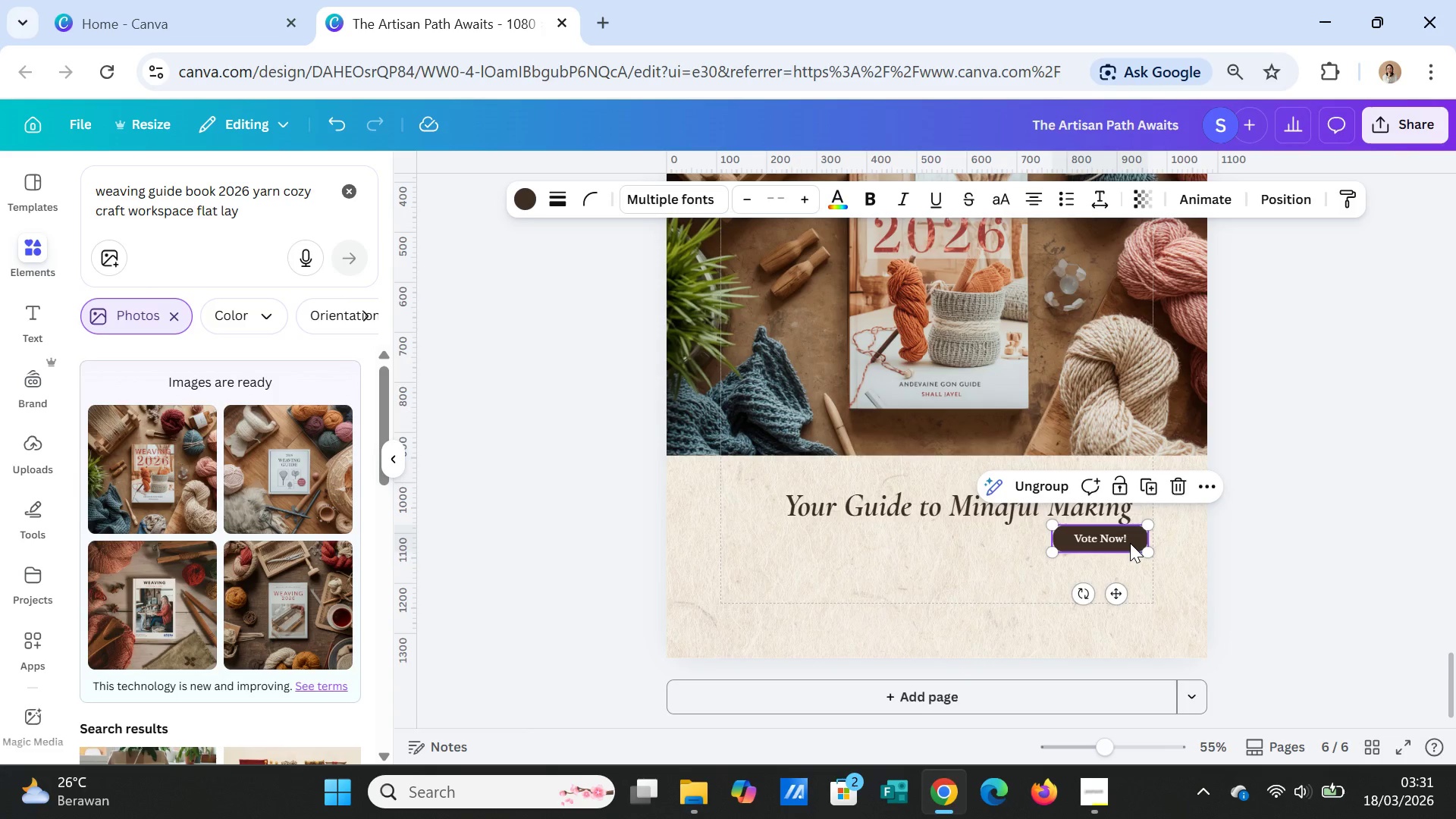 
left_click_drag(start_coordinate=[1130, 543], to_coordinate=[966, 567])
 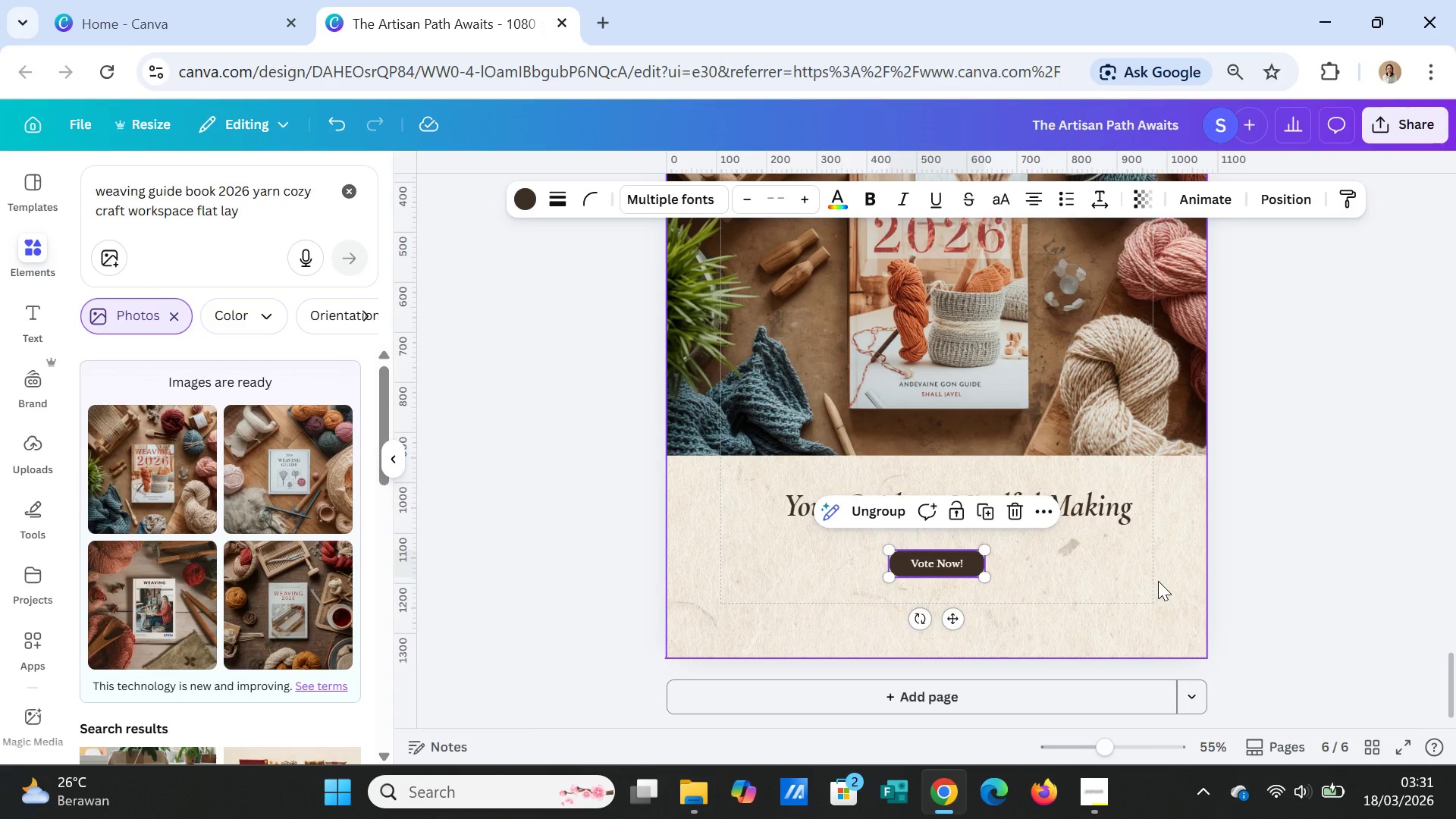 
left_click([1158, 581])
 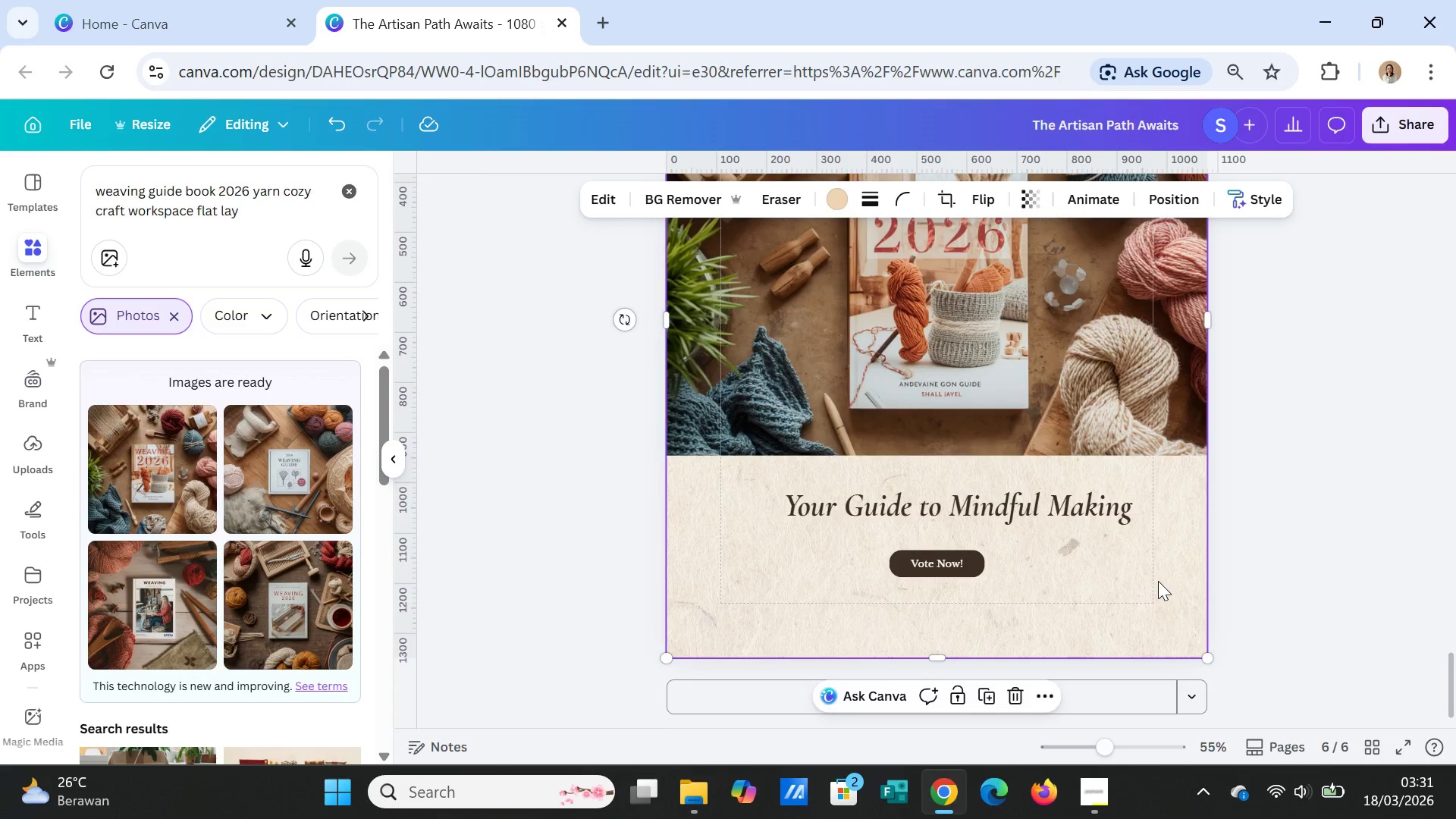 
scroll: coordinate [1158, 581], scroll_direction: up, amount: 3.0
 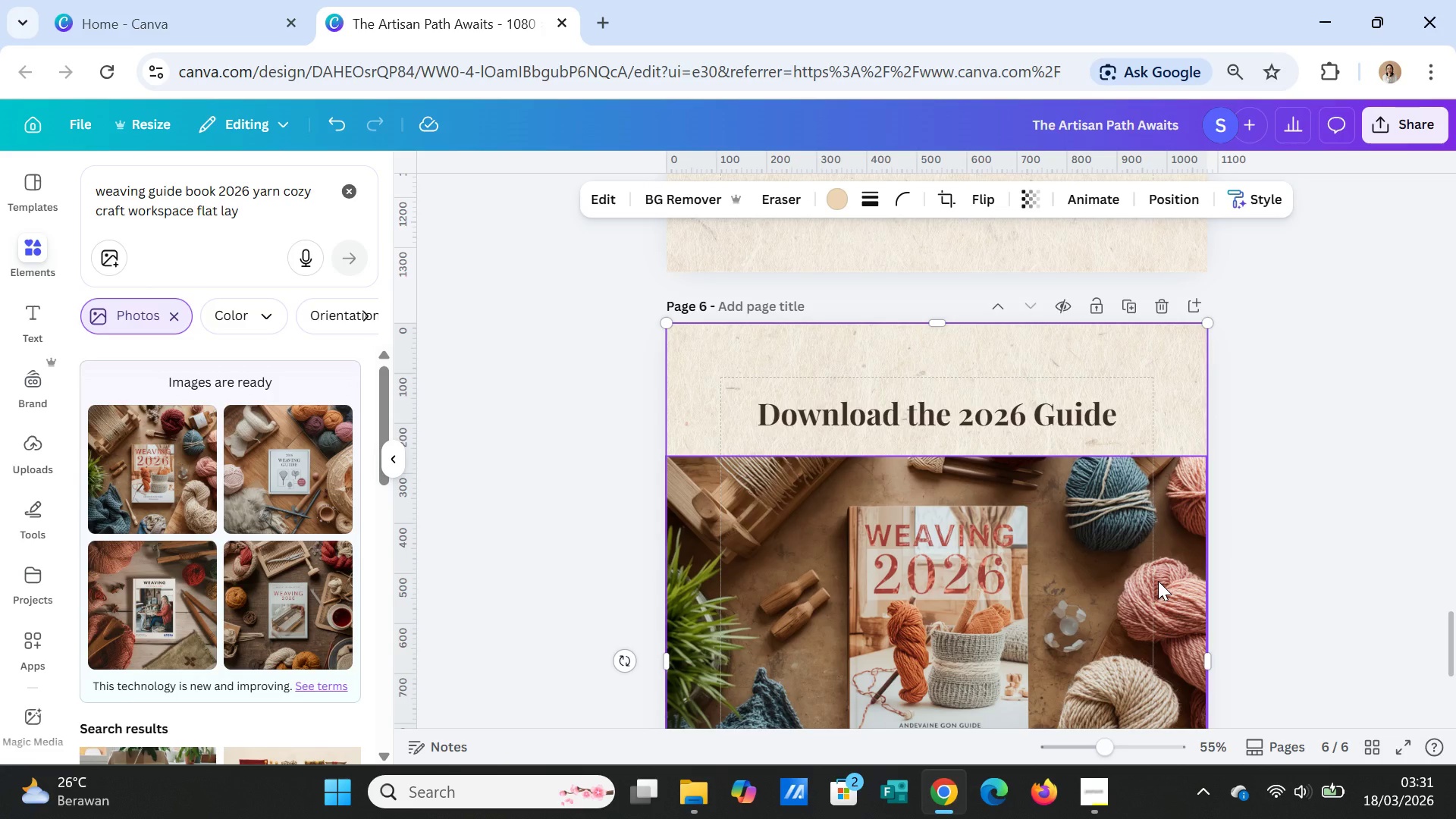 
scroll: coordinate [1158, 581], scroll_direction: down, amount: 3.0
 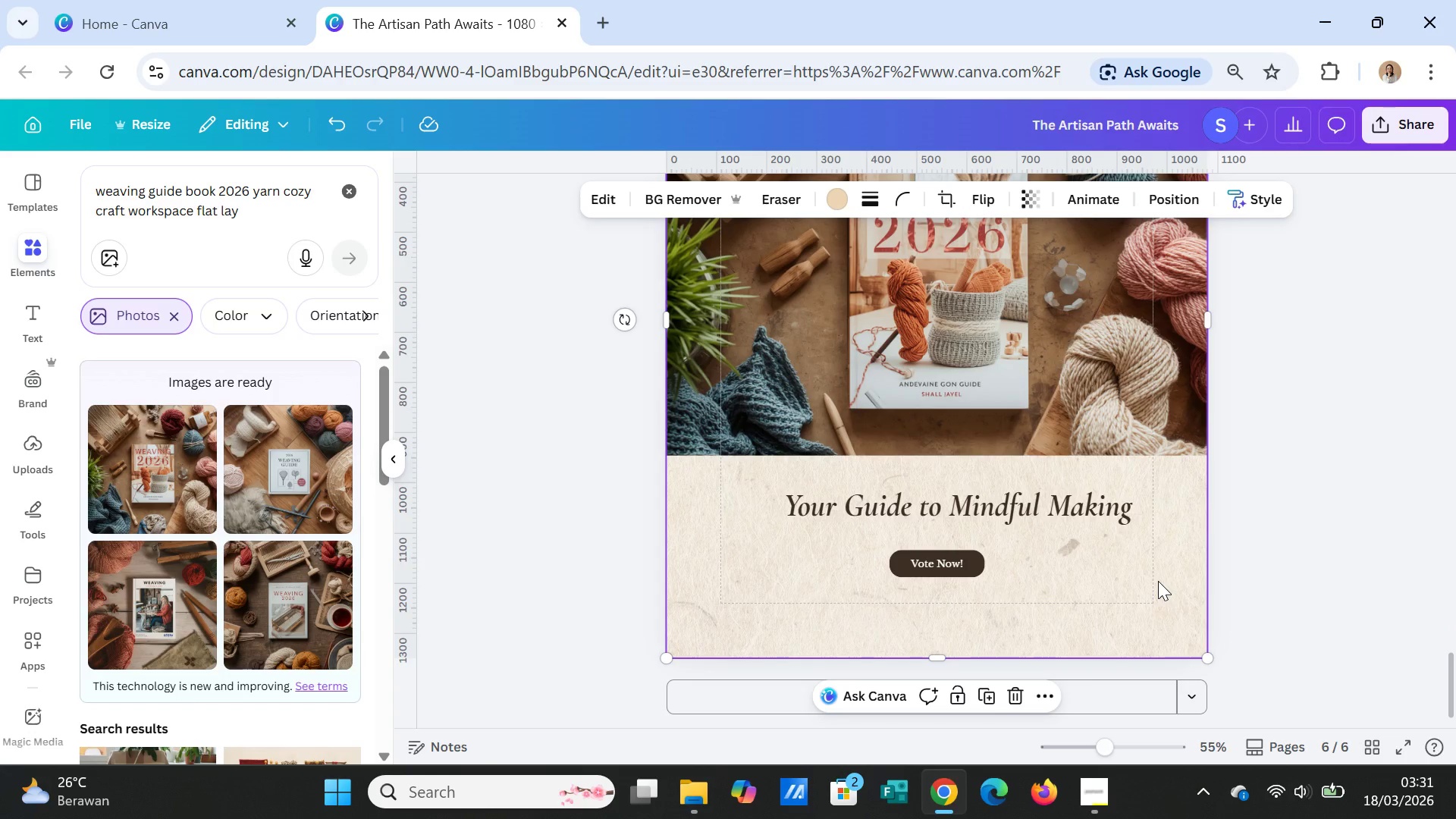 
scroll: coordinate [1158, 582], scroll_direction: up, amount: 11.0
 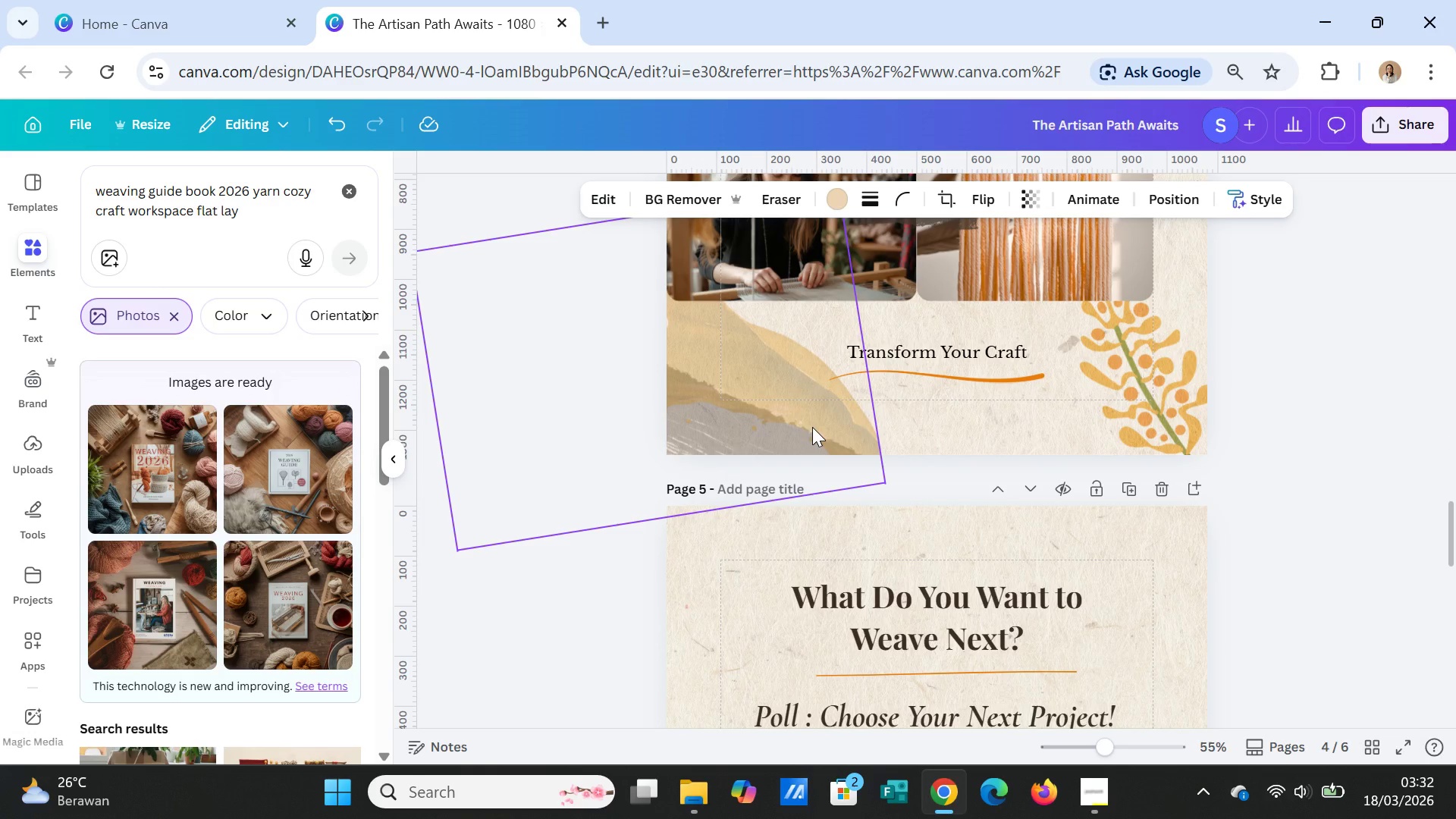 
left_click([812, 427])
 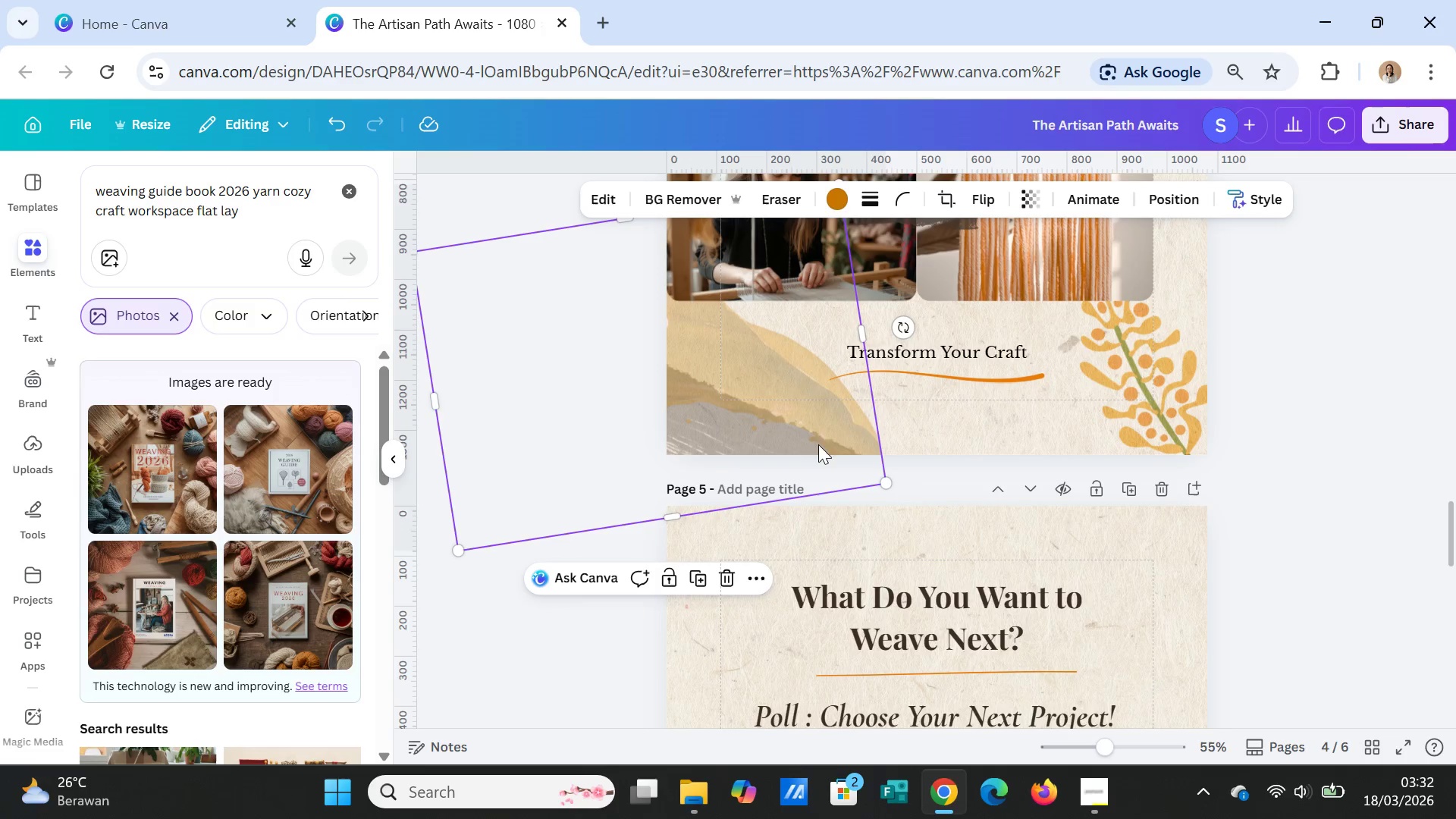 
key(Control+C)
 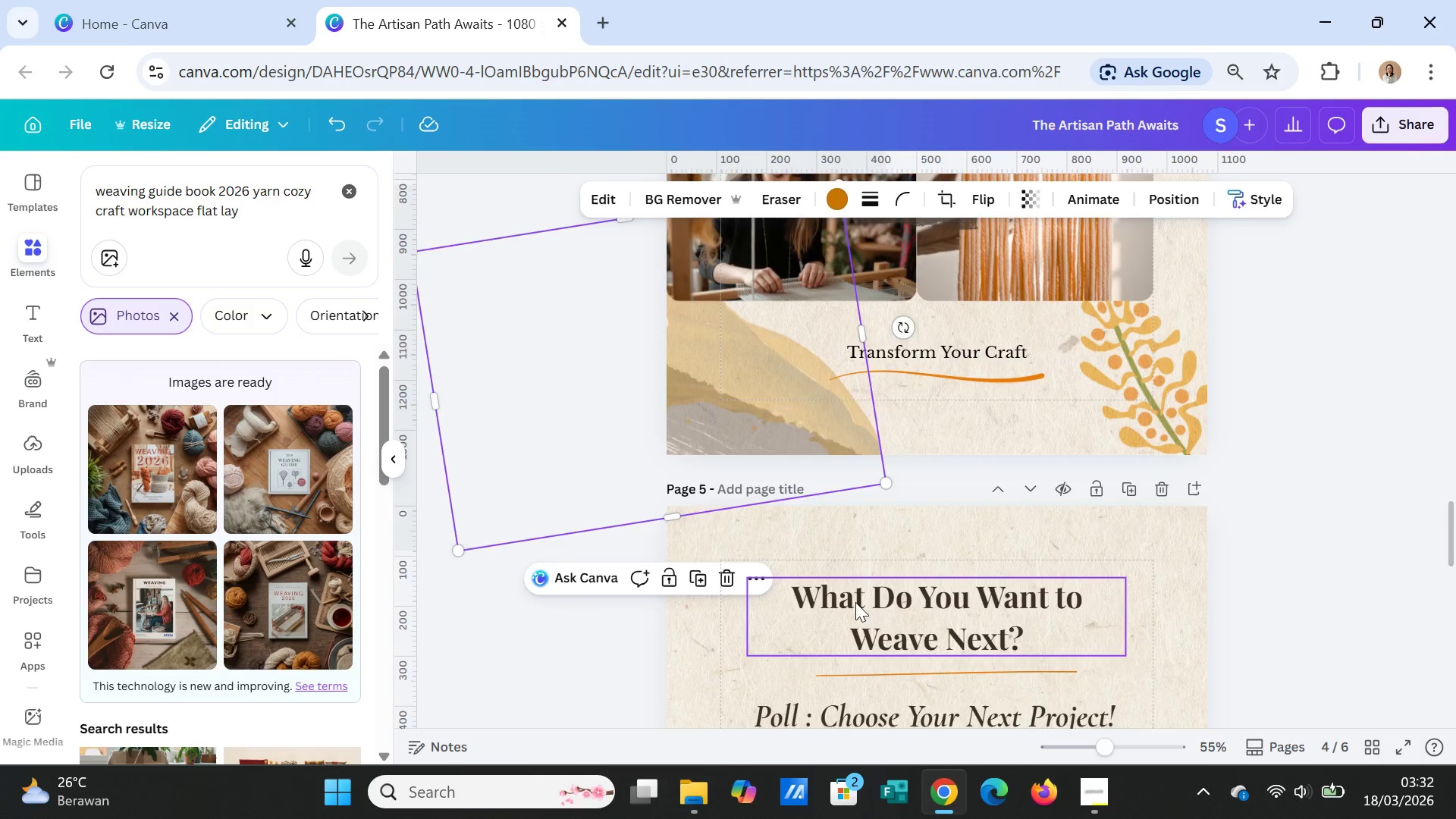 
scroll: coordinate [852, 610], scroll_direction: down, amount: 10.0
 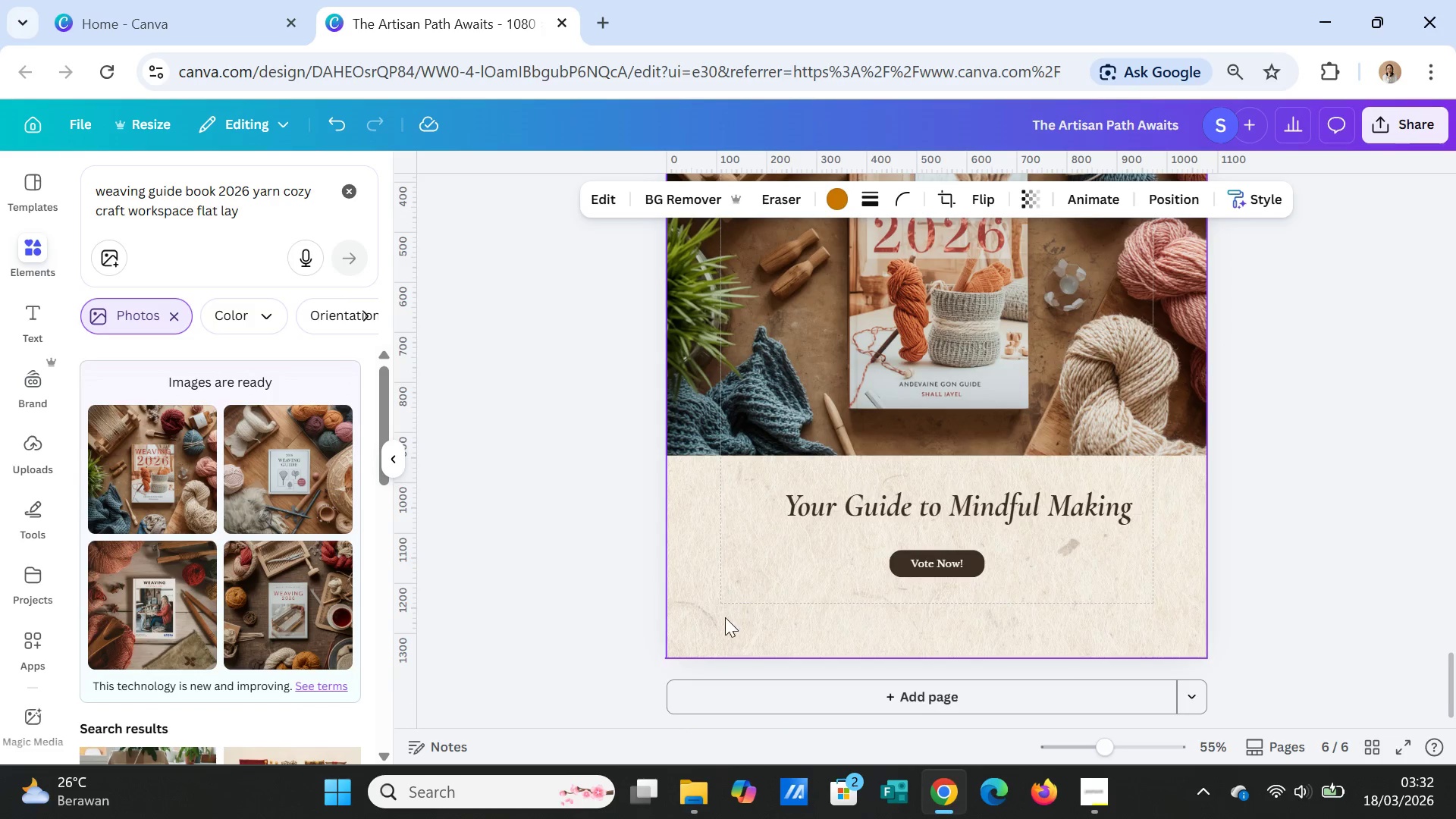 
left_click([725, 618])
 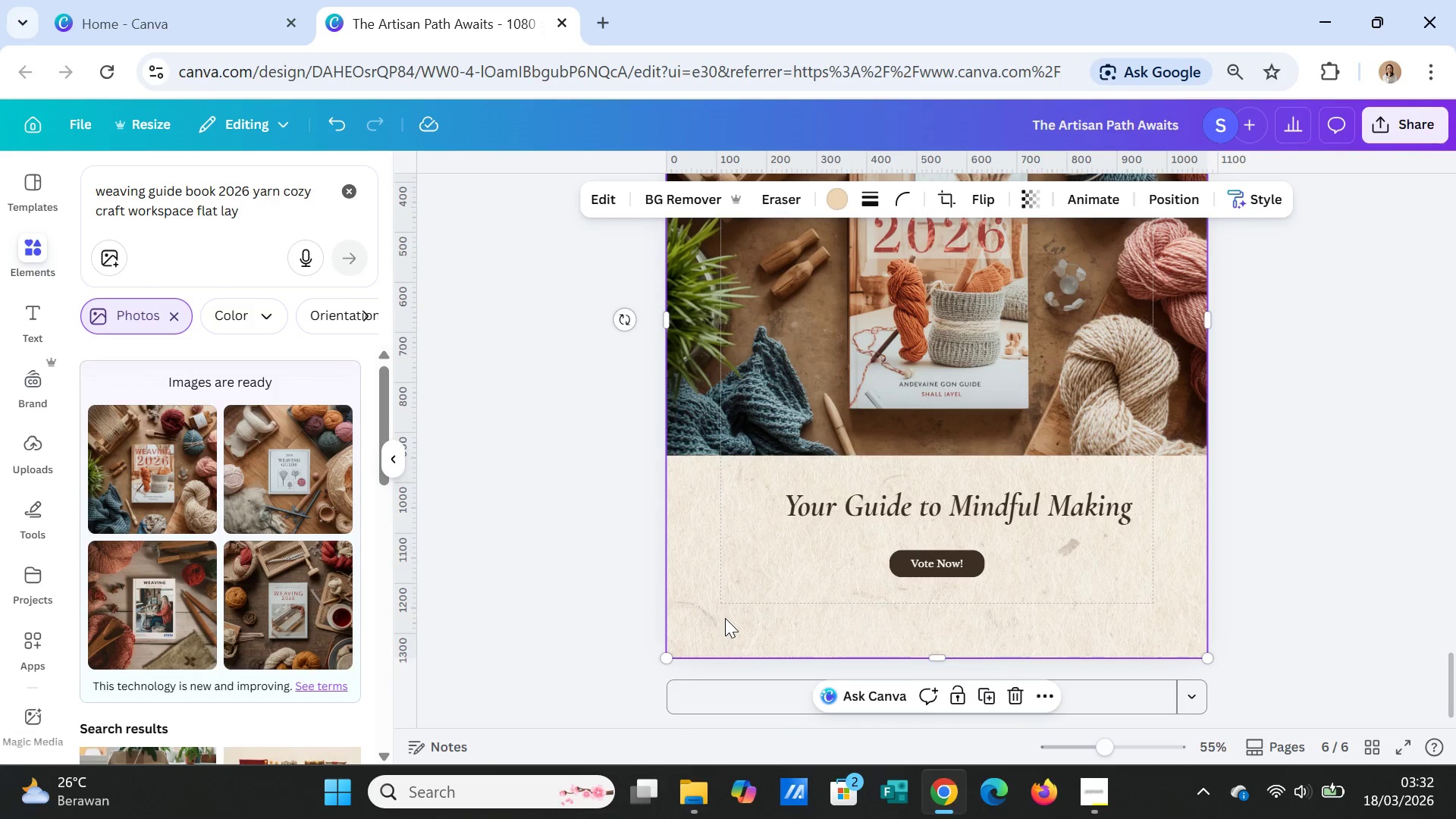 
key(Control+ControlLeft)
 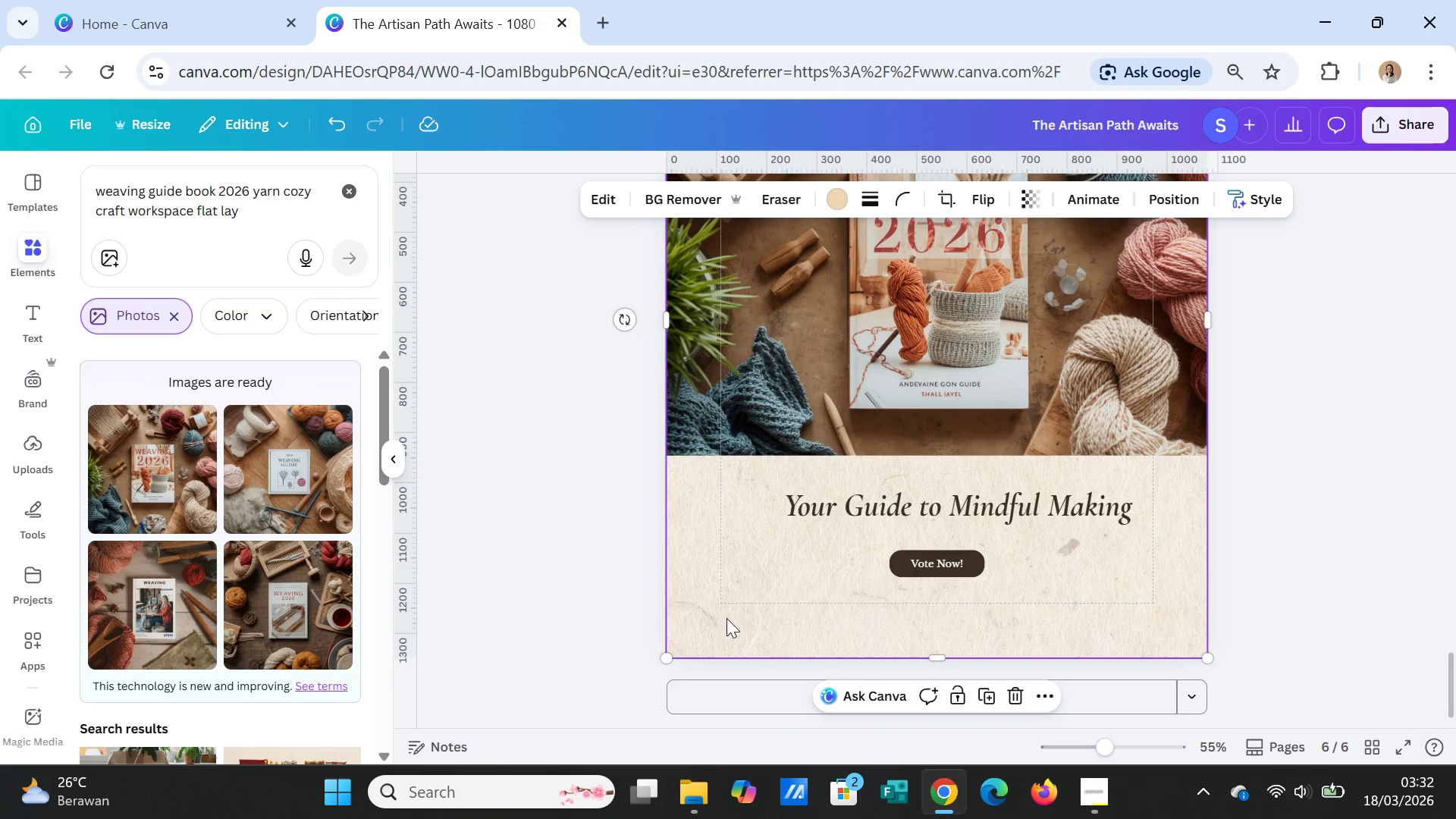 
key(Control+V)
 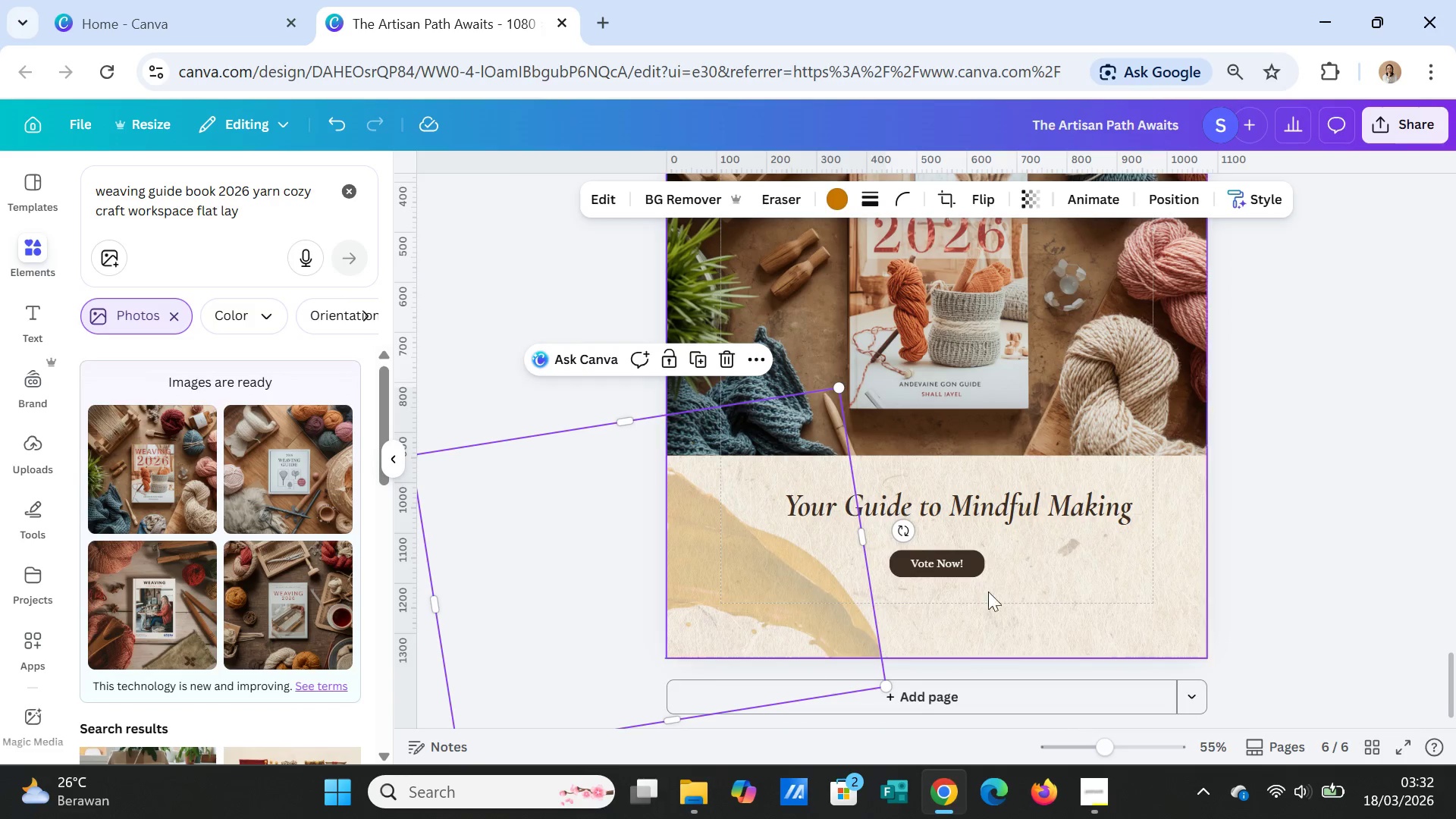 
scroll: coordinate [836, 537], scroll_direction: up, amount: 20.0
 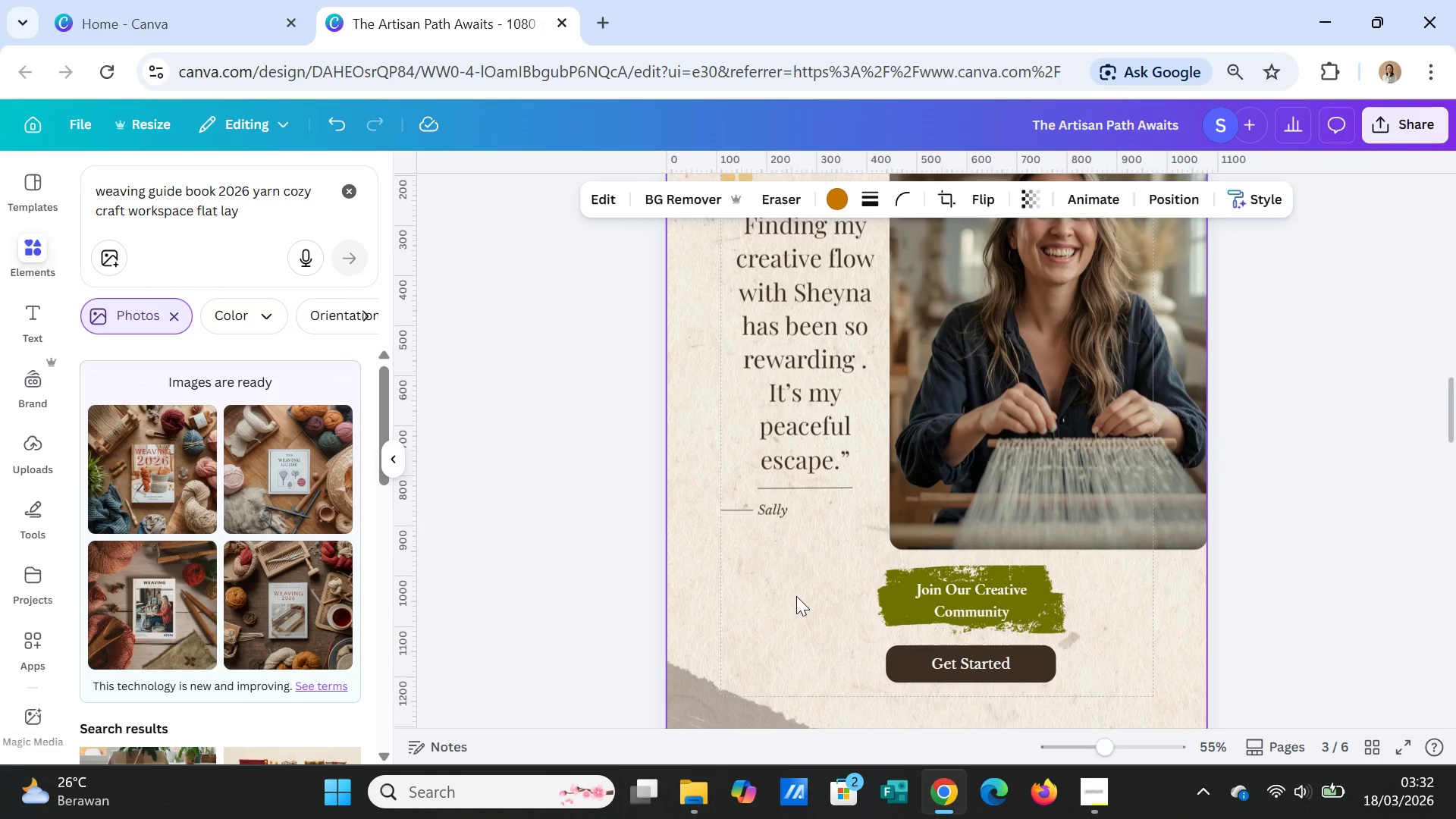 
scroll: coordinate [779, 620], scroll_direction: down, amount: 2.0
 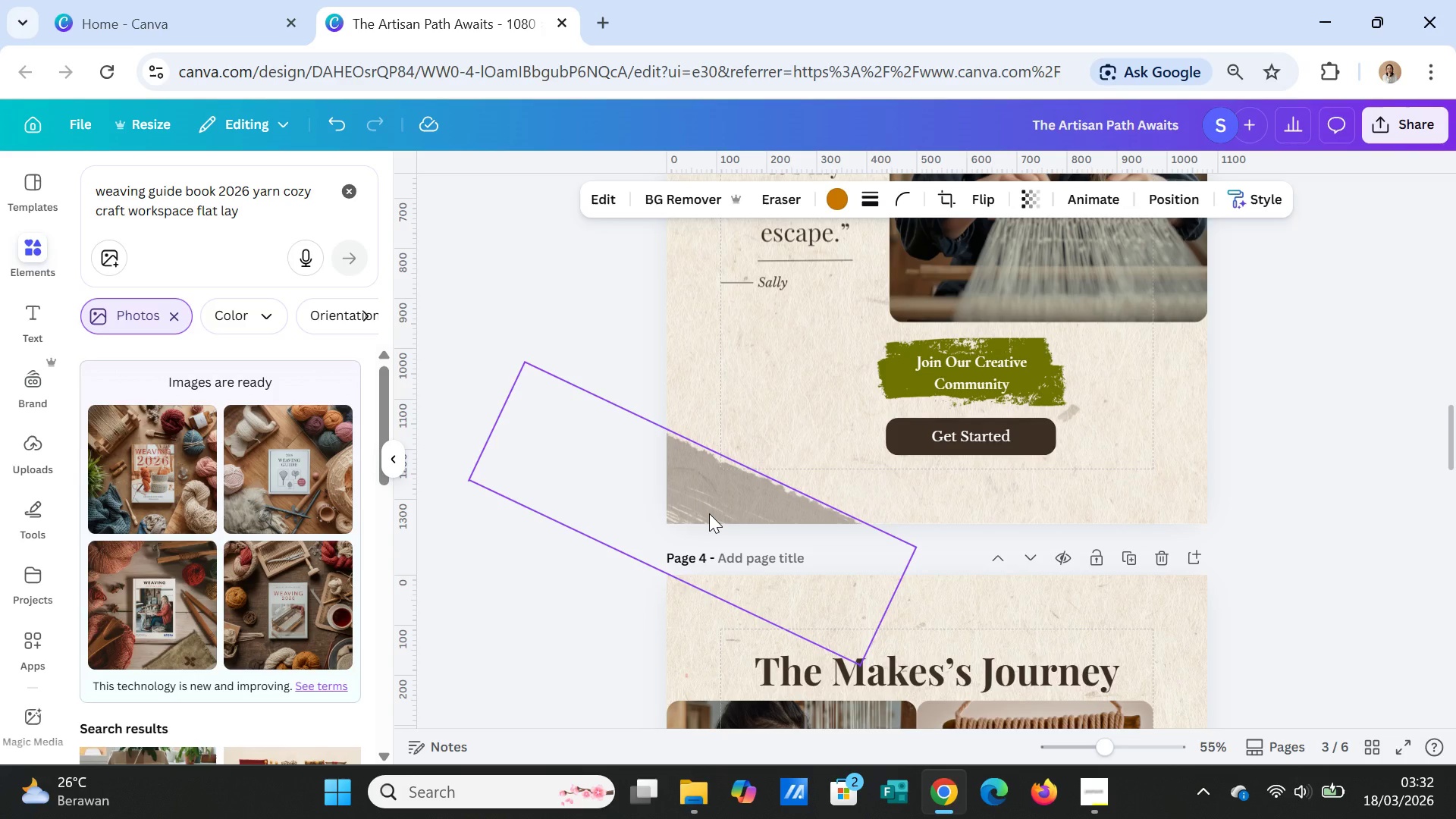 
left_click([709, 513])
 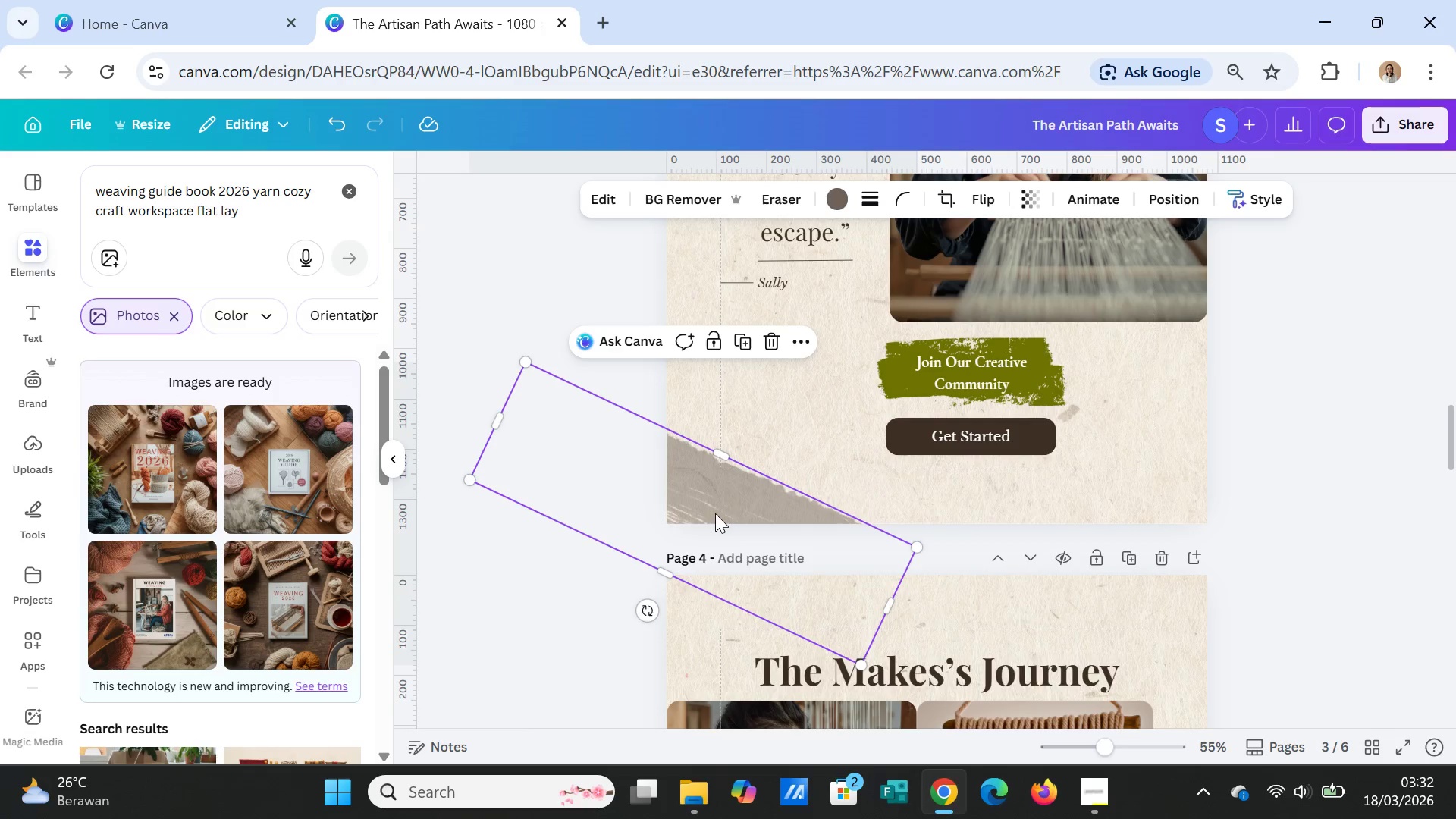 
key(Control+ControlLeft)
 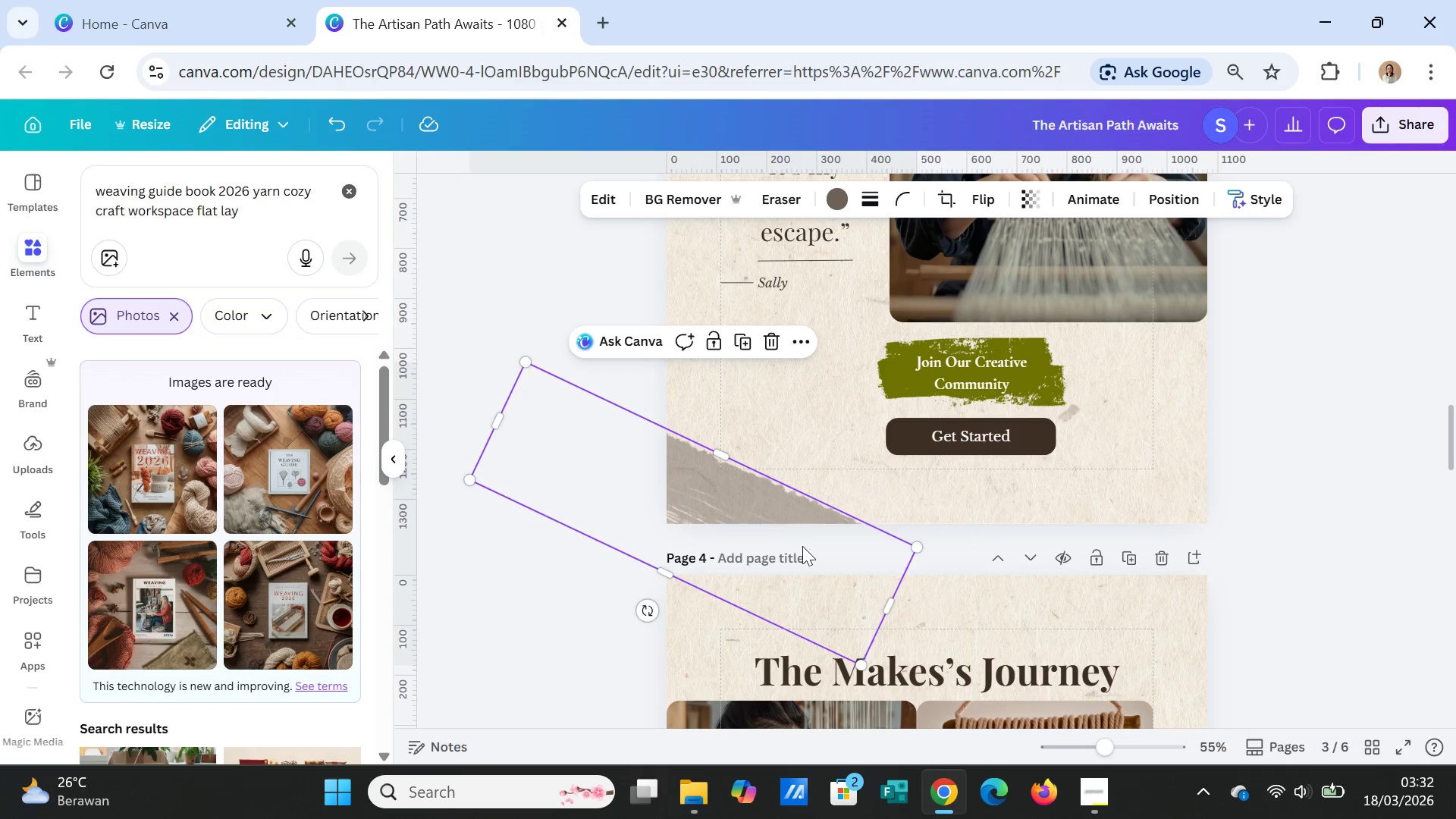 
key(Control+C)
 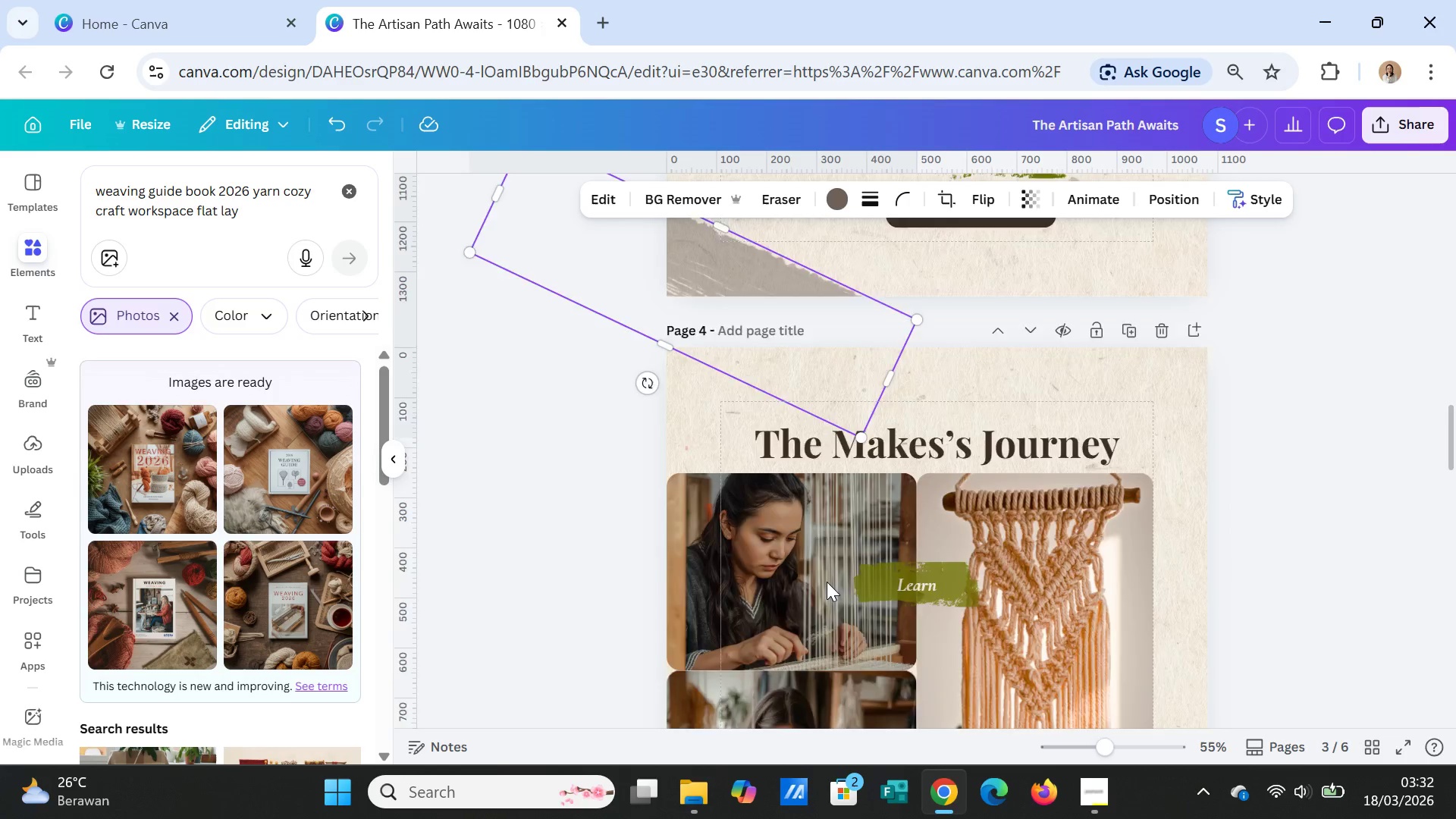 
scroll: coordinate [830, 603], scroll_direction: down, amount: 23.0
 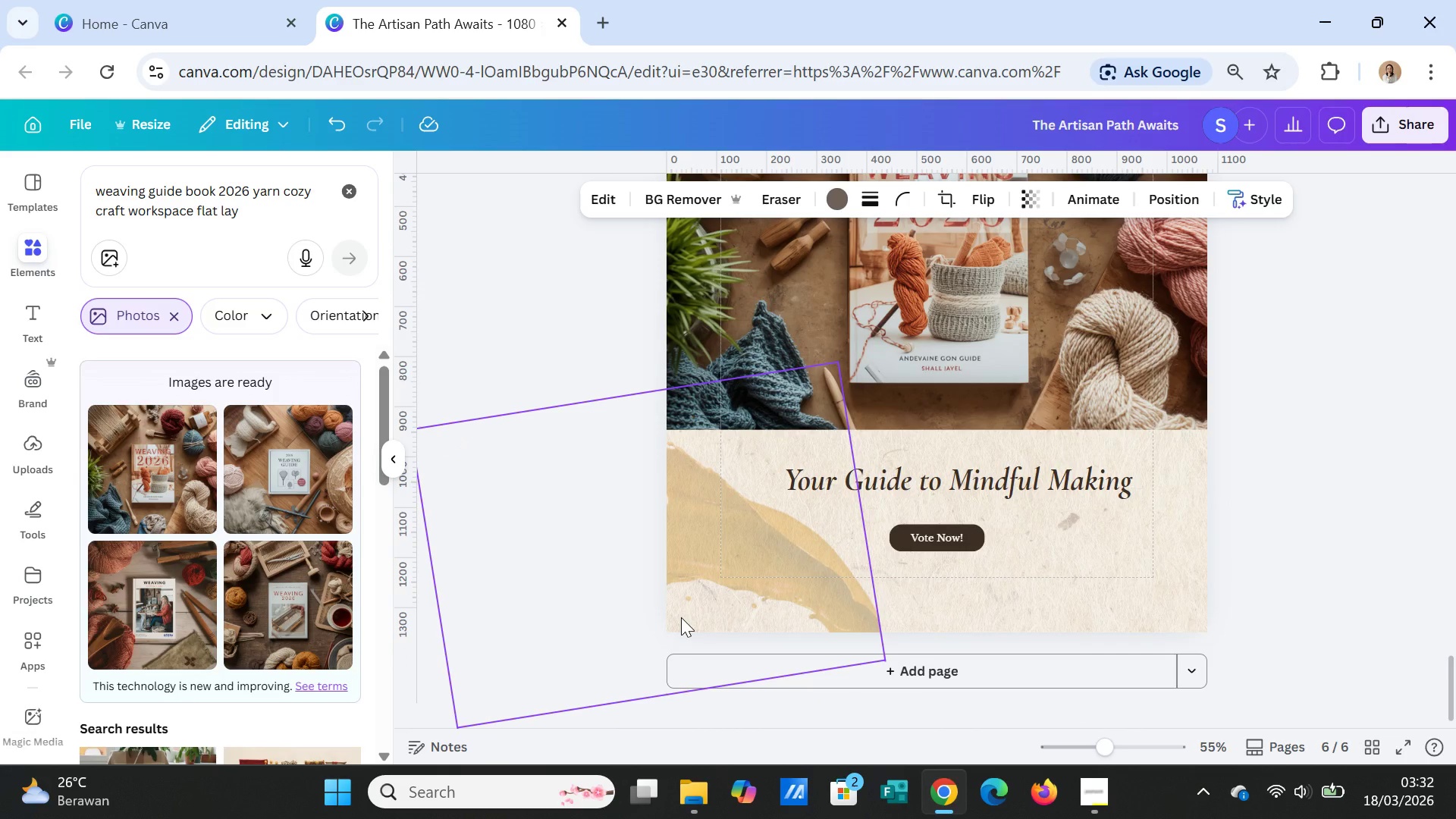 
left_click([681, 617])
 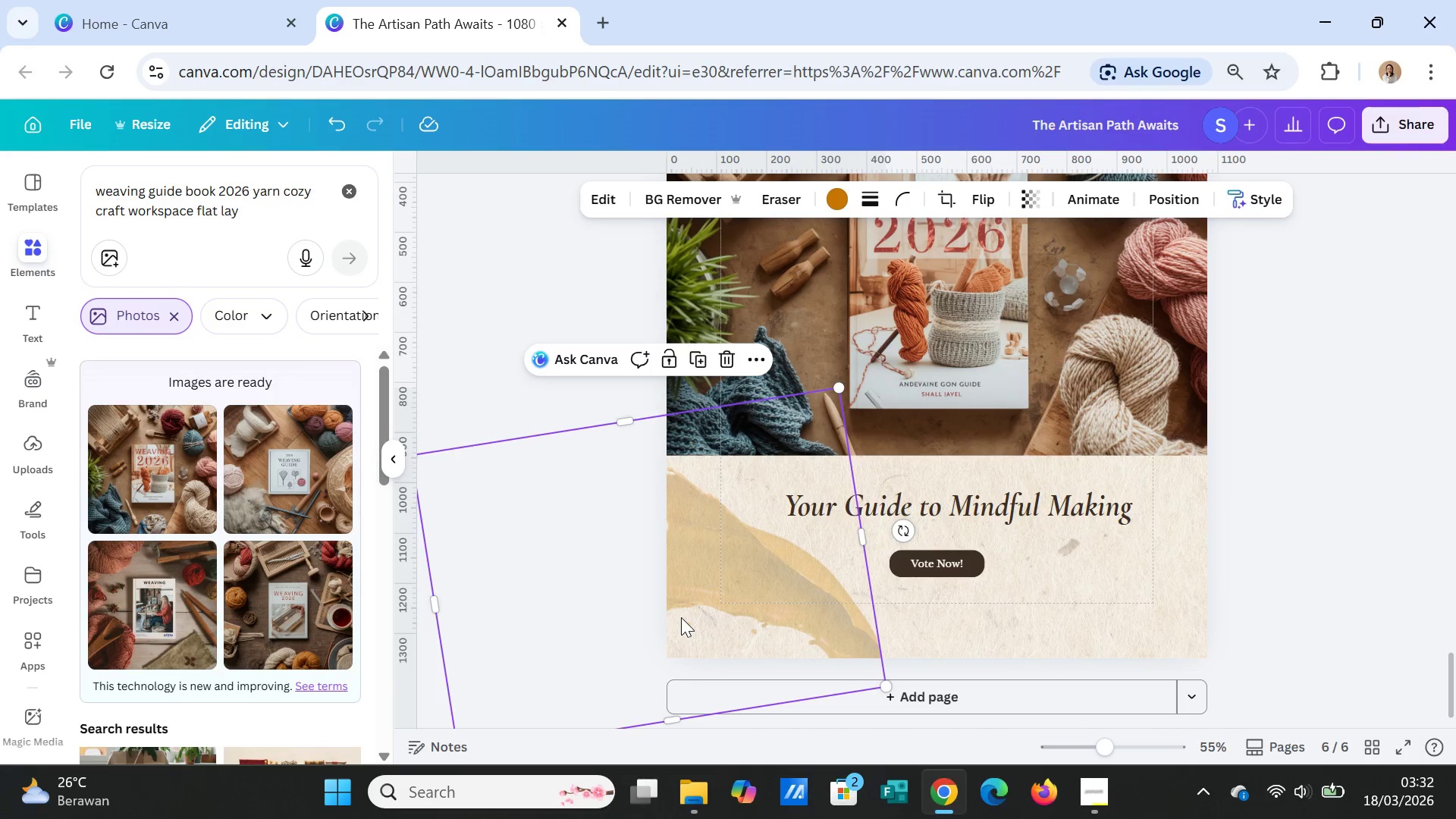 
key(Control+V)
 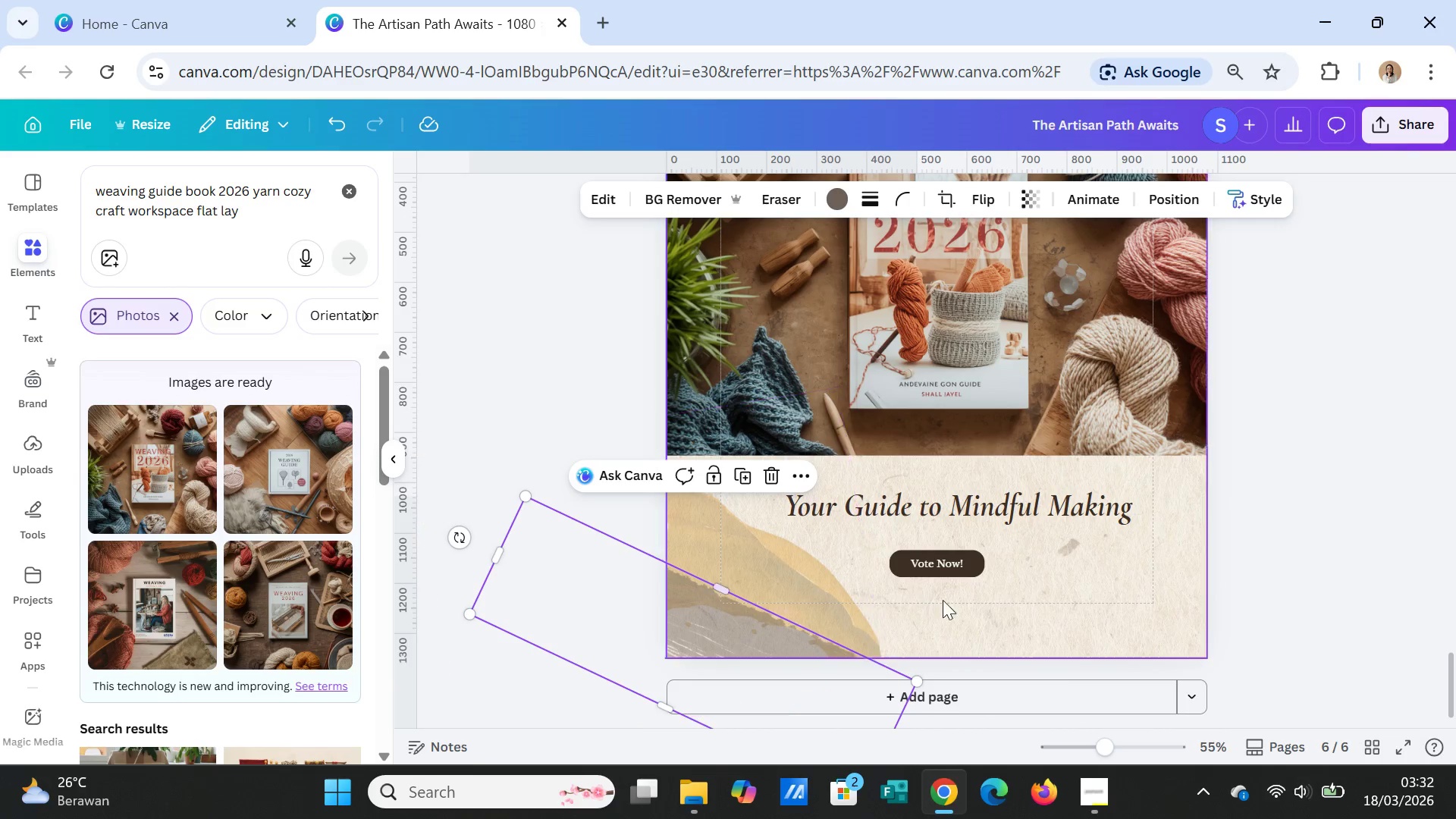 
left_click([1053, 597])
 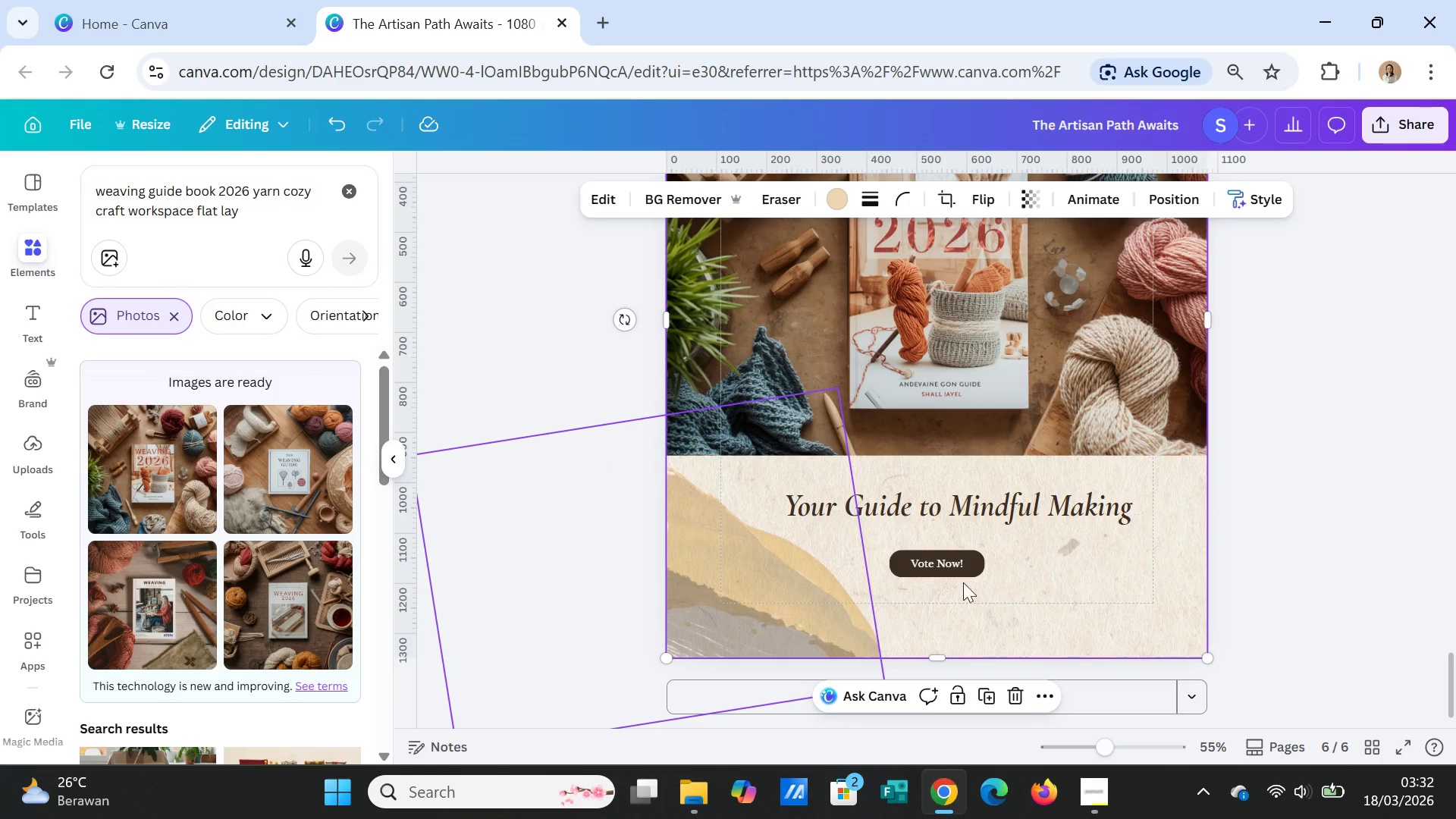 
left_click([1304, 541])
 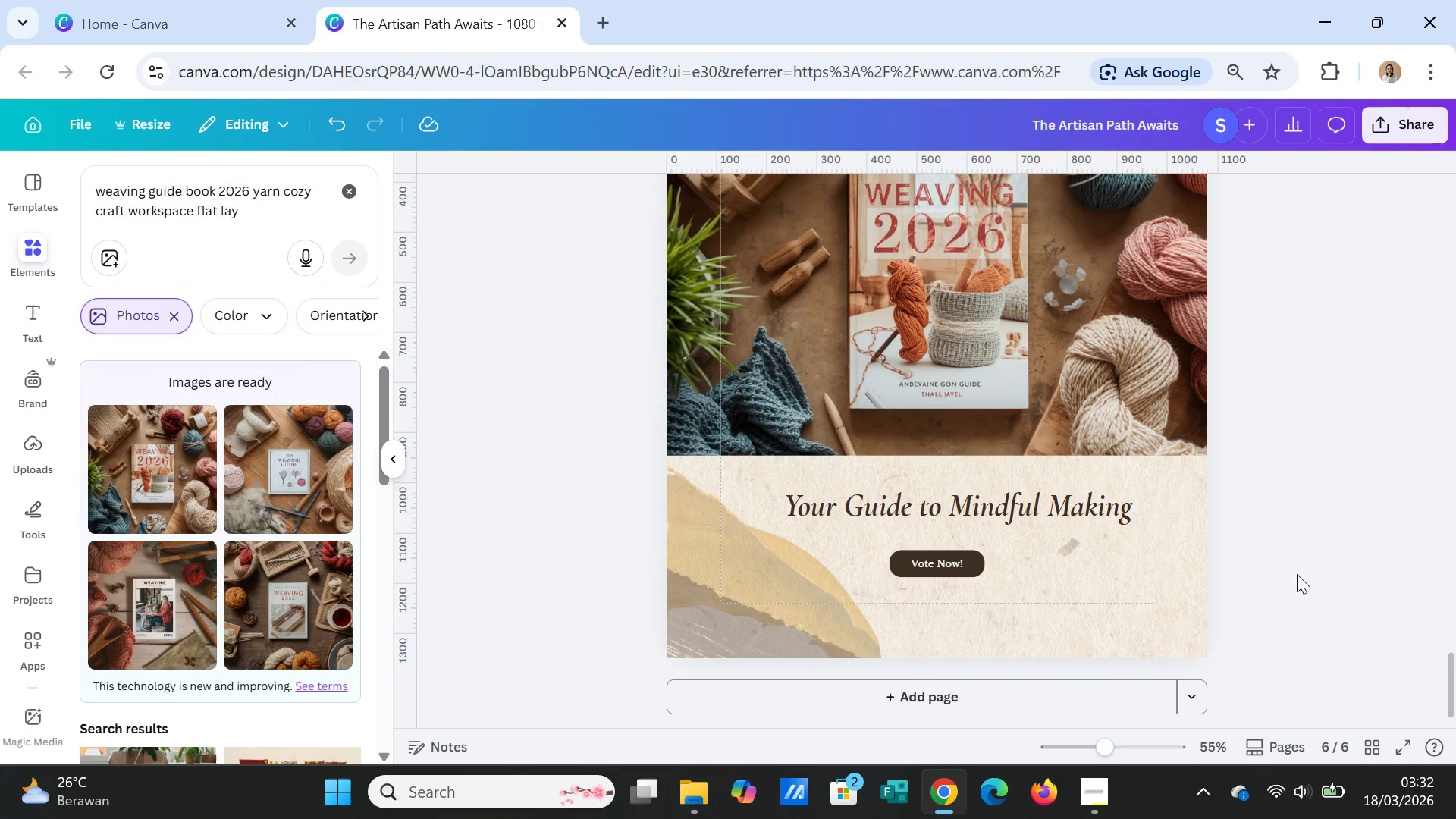 
scroll: coordinate [1299, 573], scroll_direction: up, amount: 2.0
 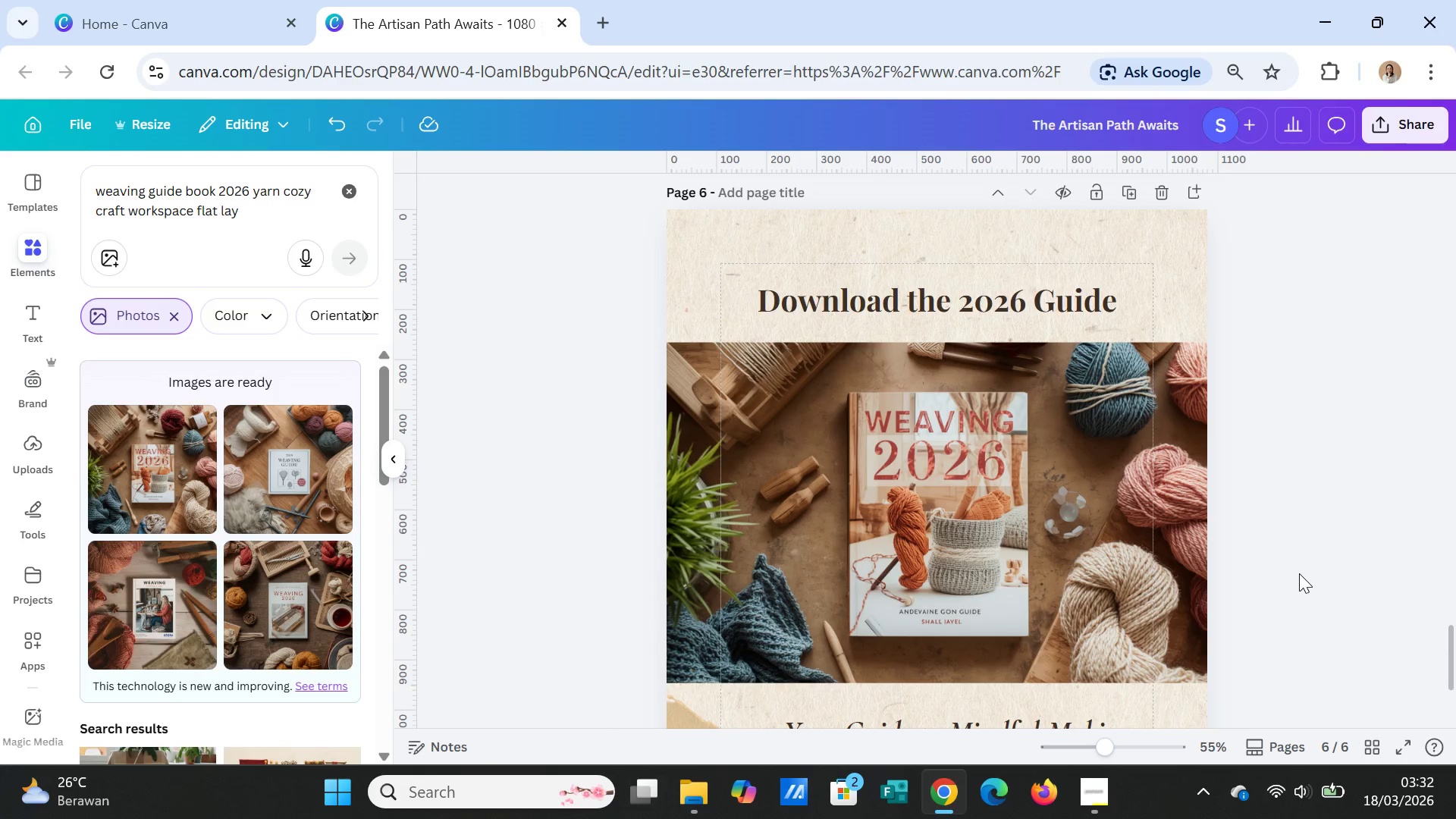 
scroll: coordinate [1299, 573], scroll_direction: down, amount: 1.0
 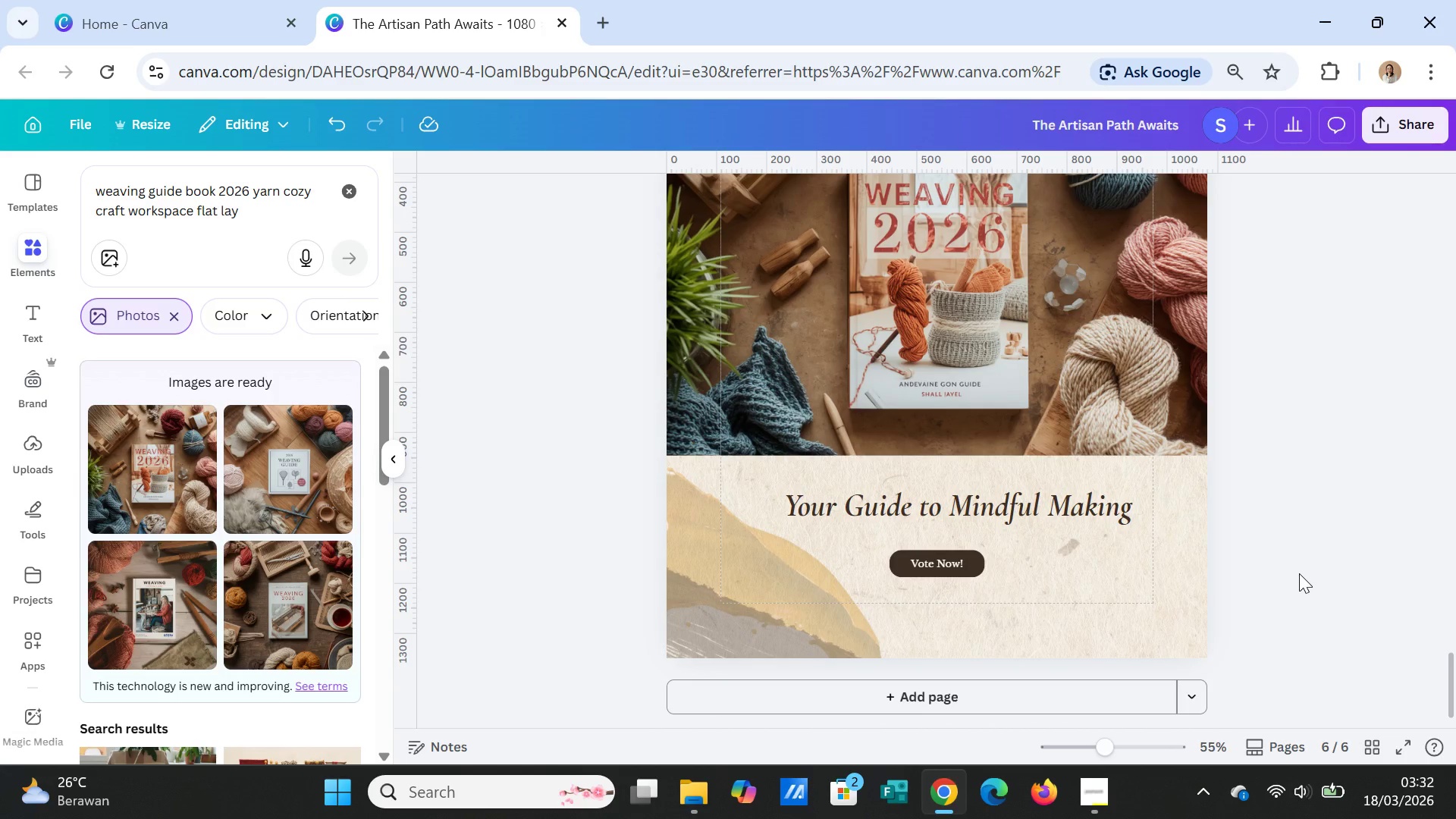 
scroll: coordinate [1299, 573], scroll_direction: up, amount: 2.0
 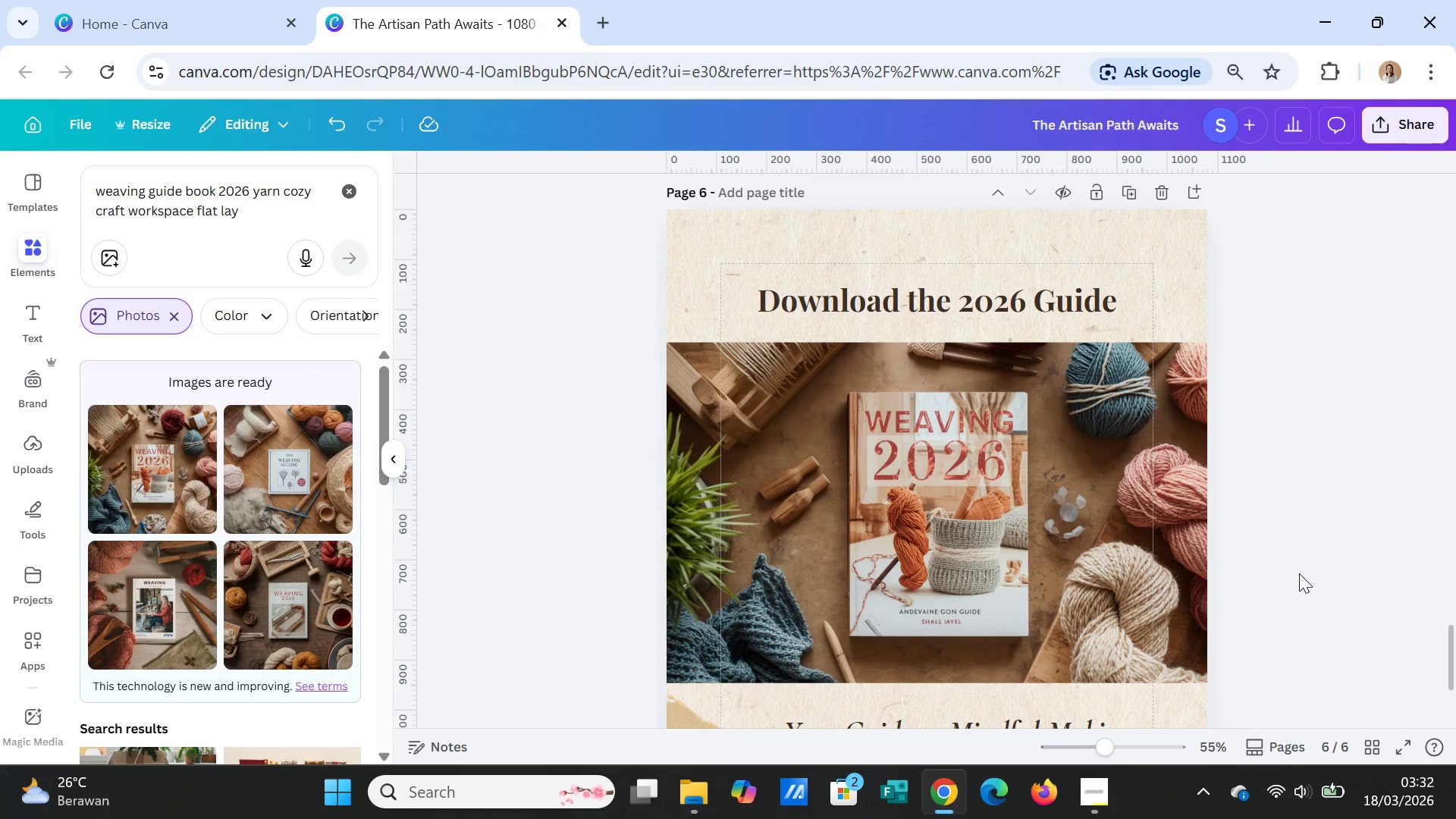 
scroll: coordinate [1299, 573], scroll_direction: down, amount: 3.0
 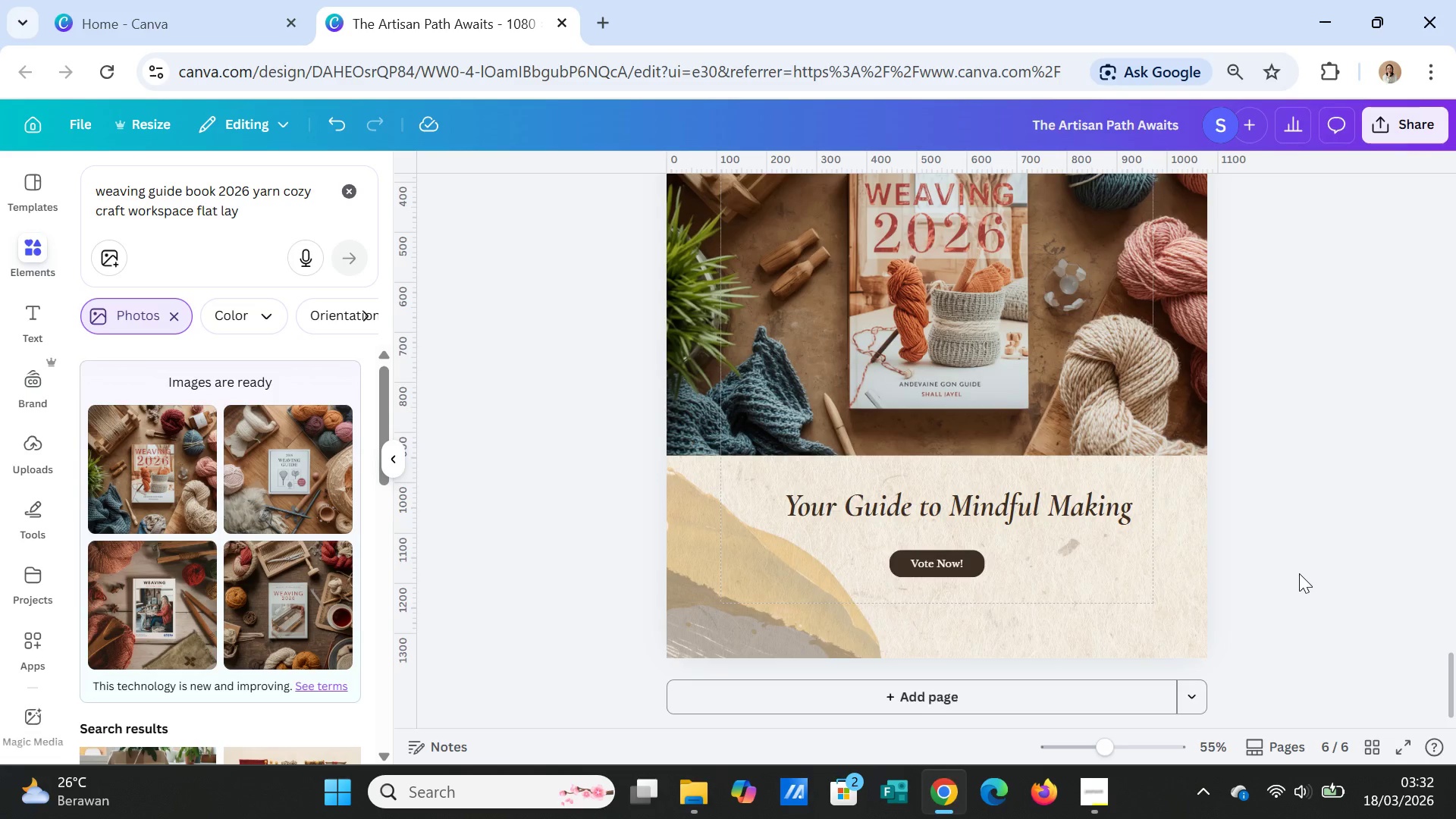 
scroll: coordinate [1299, 573], scroll_direction: up, amount: 6.0
 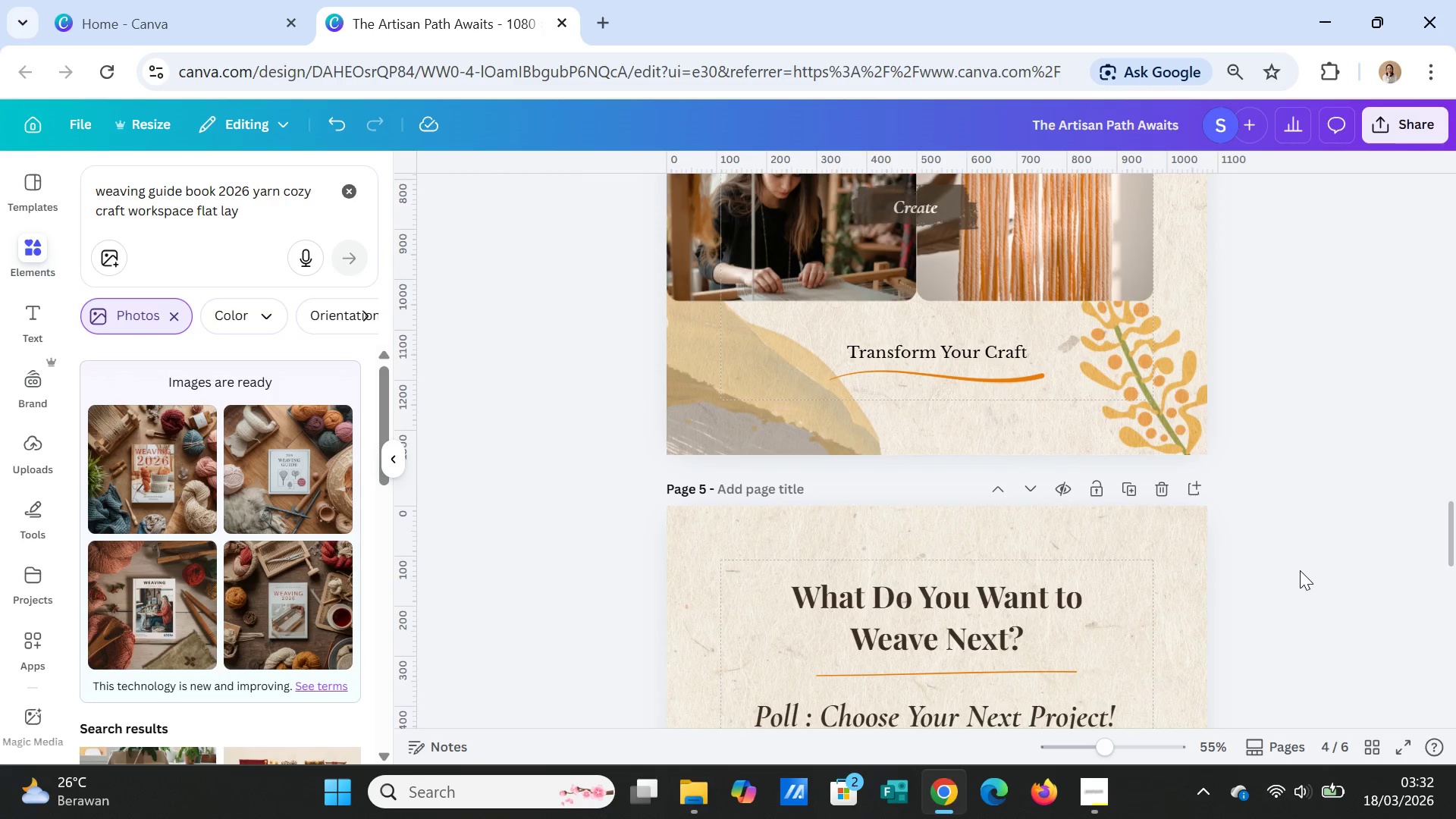 
left_click([1190, 435])
 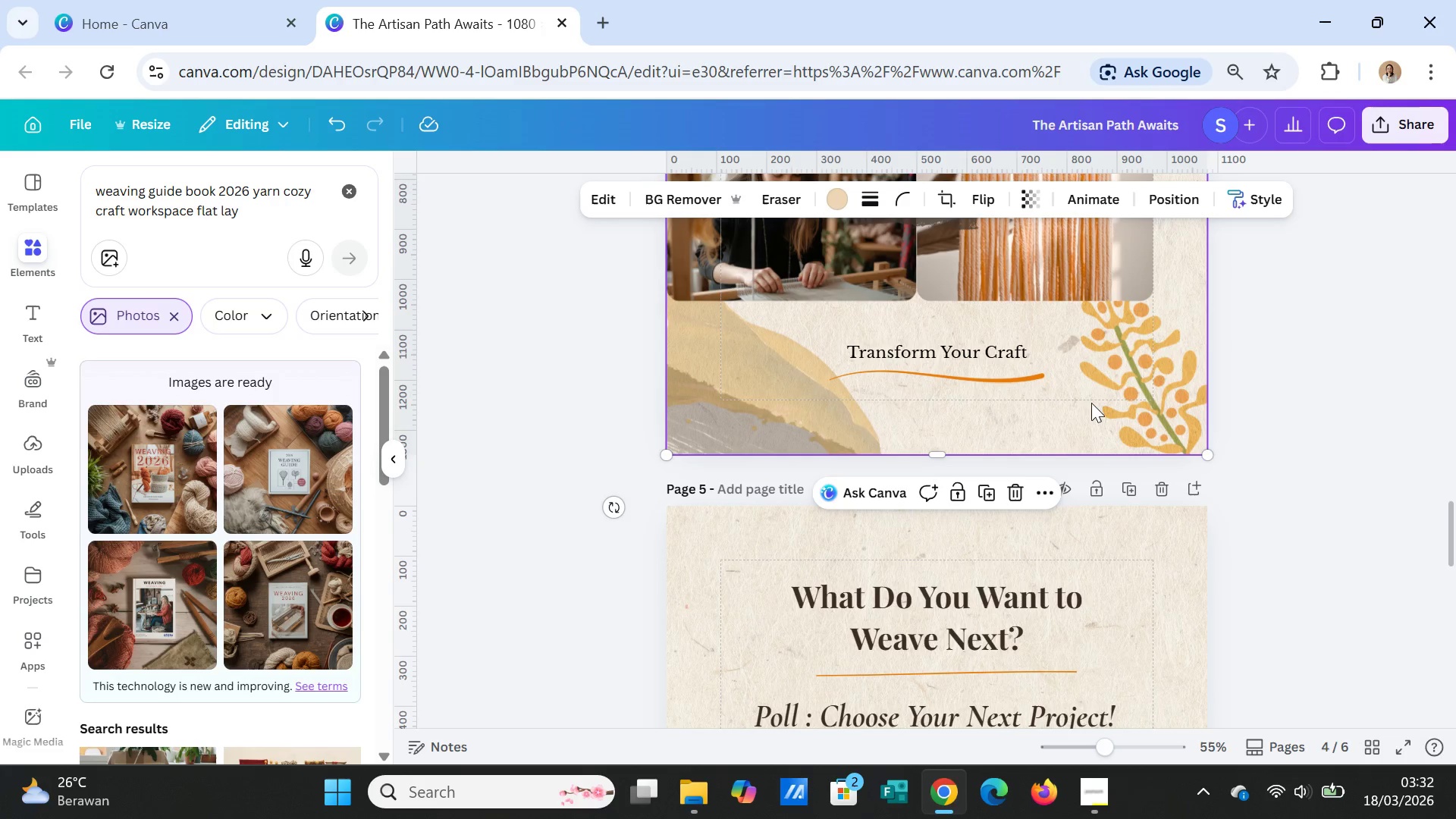 
left_click([1090, 399])
 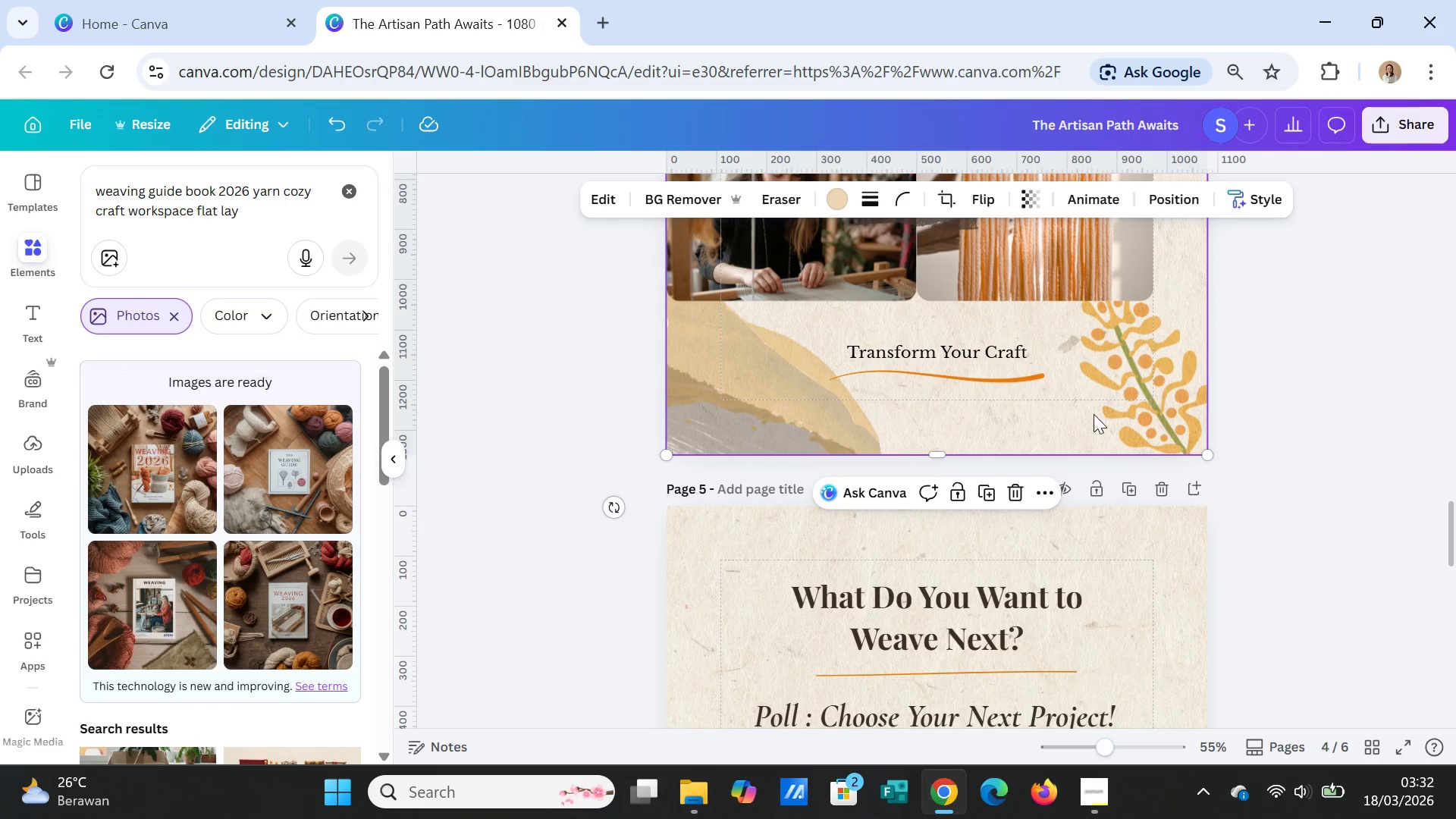 
scroll: coordinate [1133, 491], scroll_direction: up, amount: 20.0
 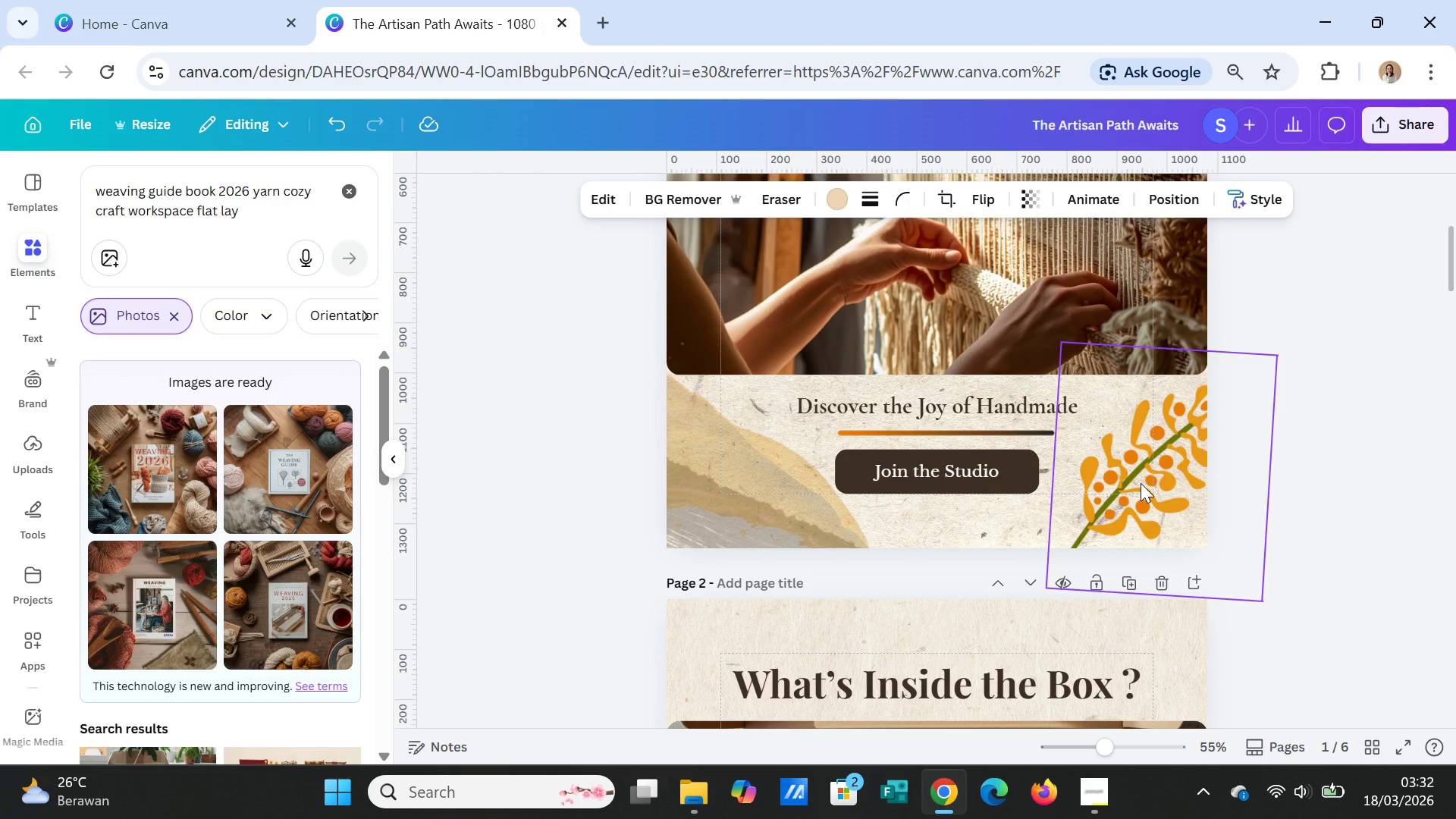 
left_click([1141, 483])
 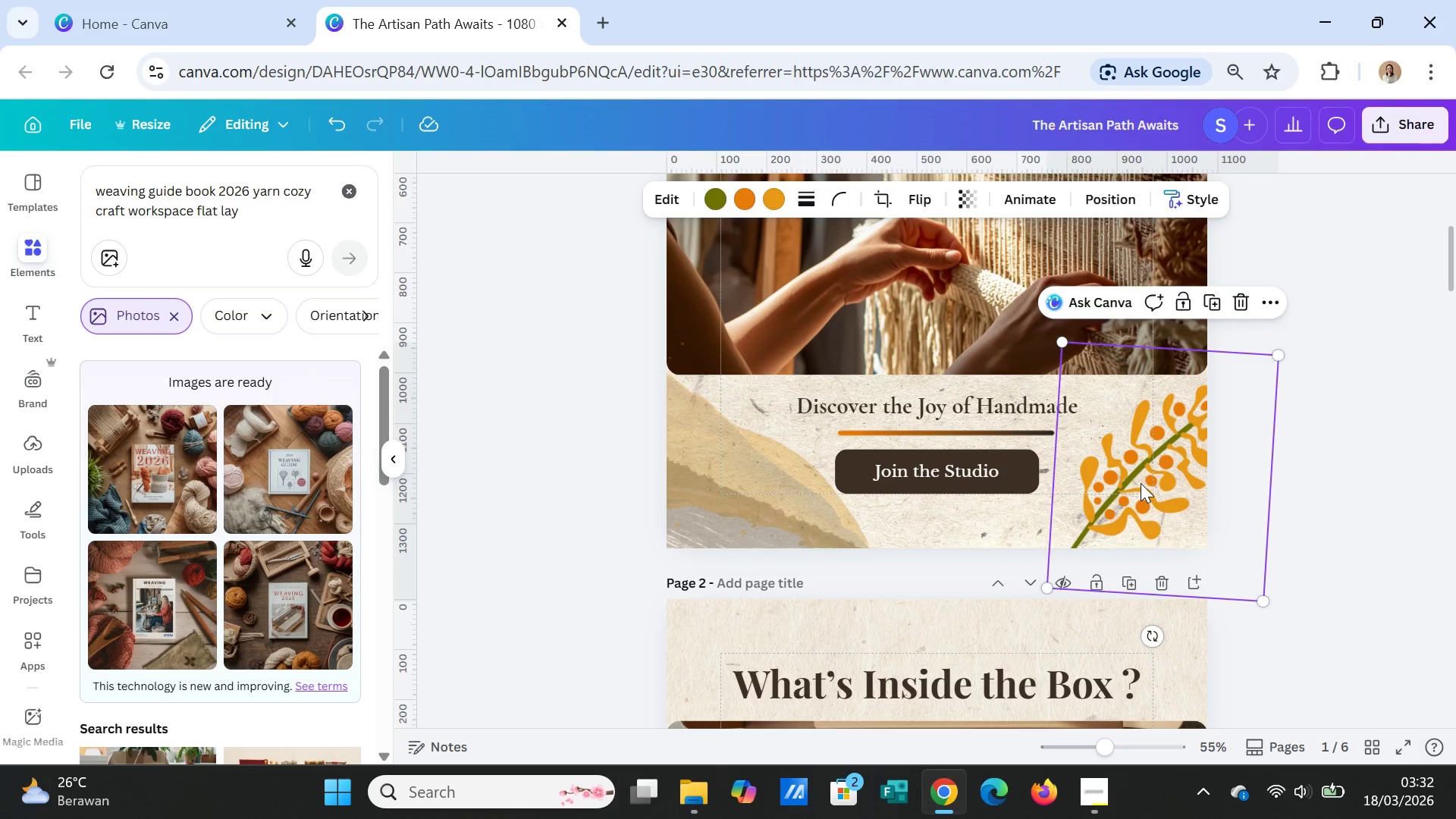 
key(Control+C)
 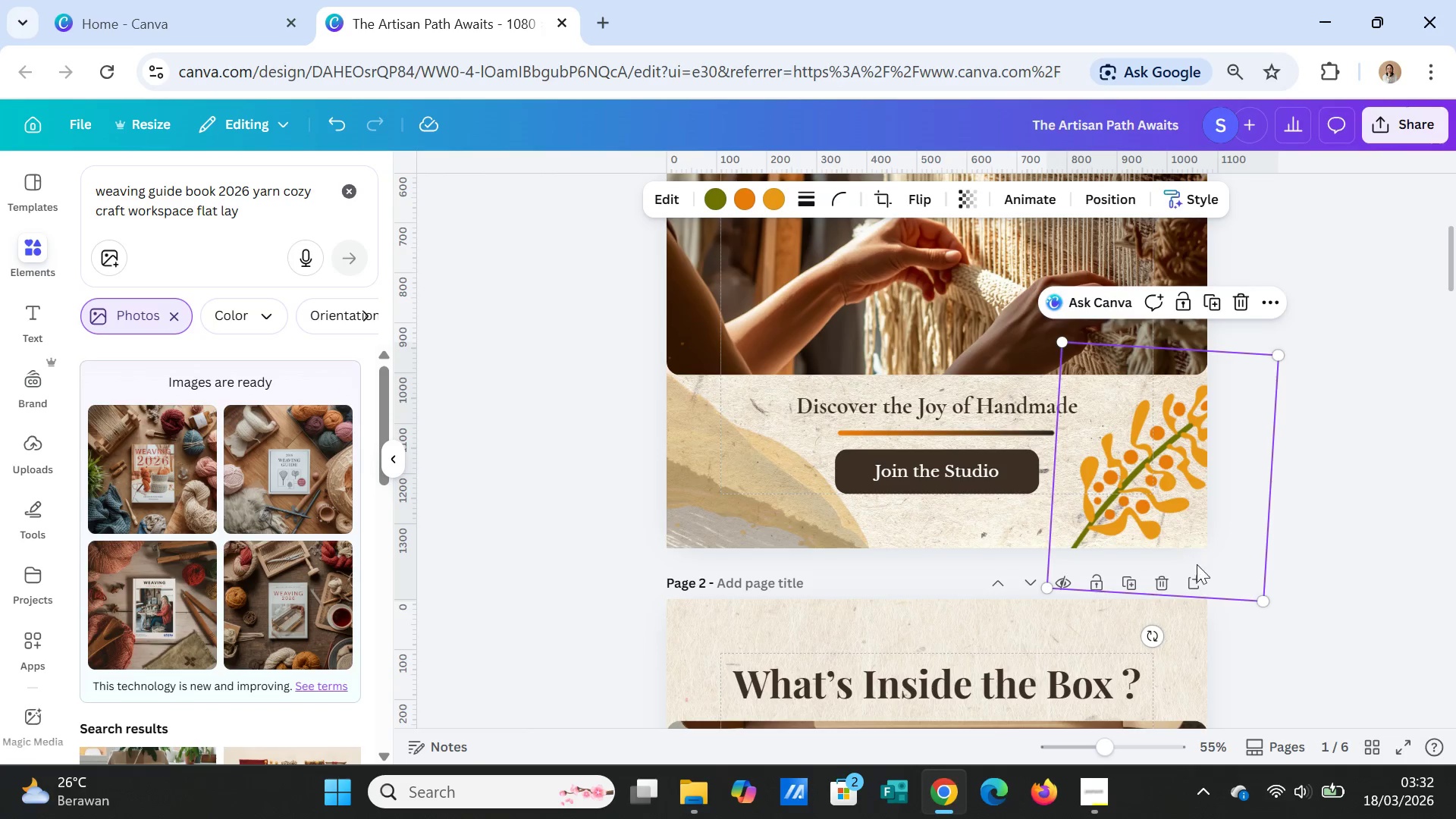 
scroll: coordinate [1207, 580], scroll_direction: down, amount: 36.0
 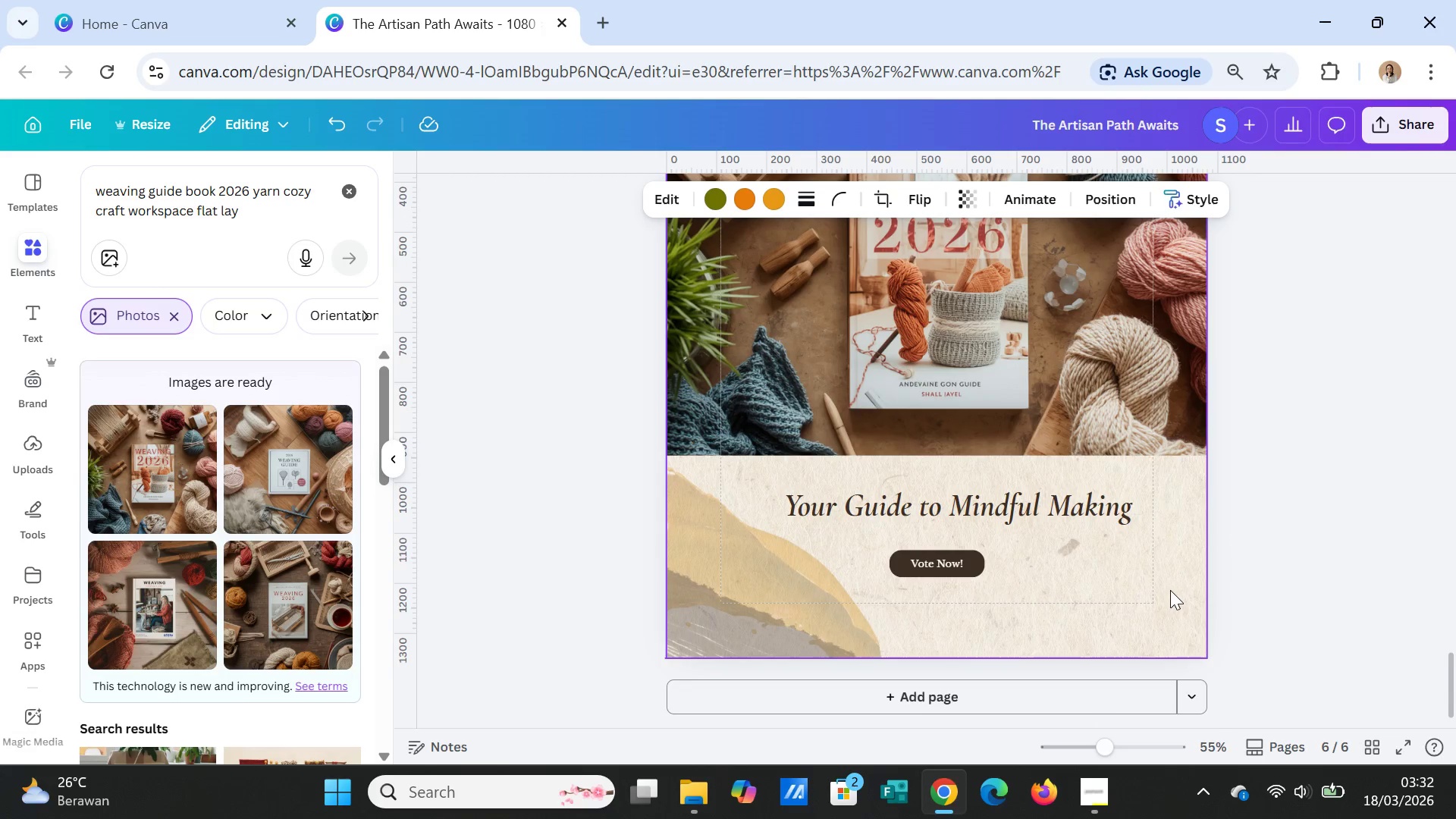 
left_click([1169, 590])
 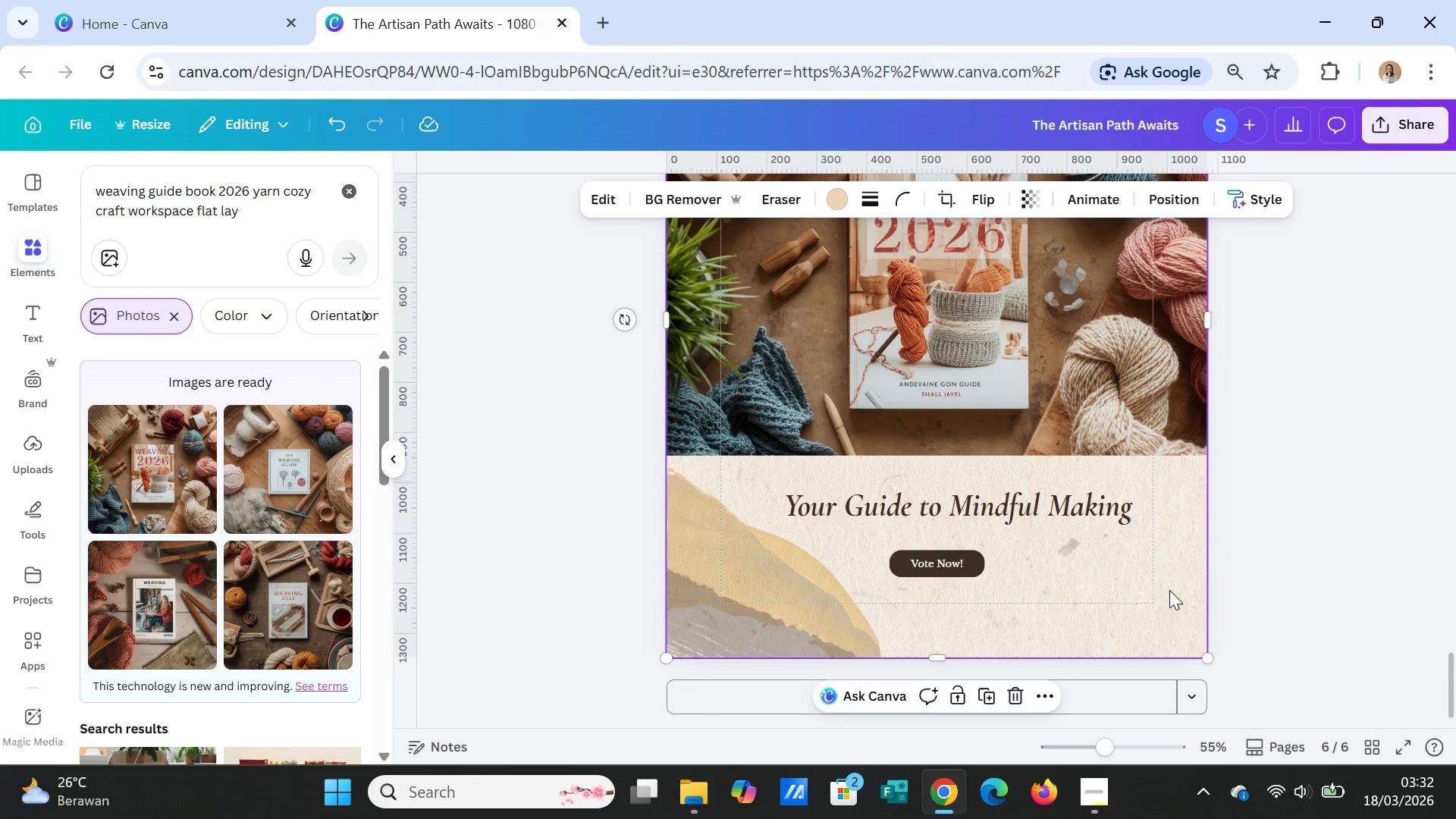 
key(Control+ControlLeft)
 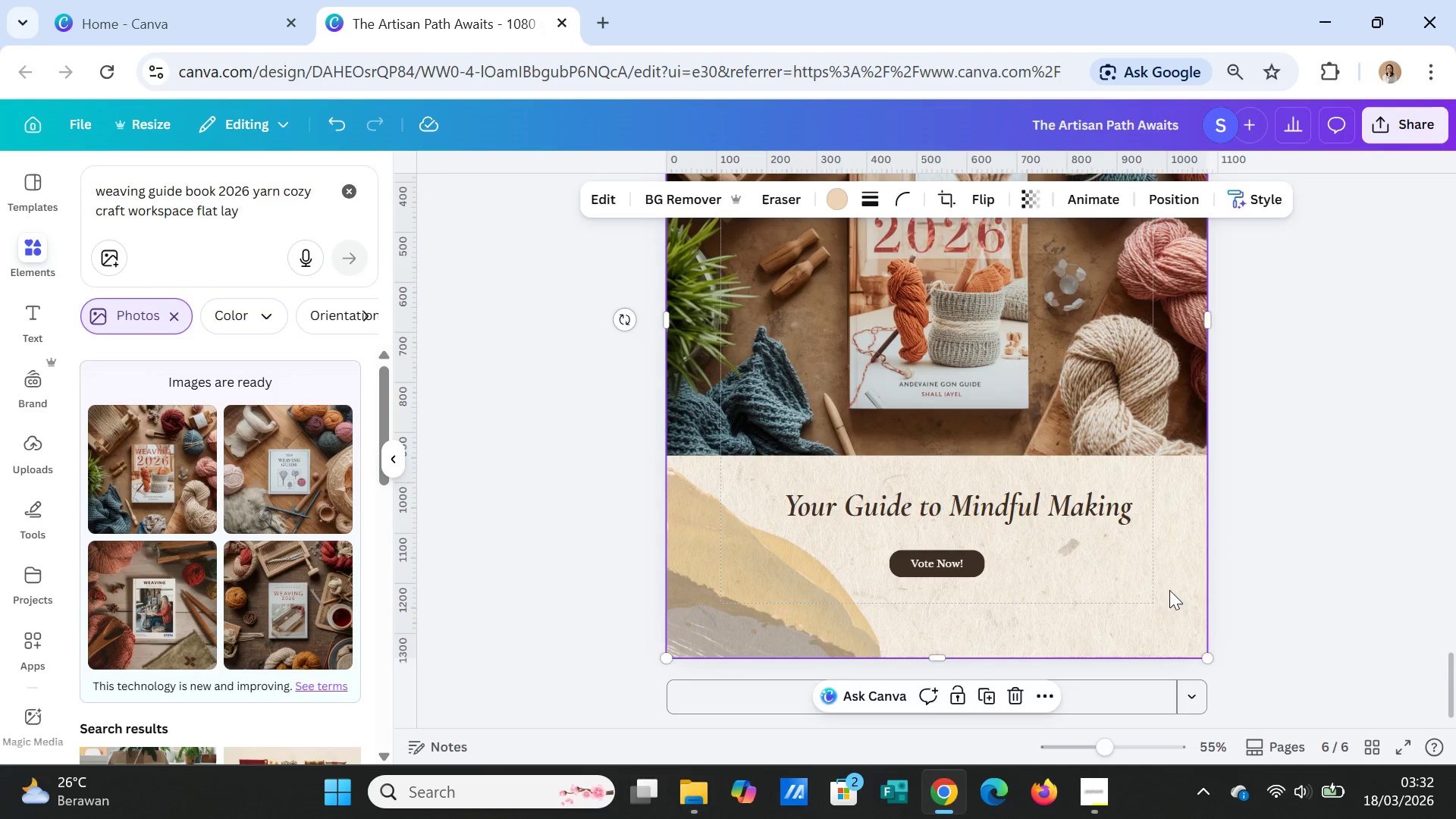 
key(Control+V)
 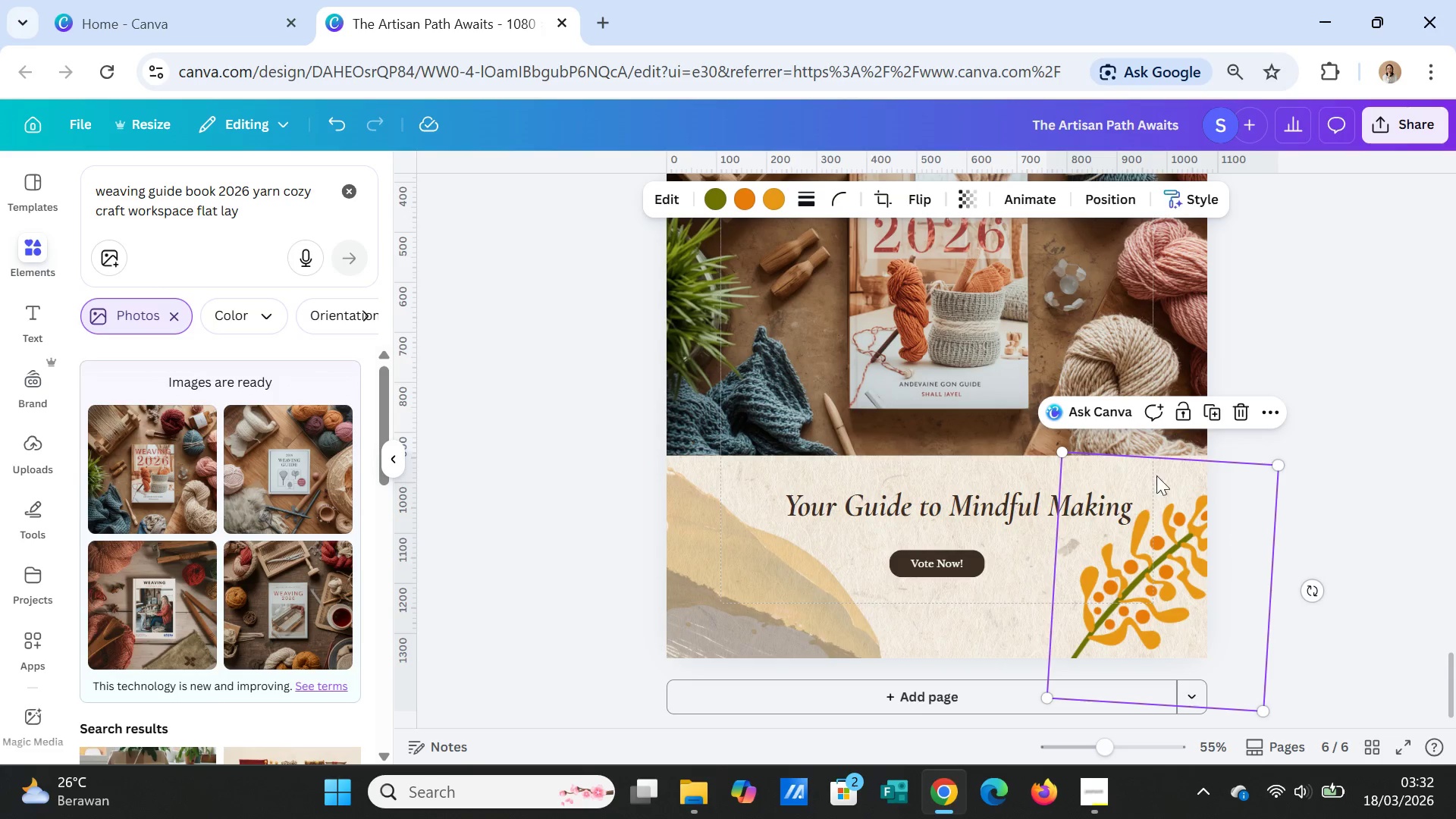 
left_click([1219, 411])
 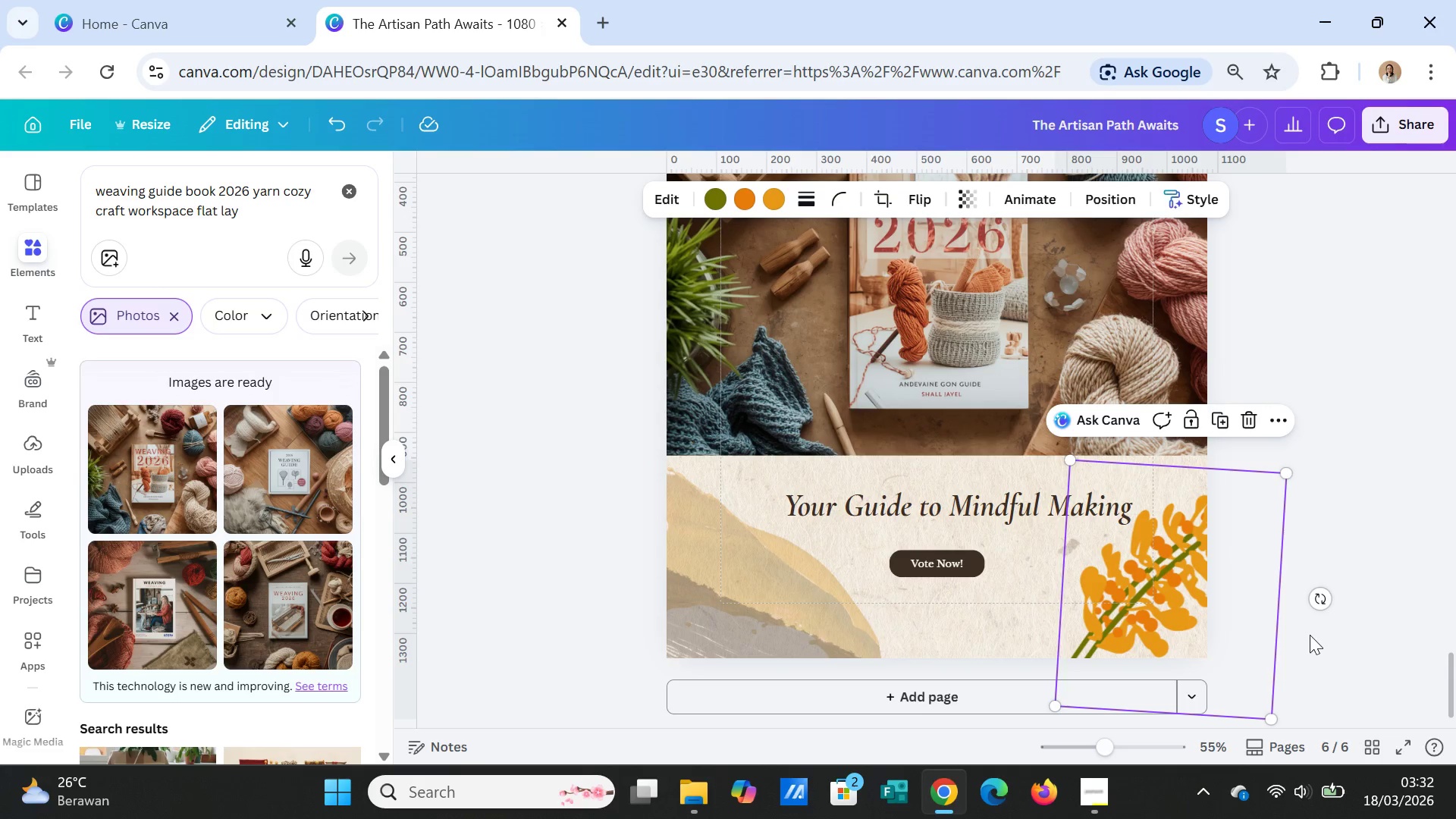 
left_click_drag(start_coordinate=[1323, 604], to_coordinate=[1206, 491])
 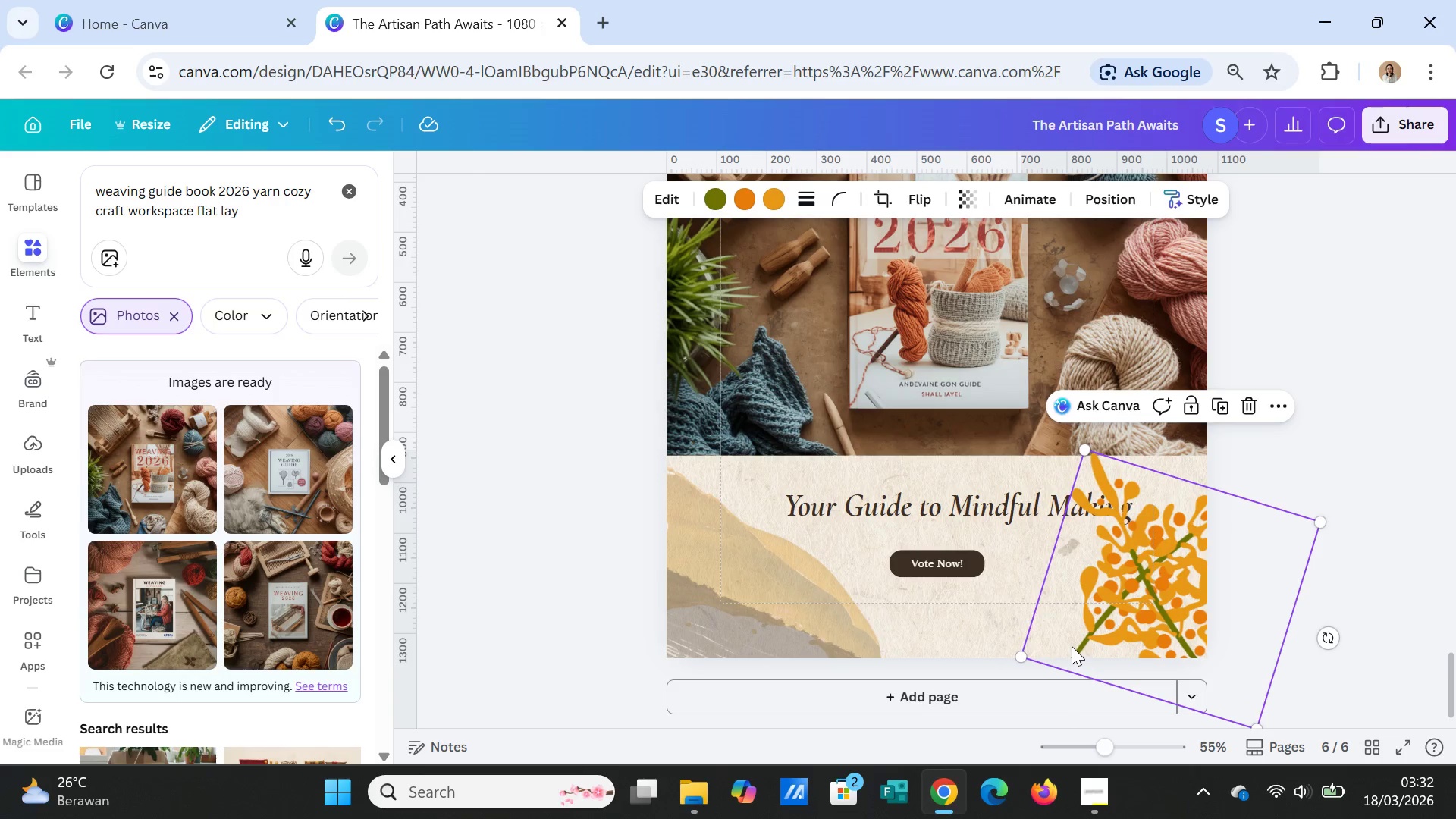 
left_click([1072, 644])
 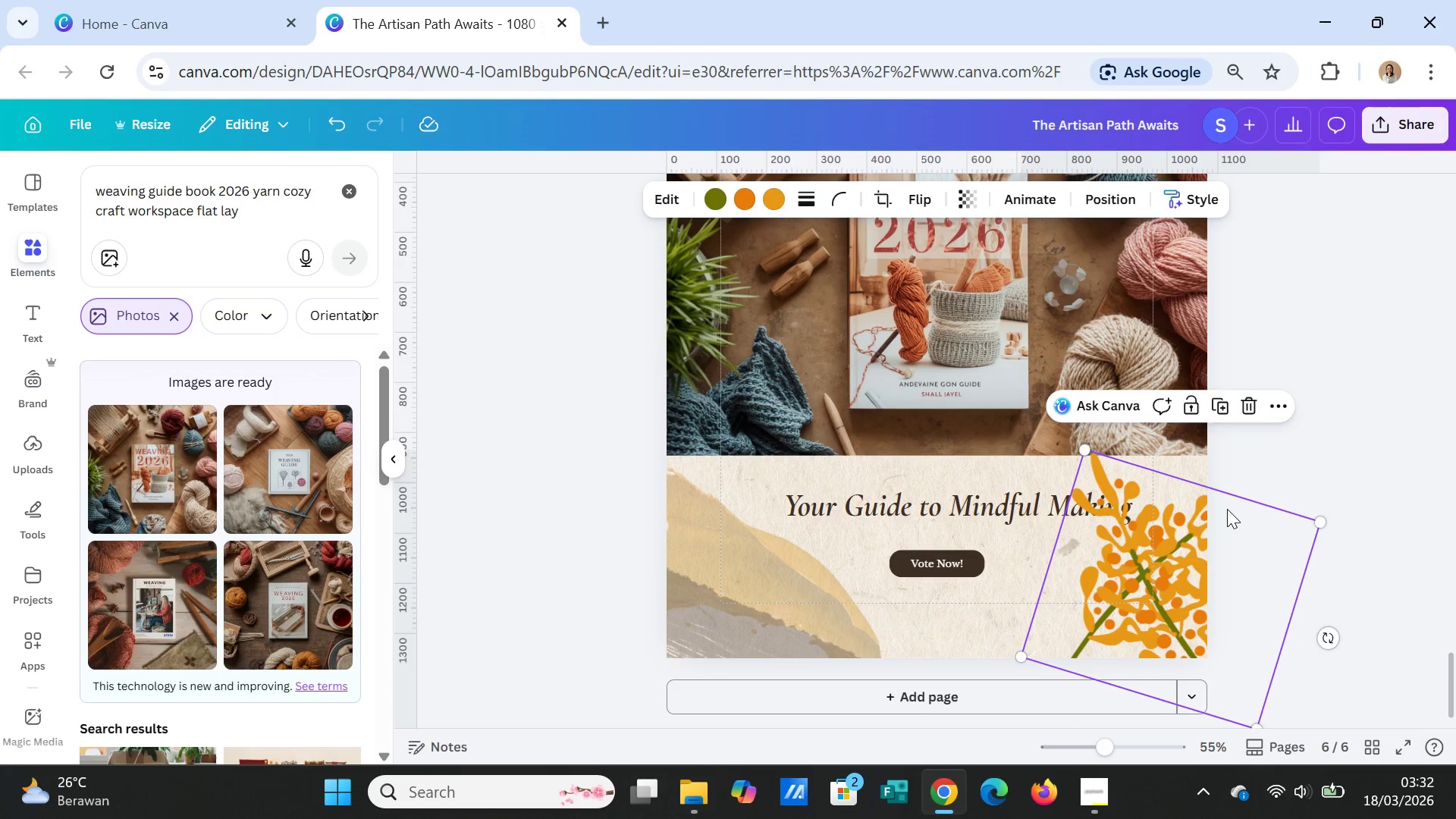 
left_click([1263, 462])
 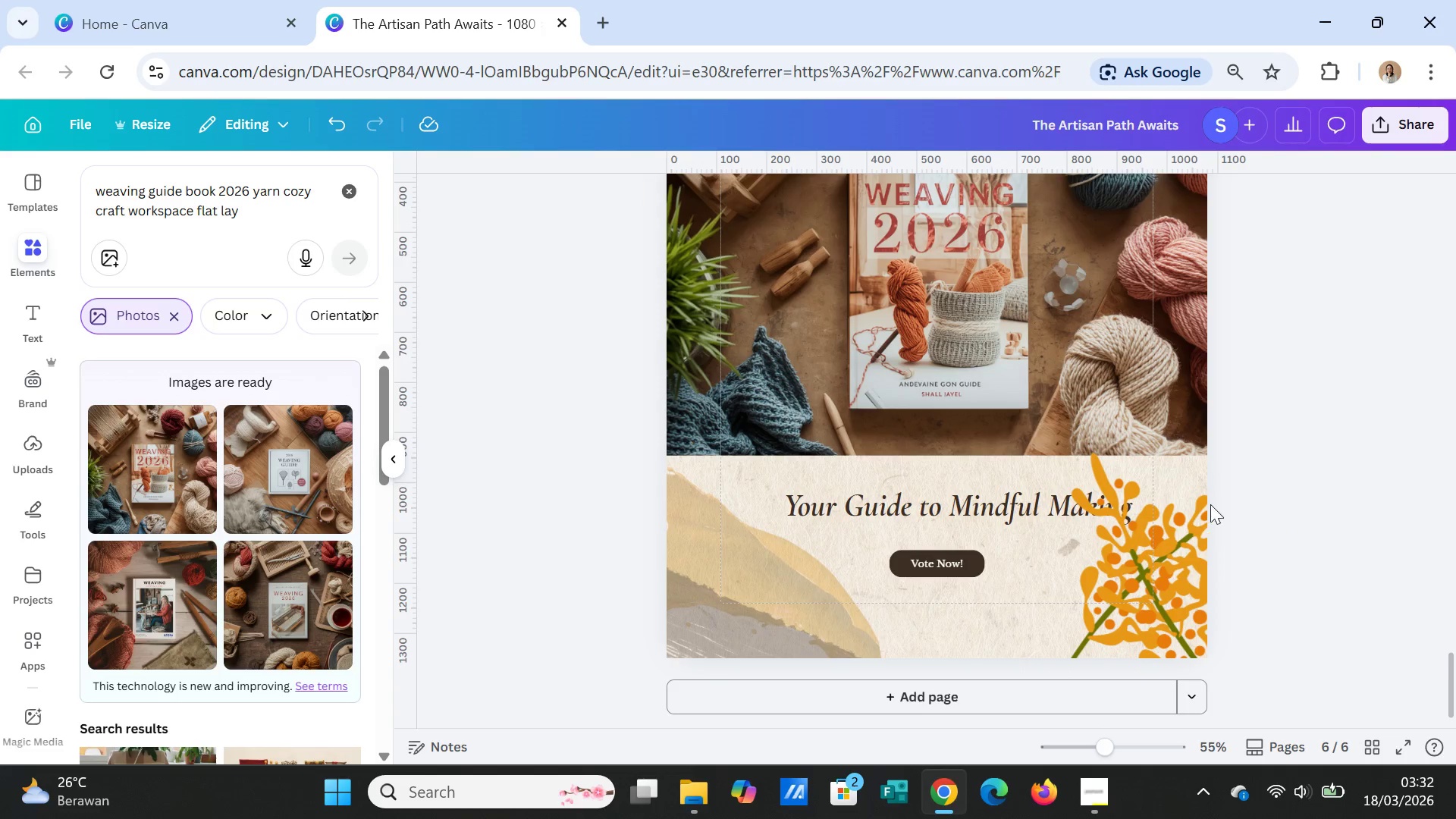 
left_click([1210, 494])
 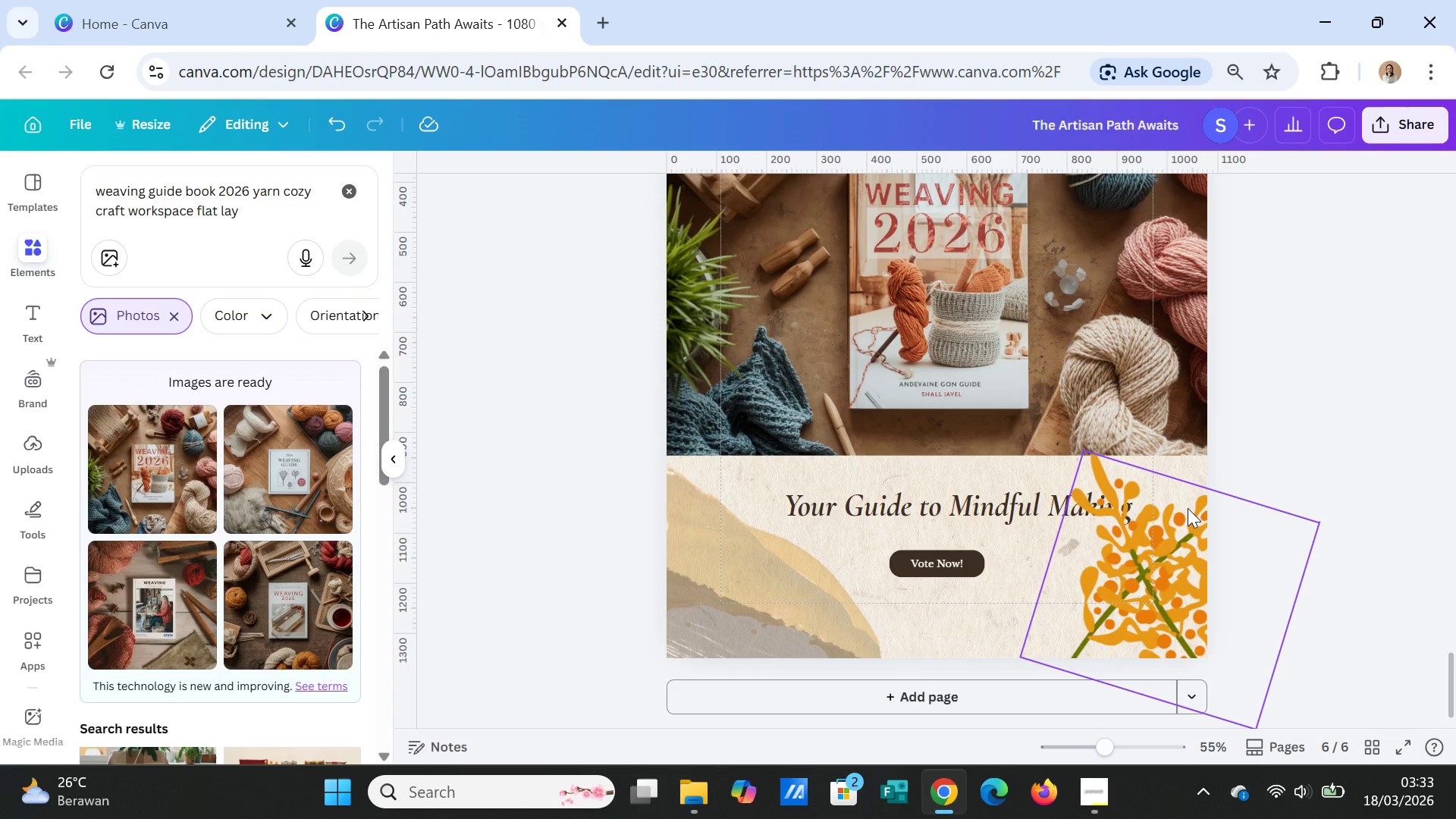 
left_click([1188, 508])
 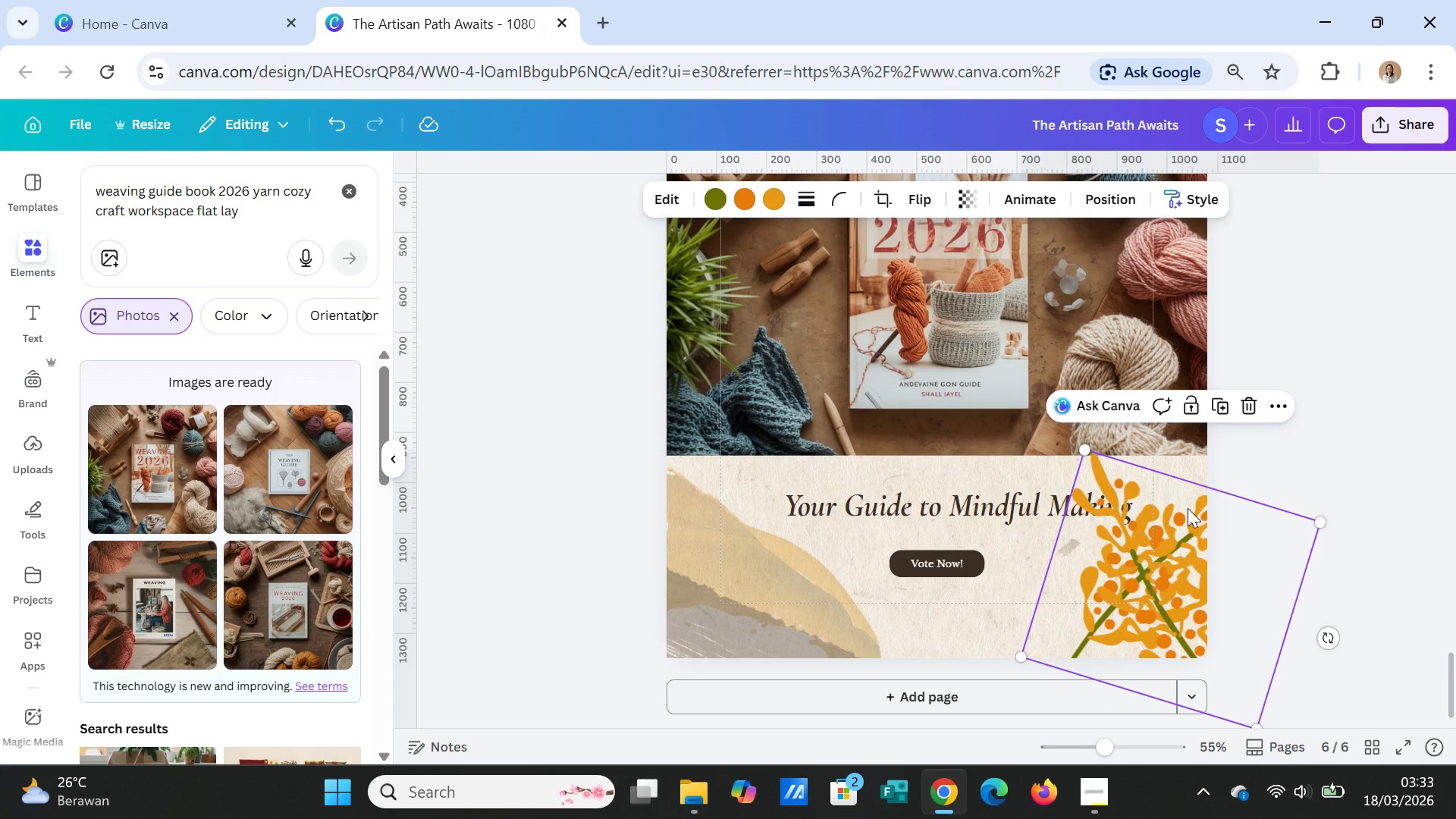 
right_click([1188, 508])
 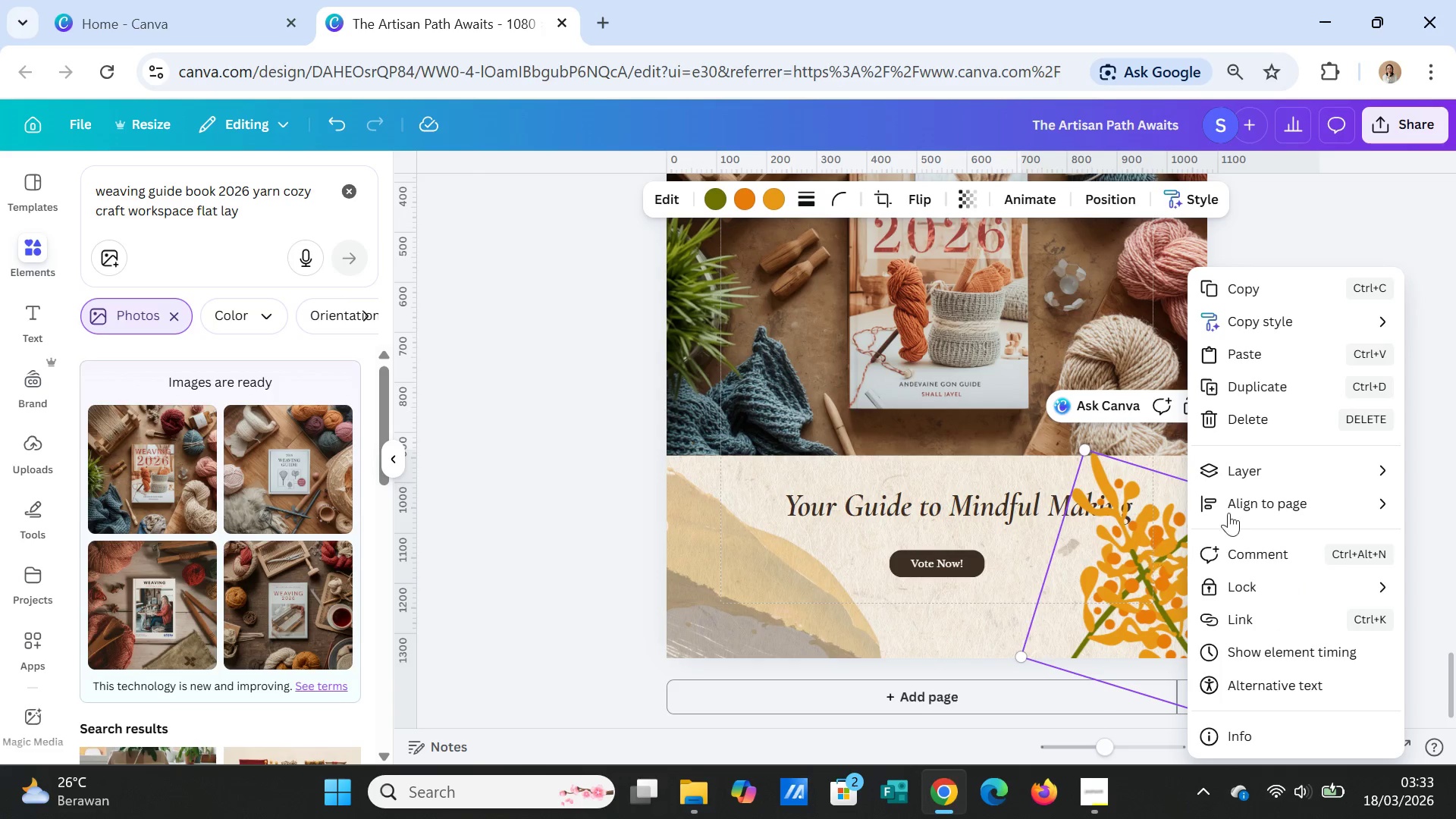 
left_click([1368, 205])
 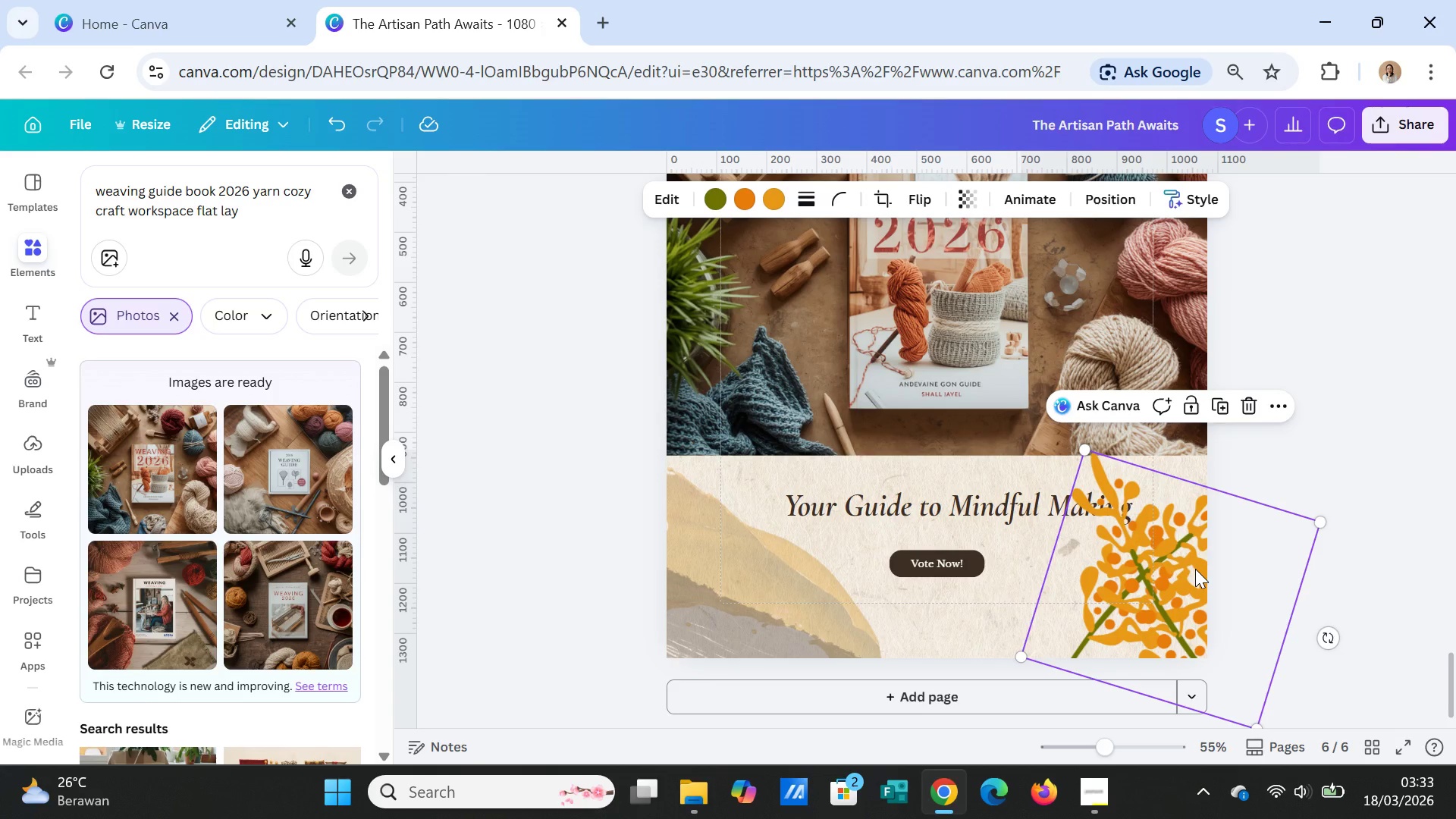 
key(Delete)
 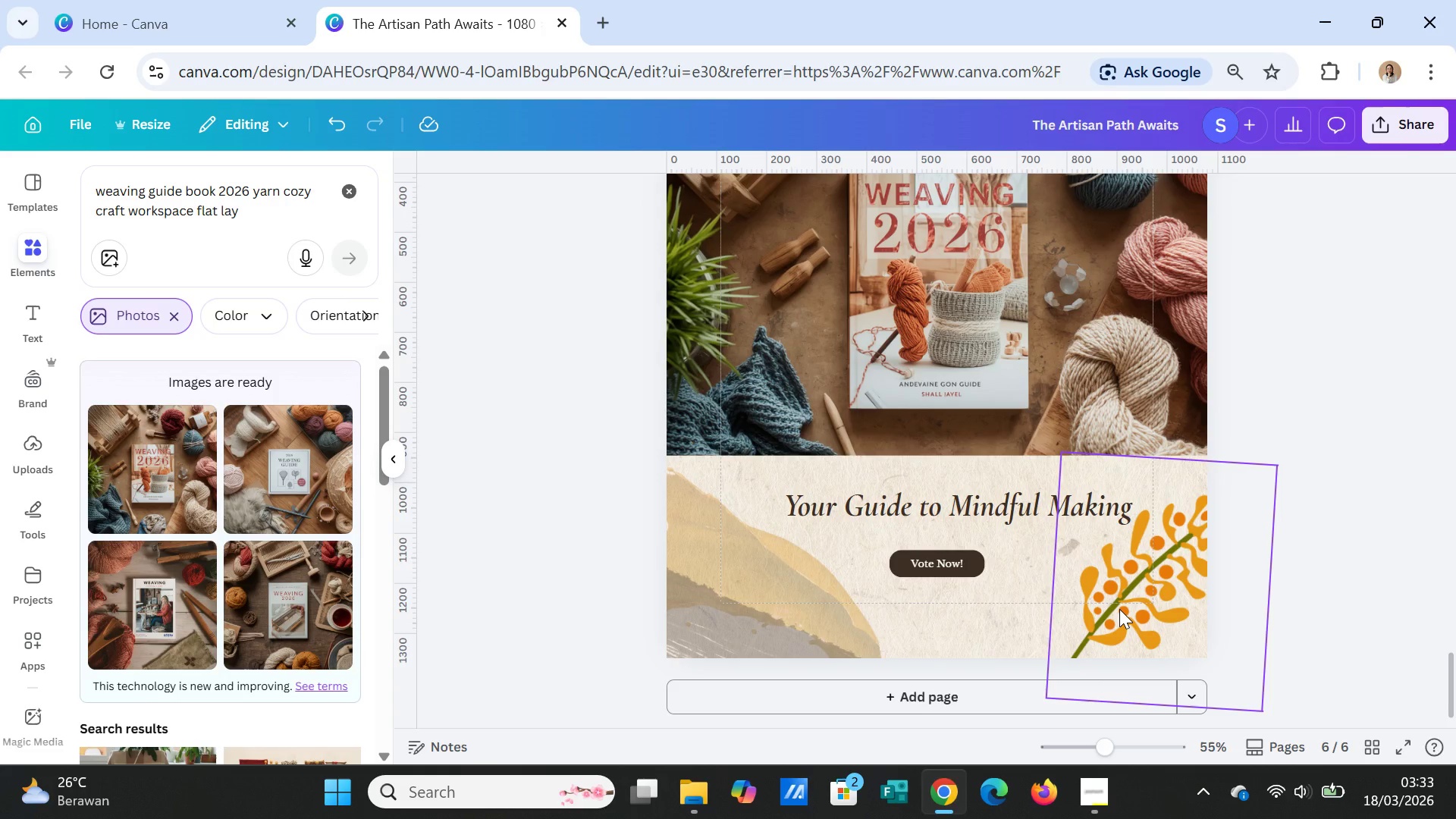 
left_click([1119, 609])
 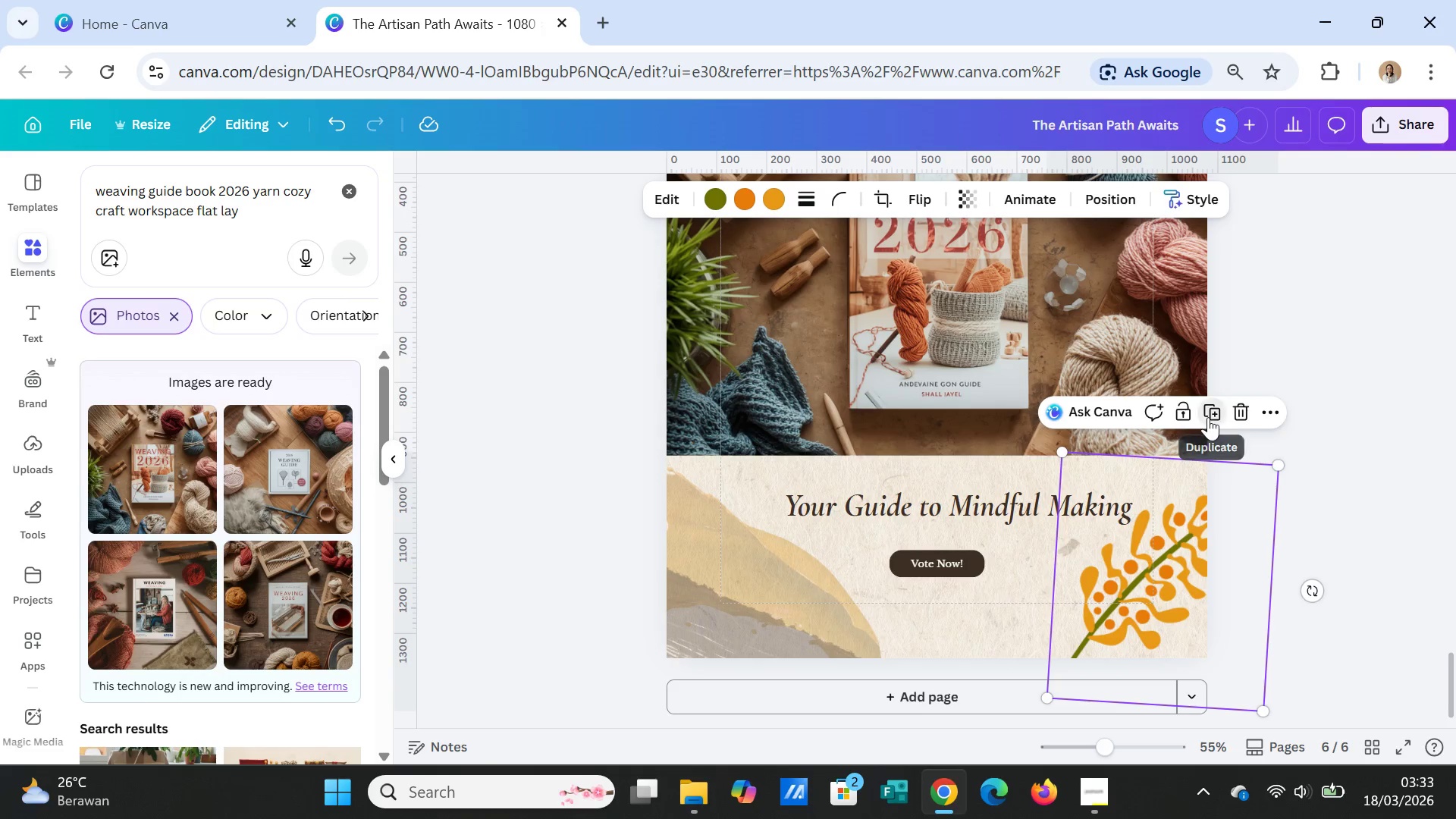 
left_click_drag(start_coordinate=[1183, 575], to_coordinate=[1158, 665])
 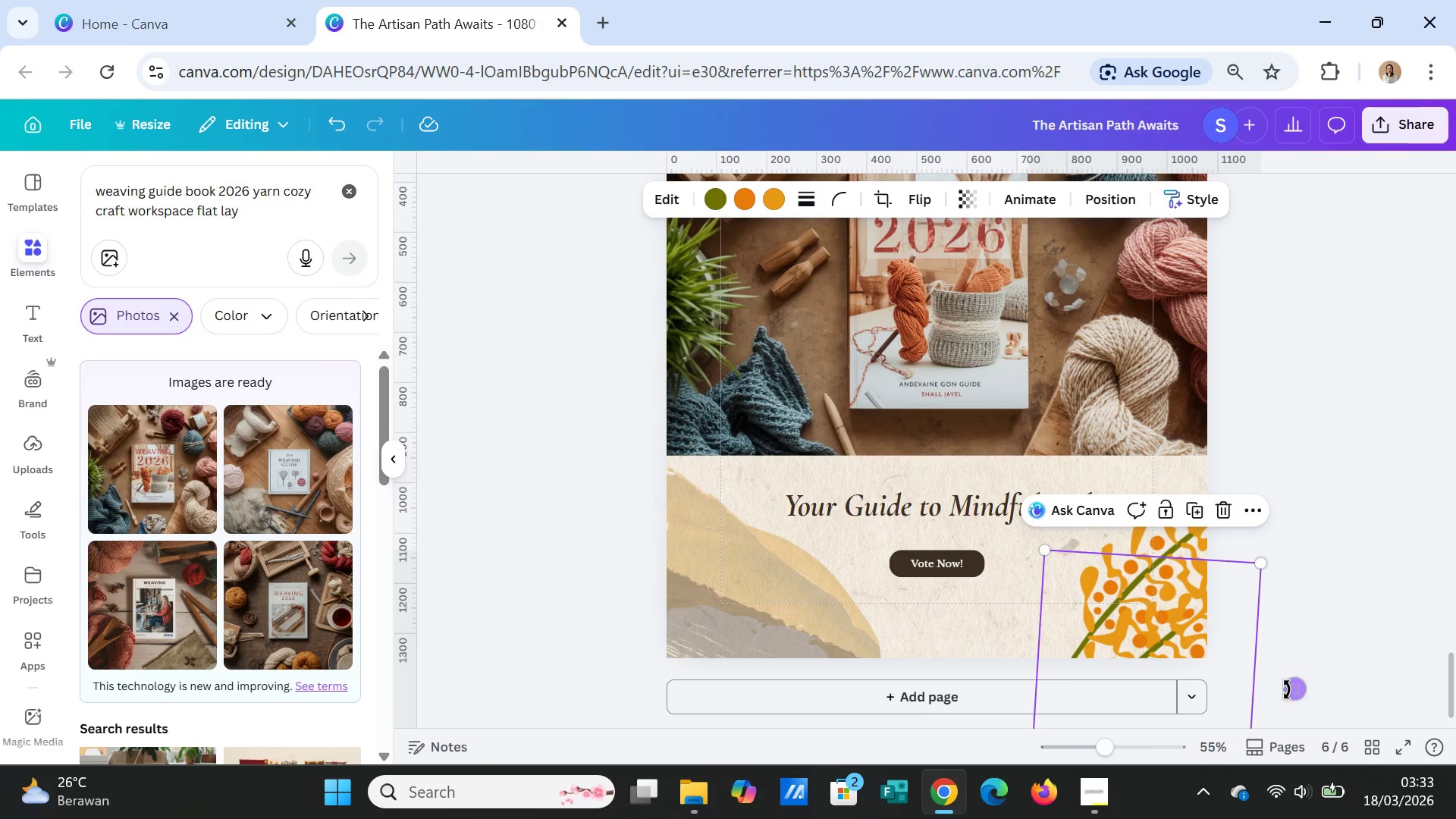 
left_click_drag(start_coordinate=[1295, 692], to_coordinate=[1134, 545])
 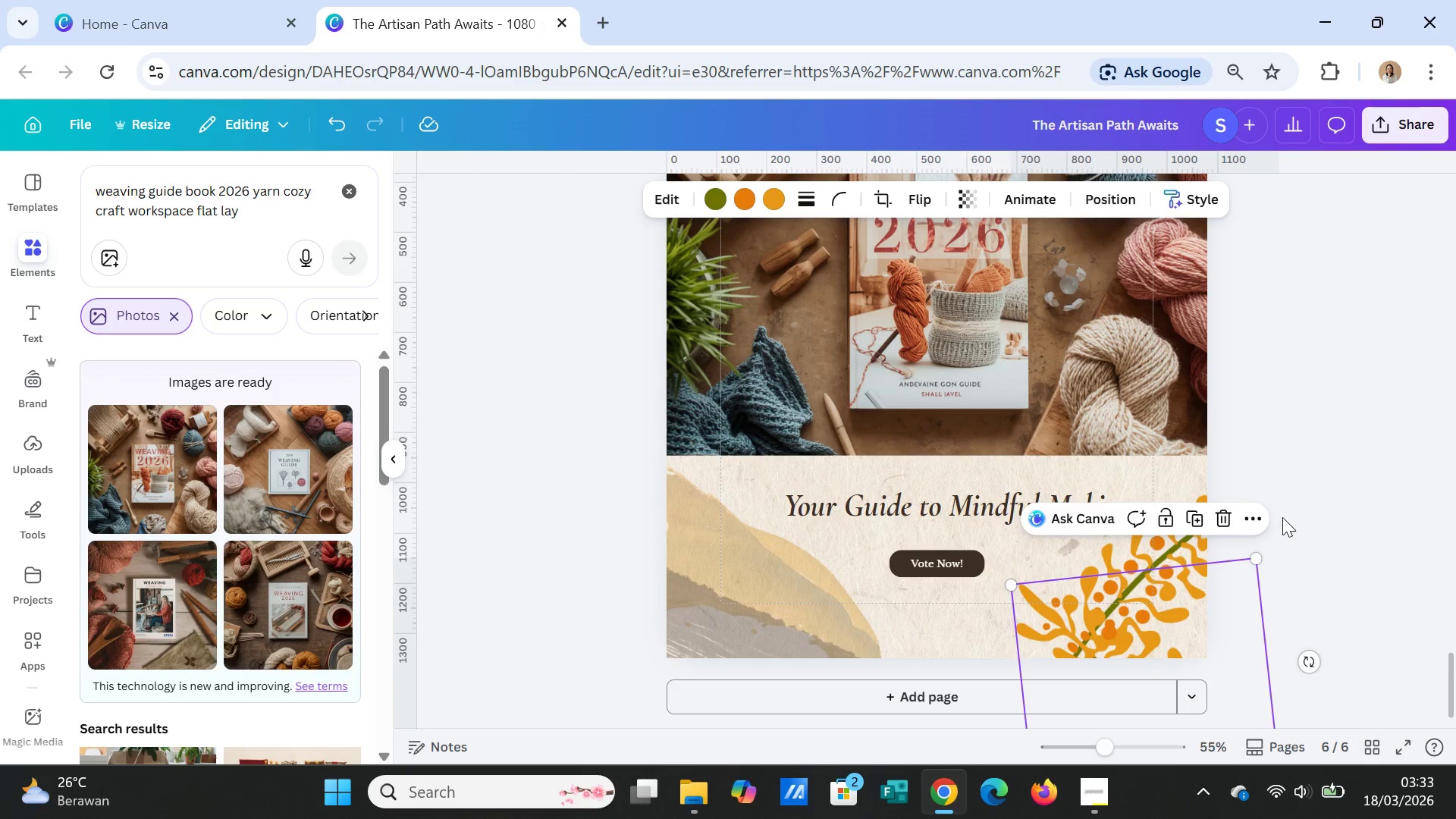 
left_click([1288, 513])
 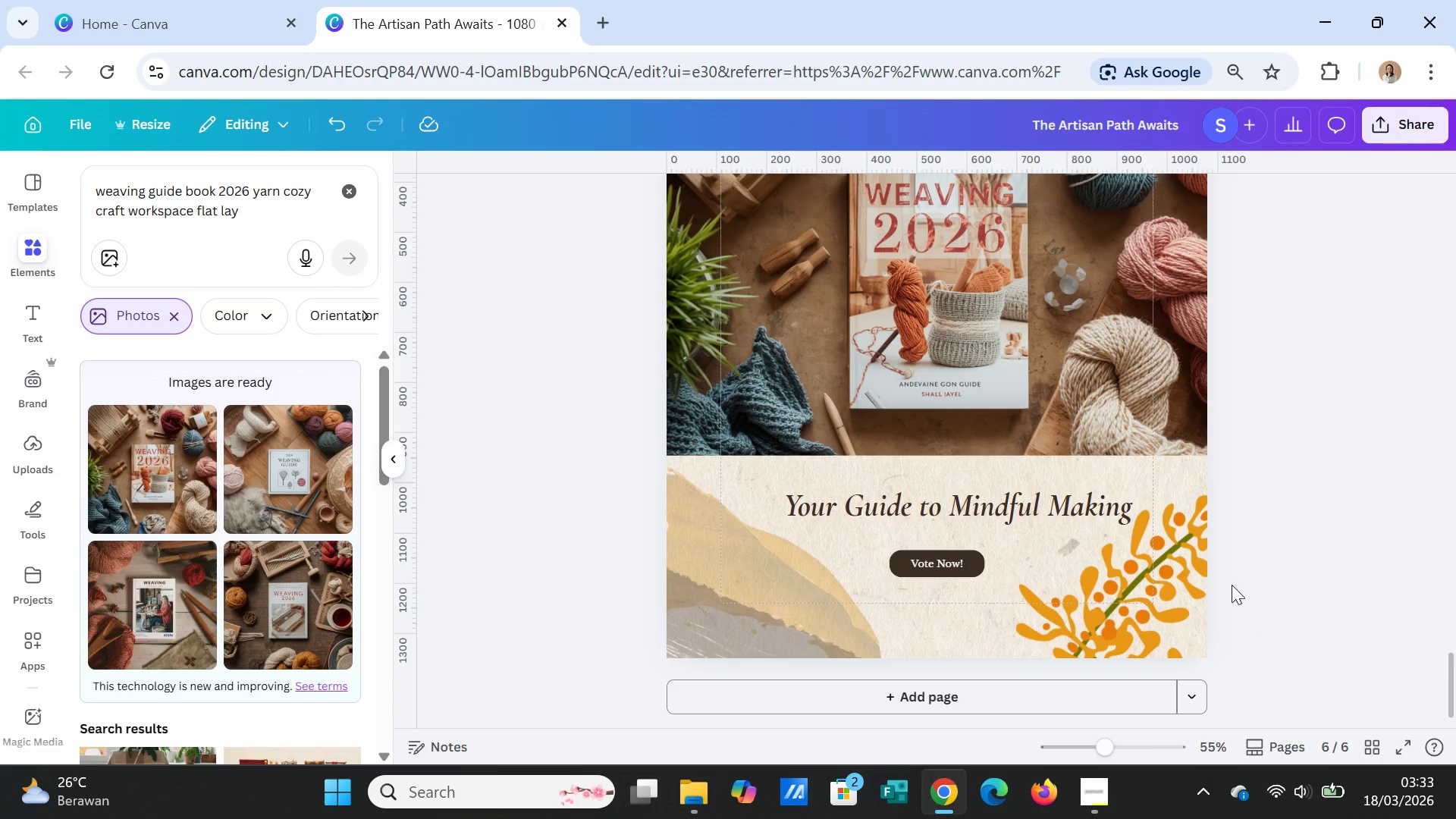 
left_click([1192, 554])
 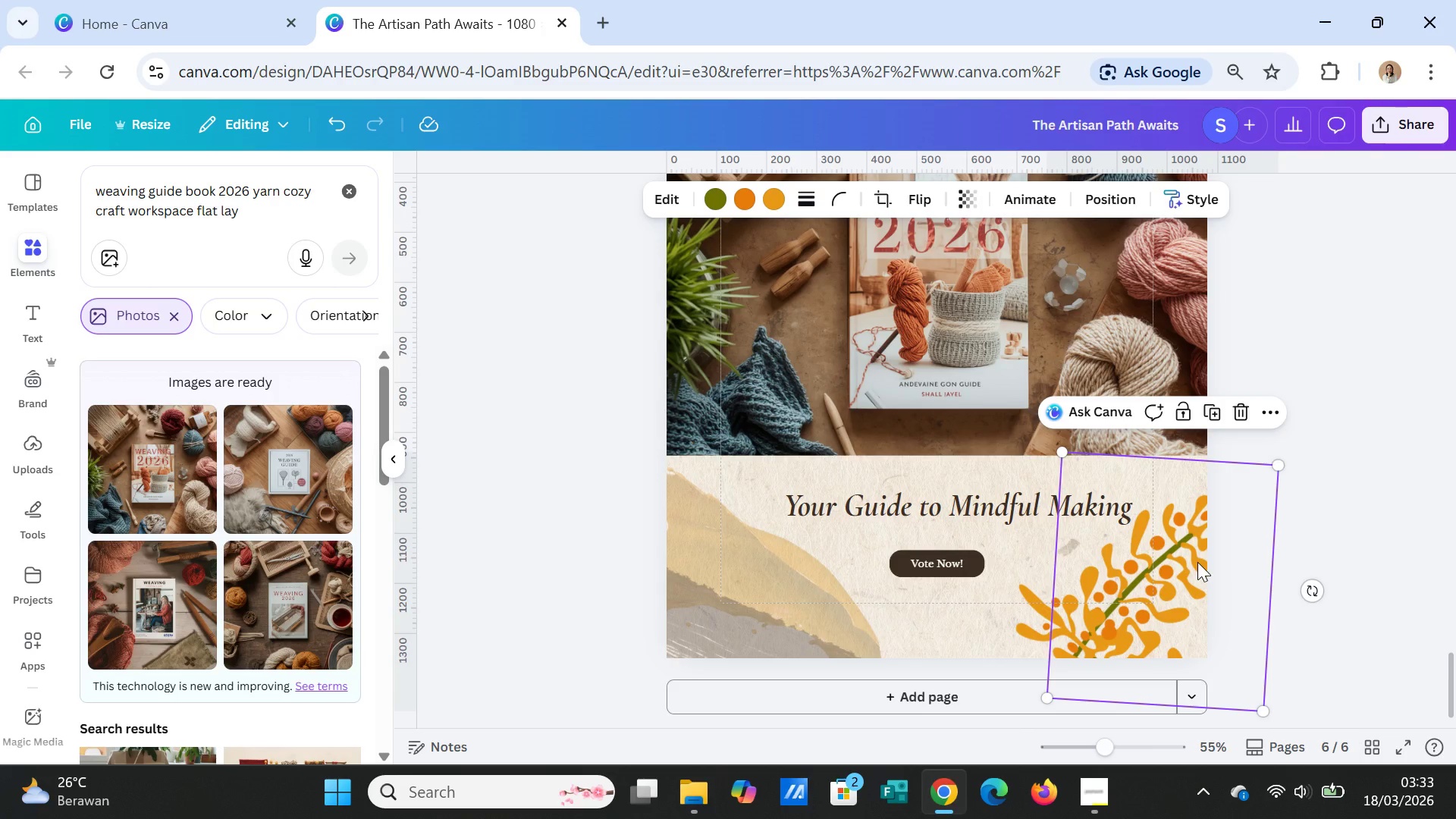 
left_click_drag(start_coordinate=[1197, 562], to_coordinate=[1214, 600])
 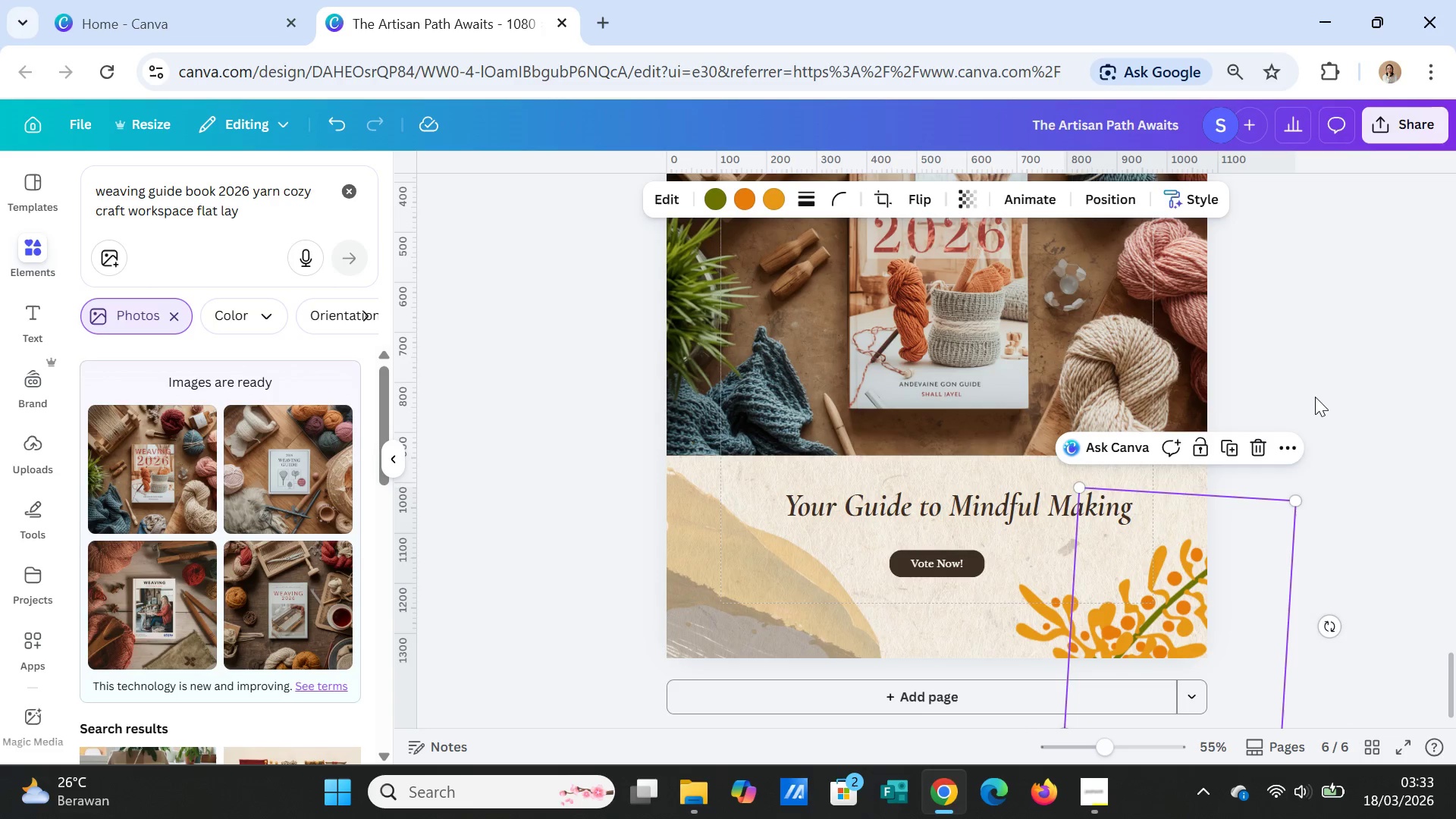 
left_click([1316, 394])
 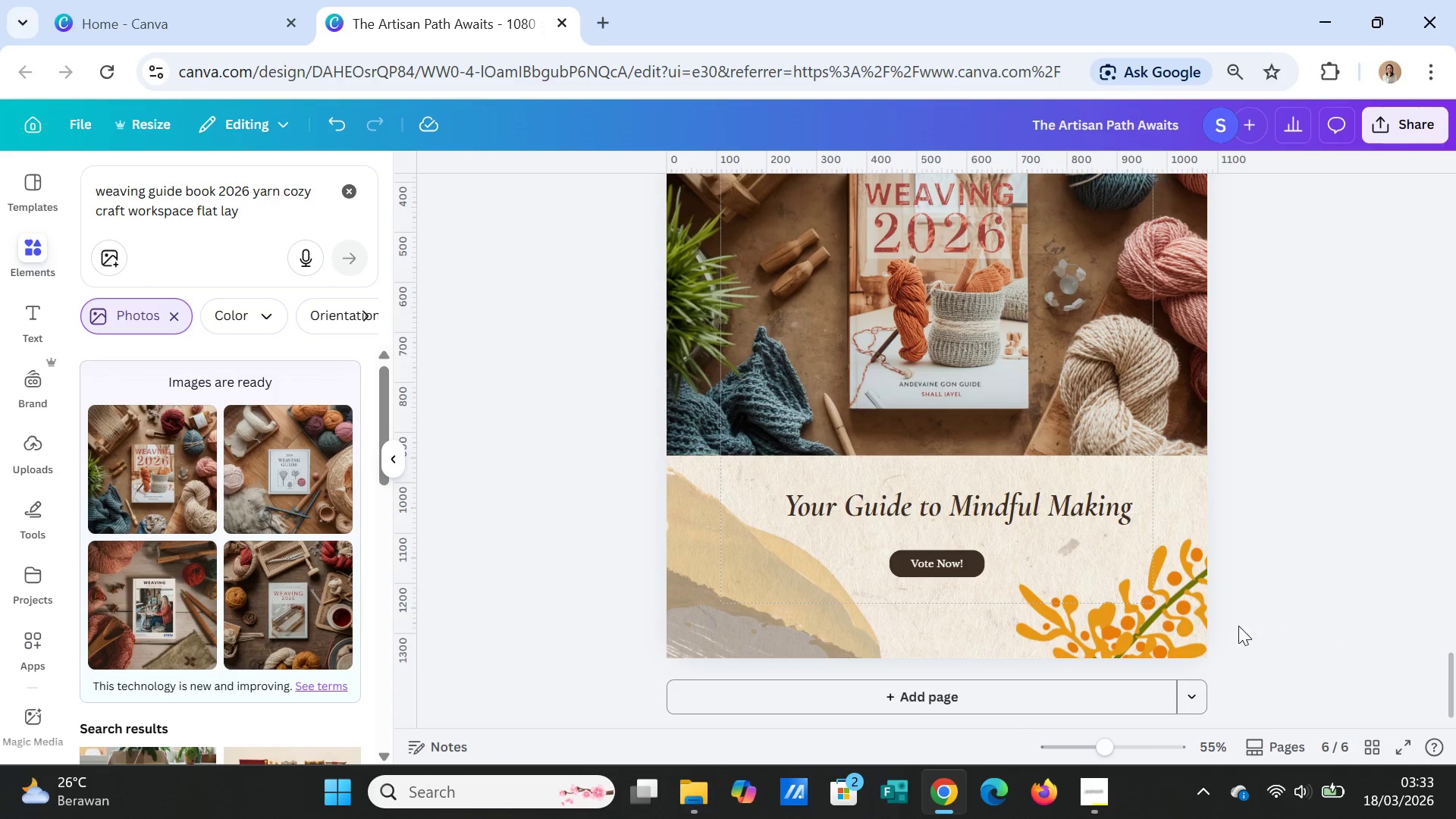 
left_click([1190, 611])
 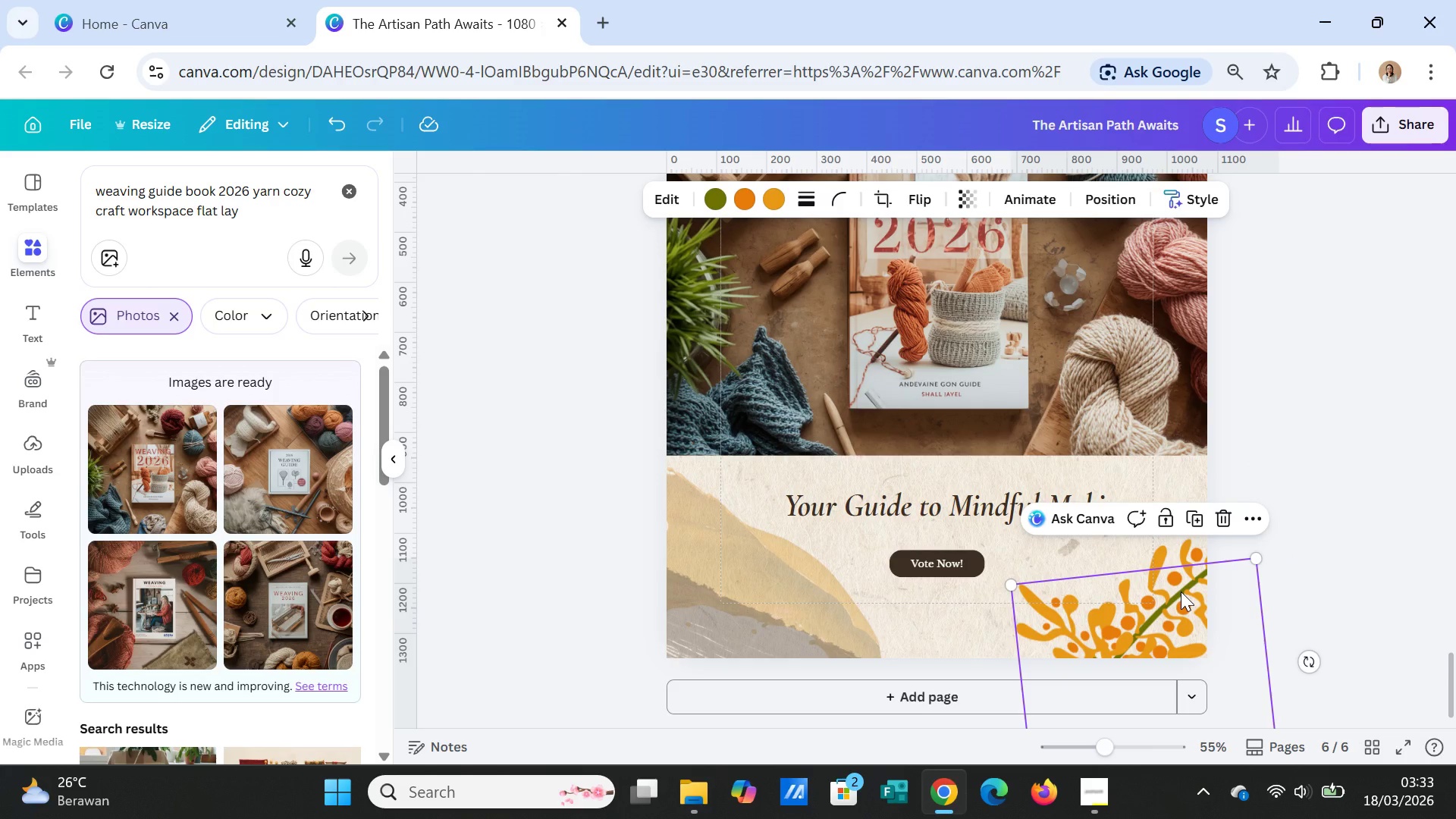 
right_click([1181, 592])
 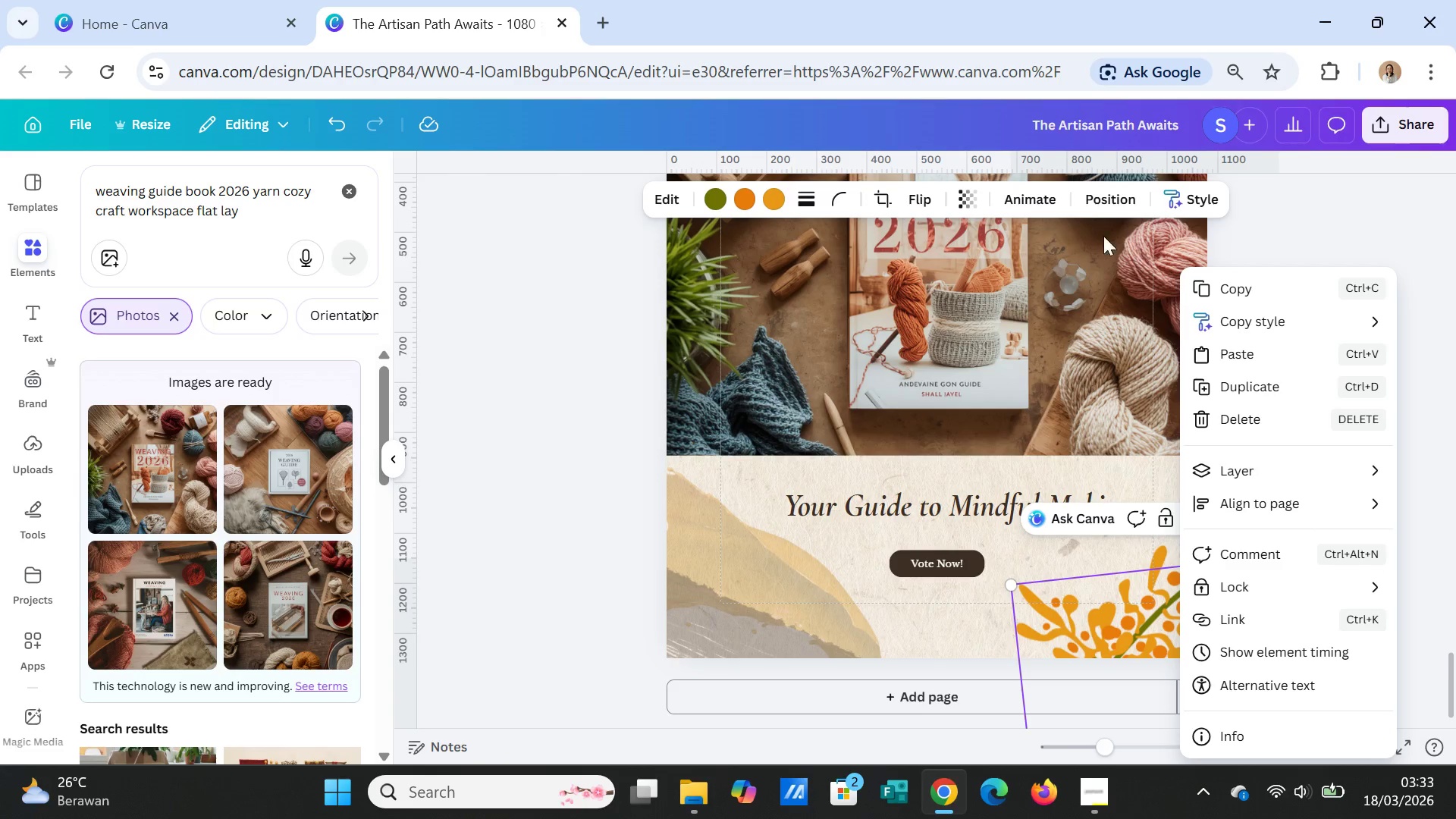 
left_click([957, 192])
 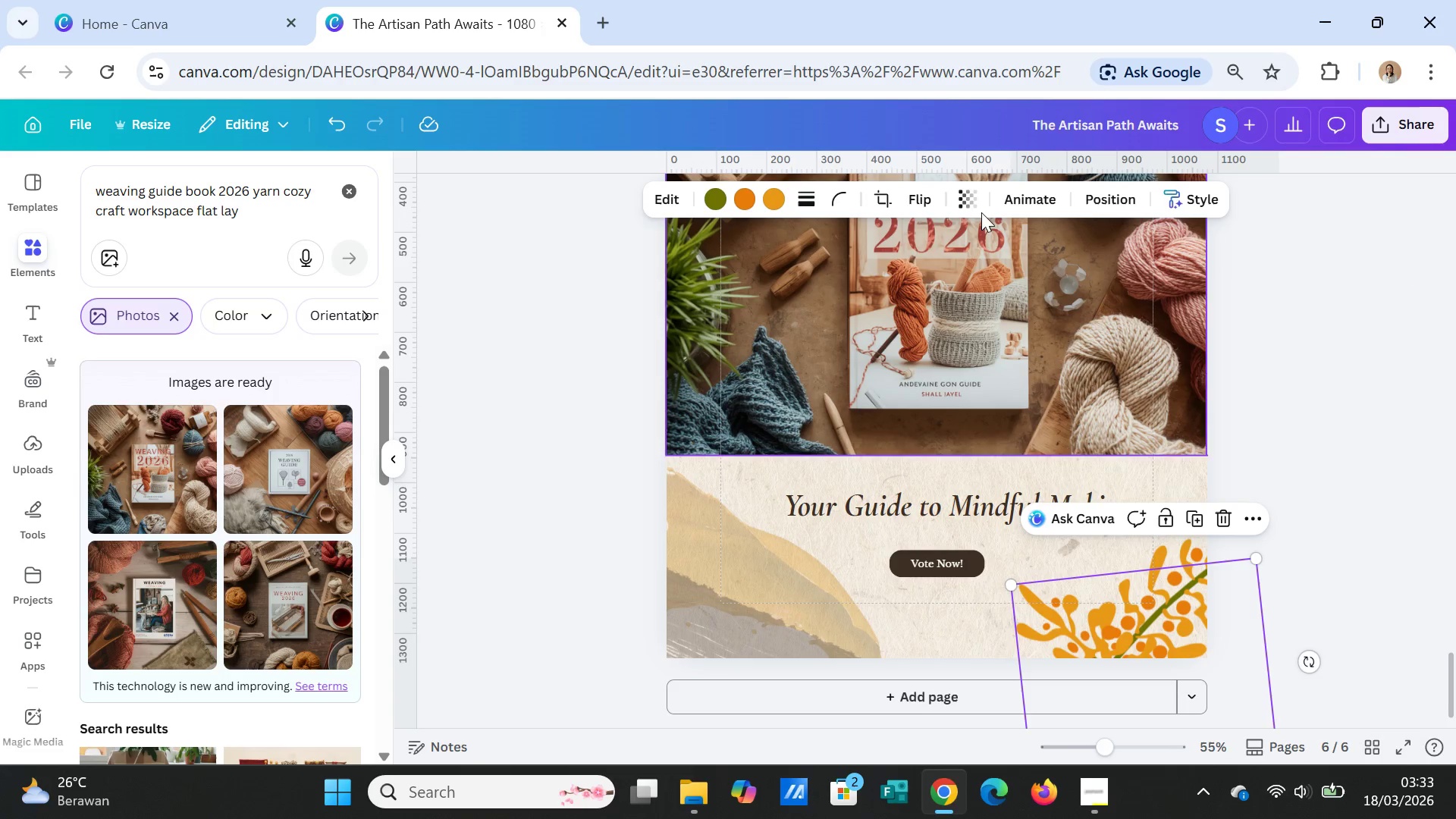 
left_click([979, 189])
 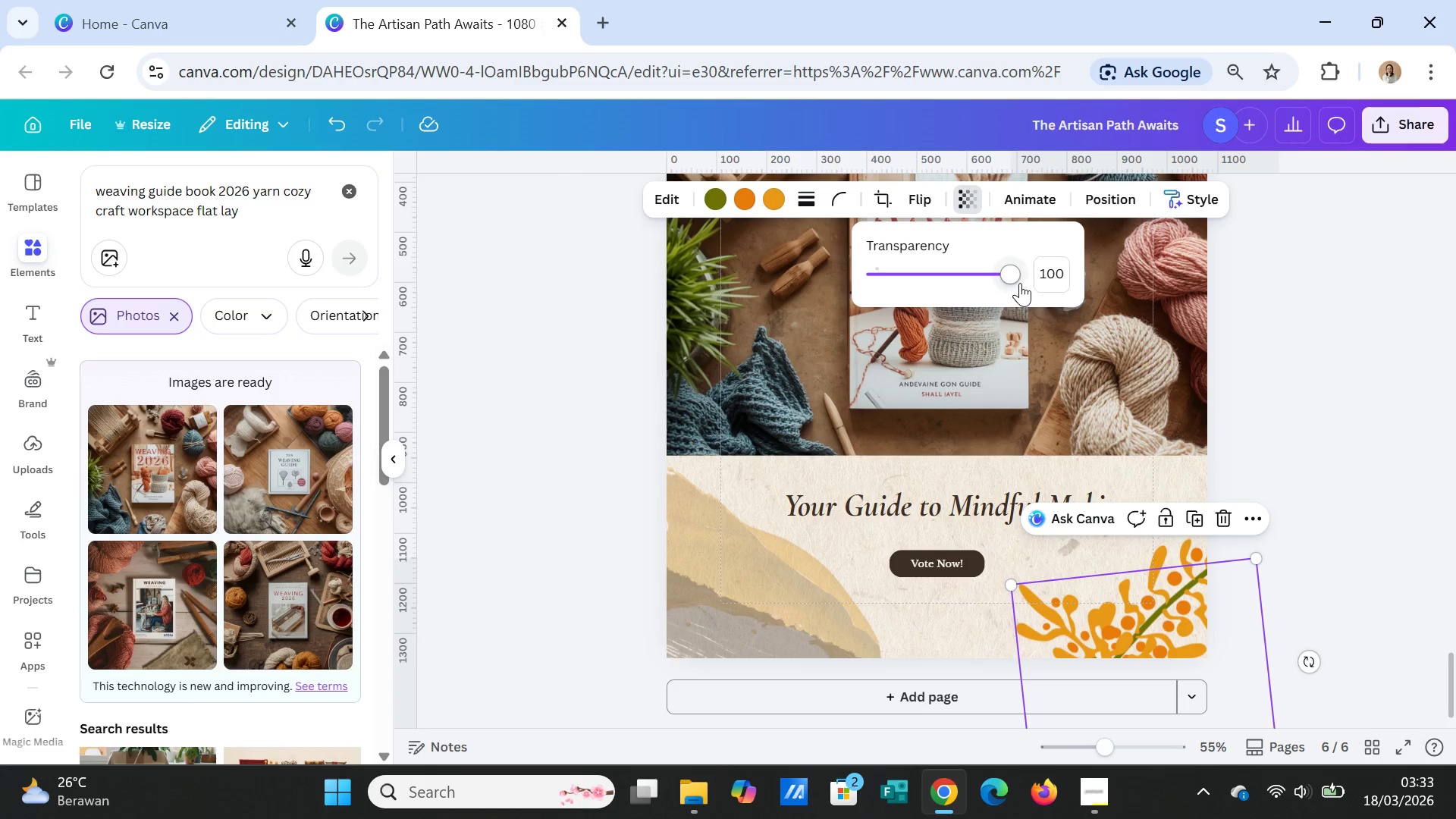 
left_click_drag(start_coordinate=[1019, 281], to_coordinate=[952, 271])
 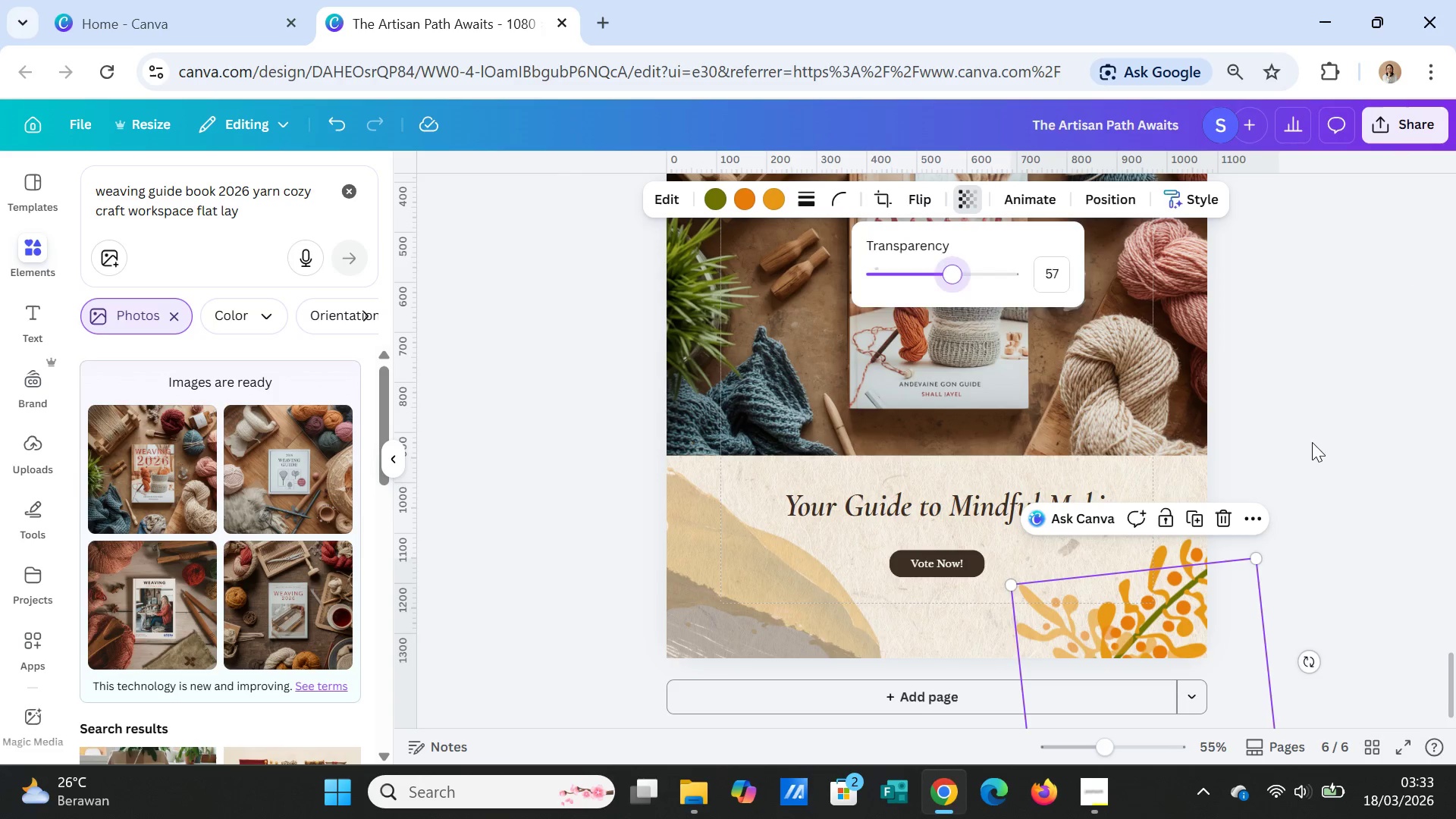 
left_click([1312, 442])
 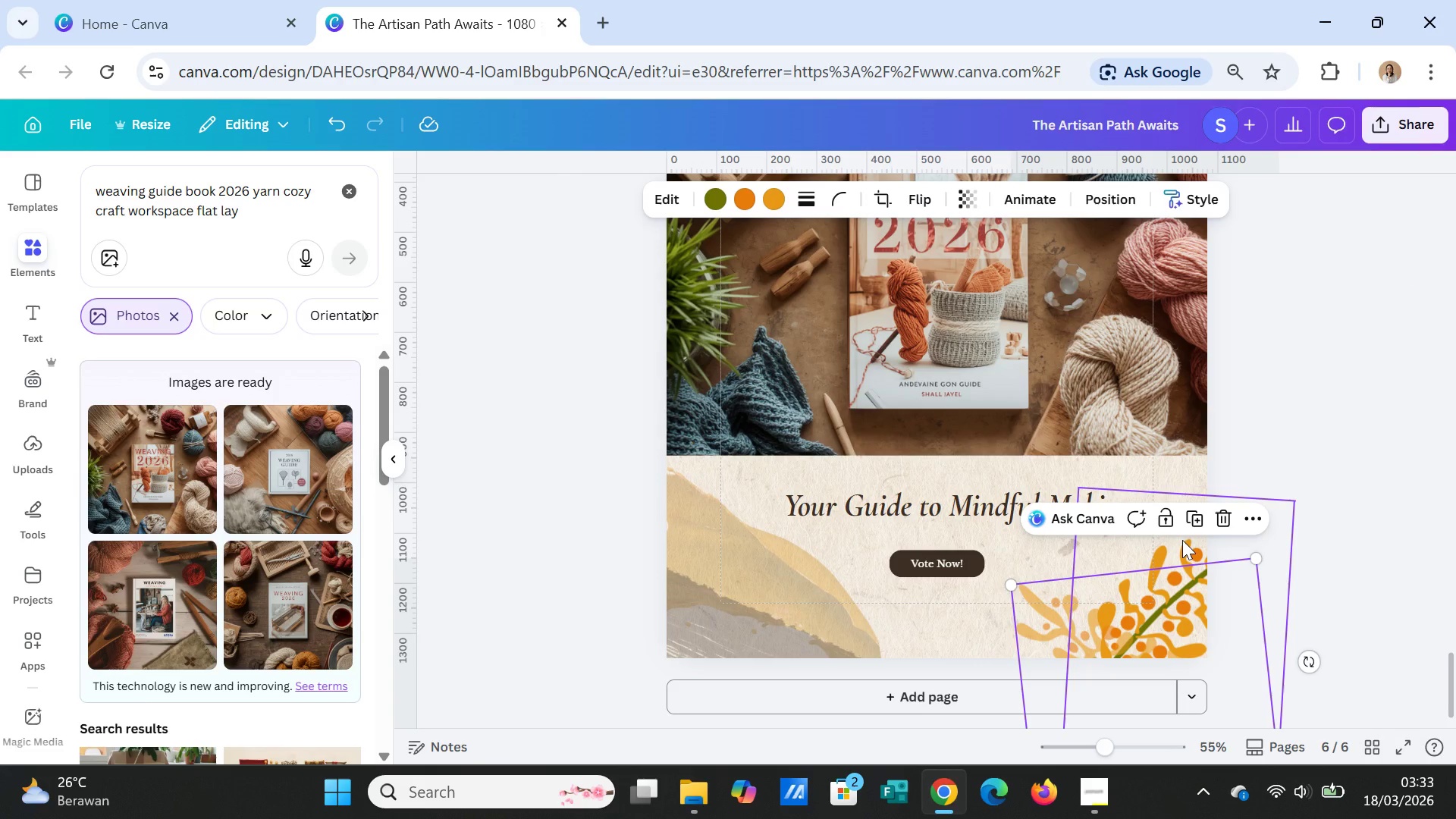 
left_click([1182, 540])
 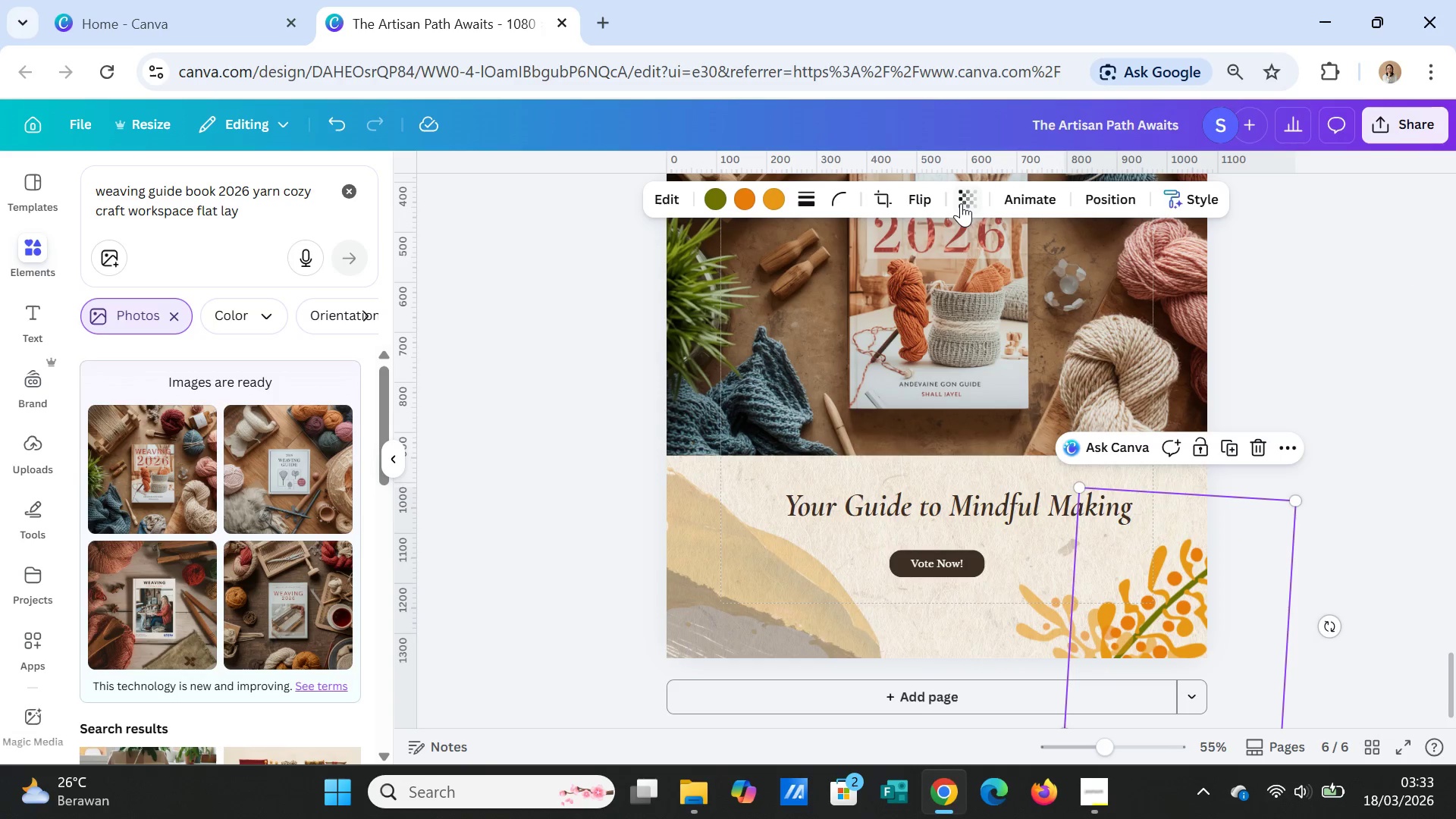 
left_click([961, 203])
 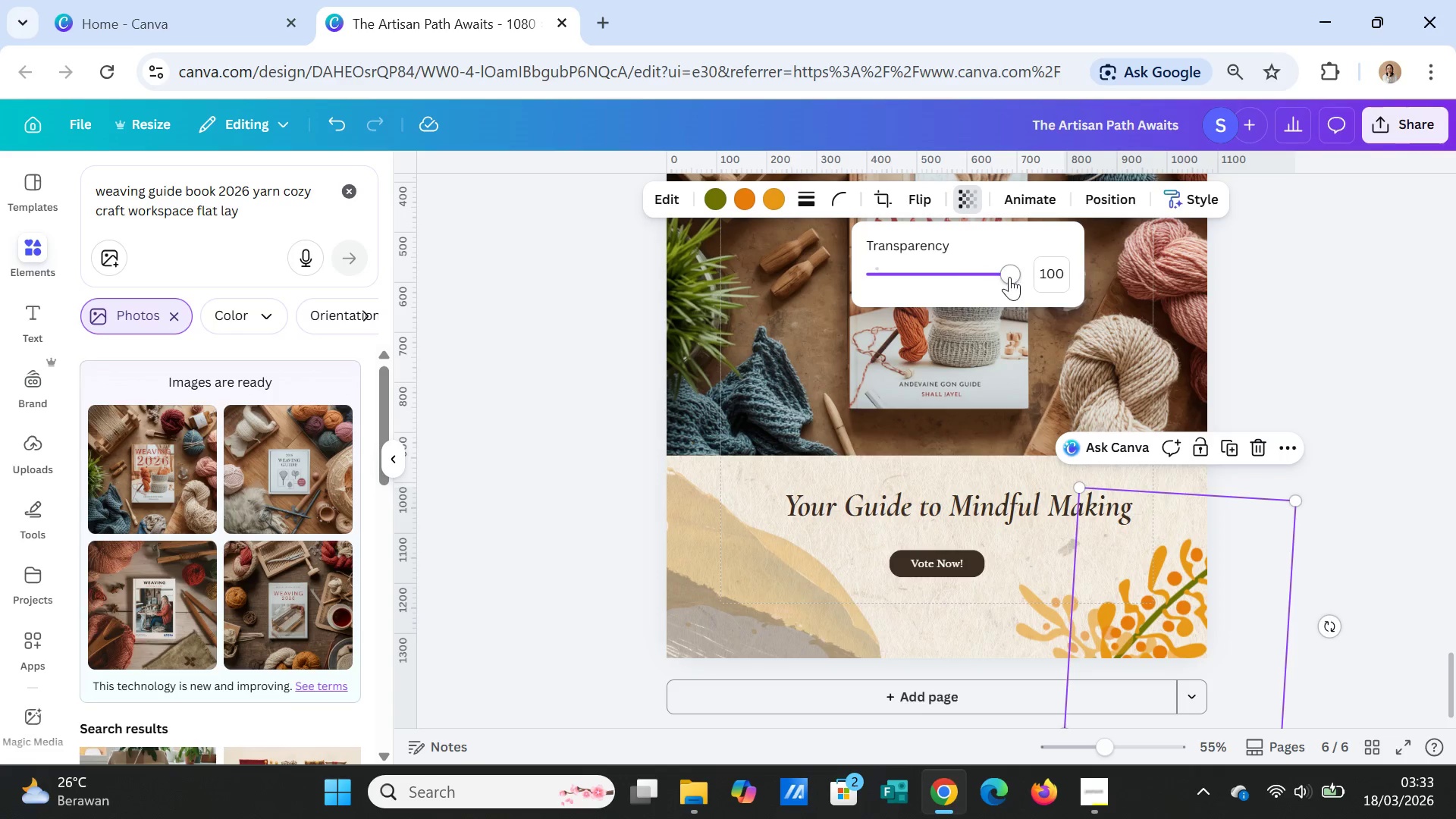 
left_click_drag(start_coordinate=[1009, 277], to_coordinate=[963, 271])
 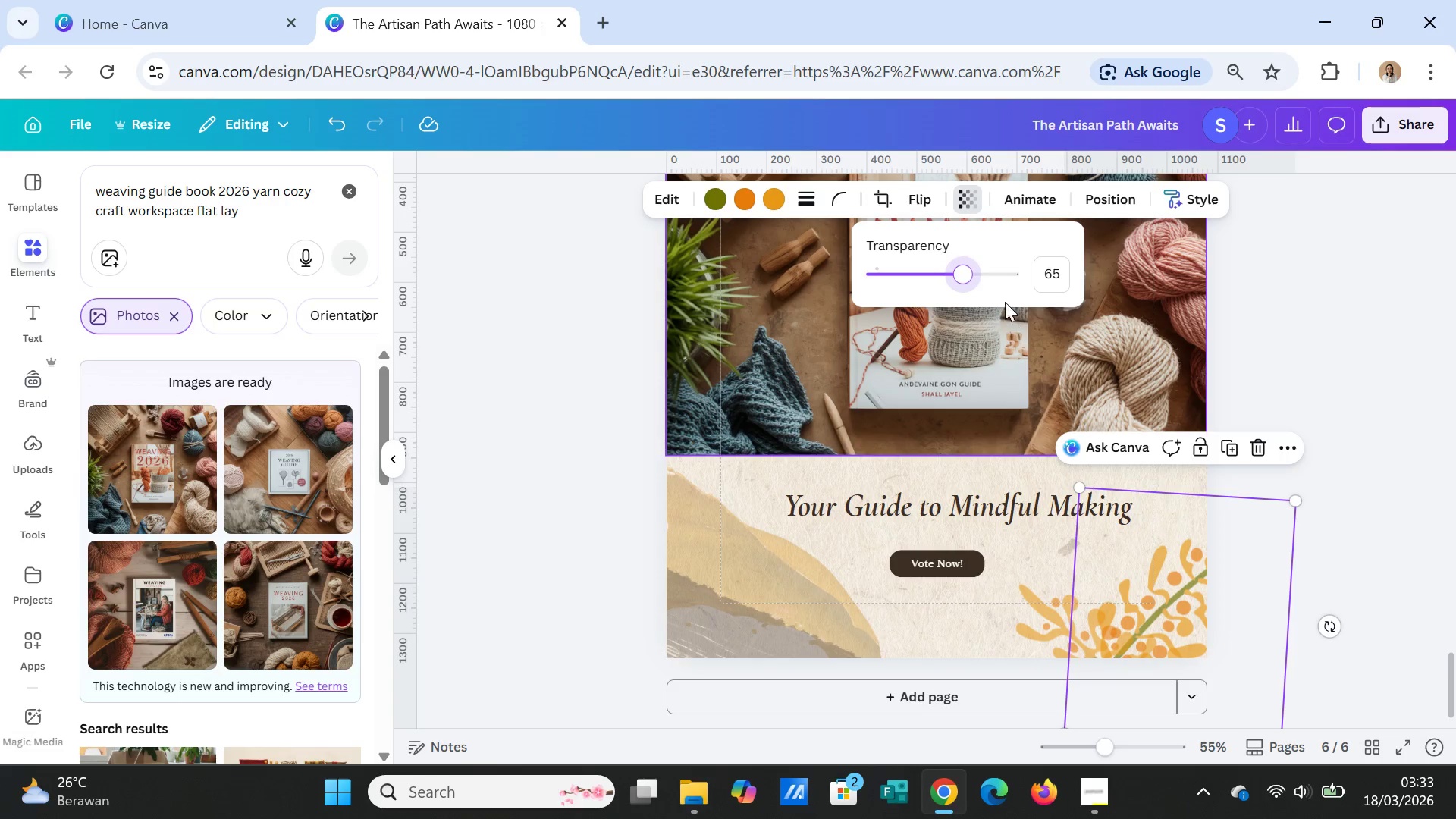 
left_click_drag(start_coordinate=[963, 270], to_coordinate=[926, 264])
 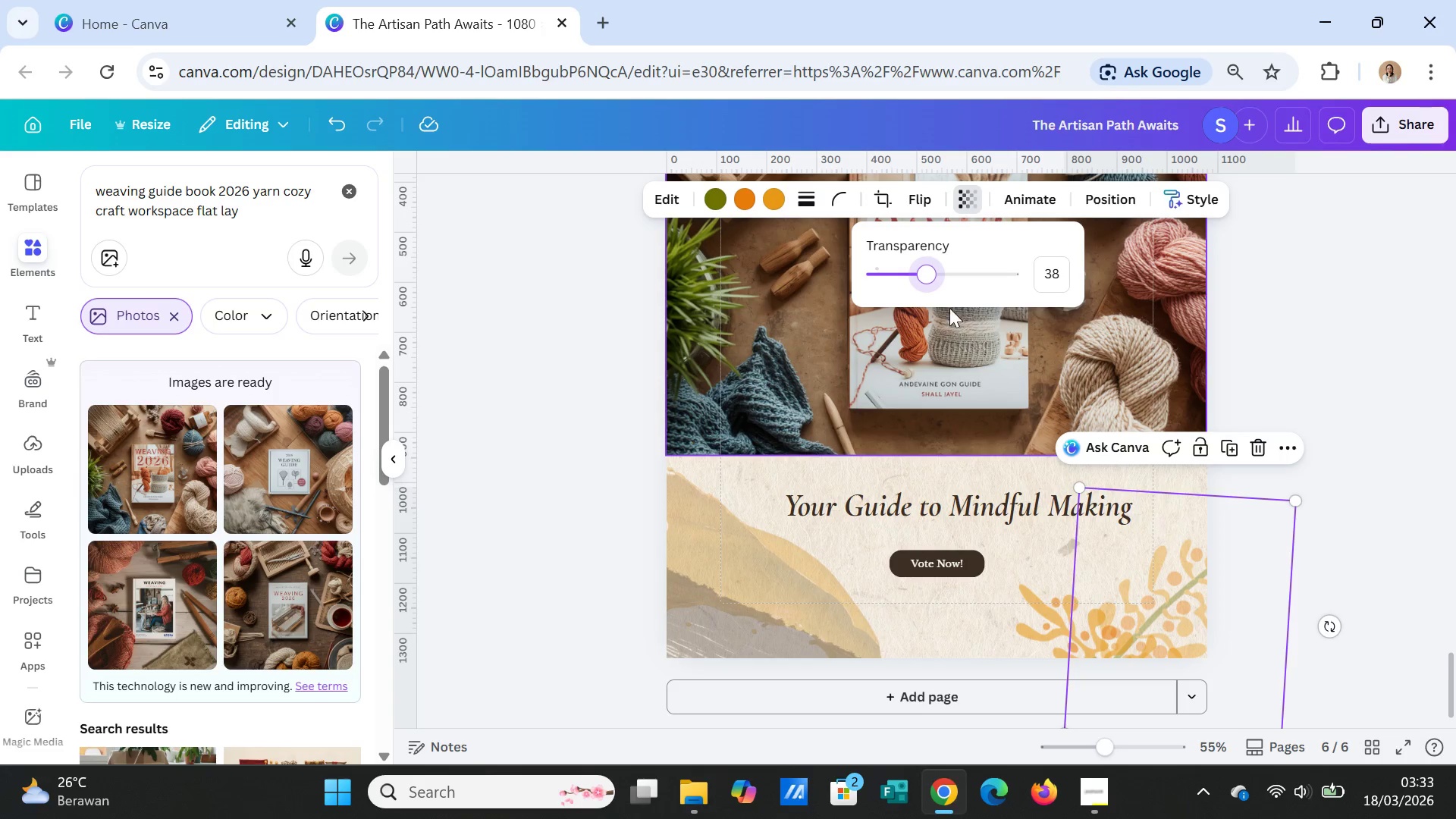 
left_click_drag(start_coordinate=[931, 269], to_coordinate=[972, 278])
 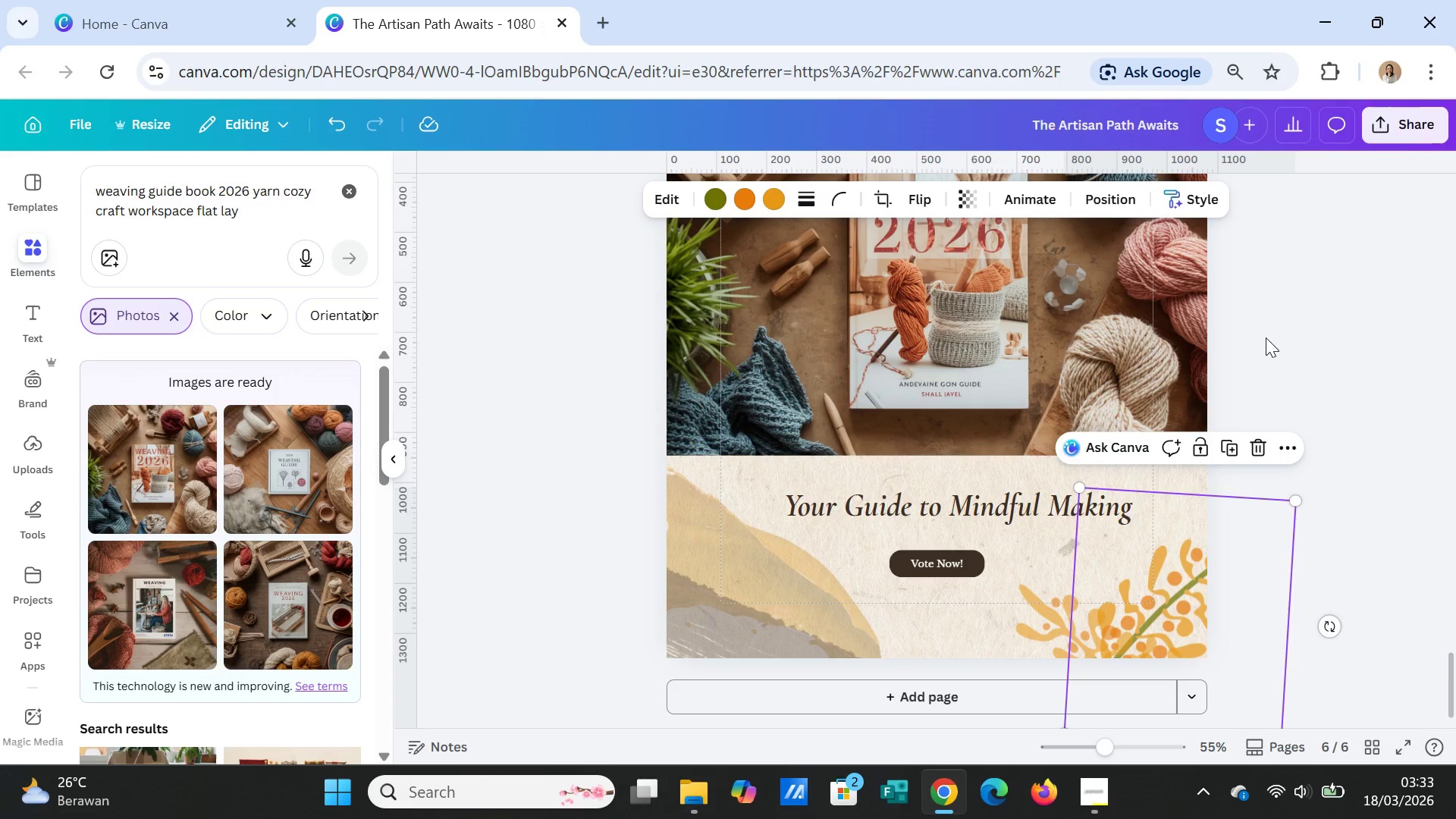 
double_click([1279, 360])
 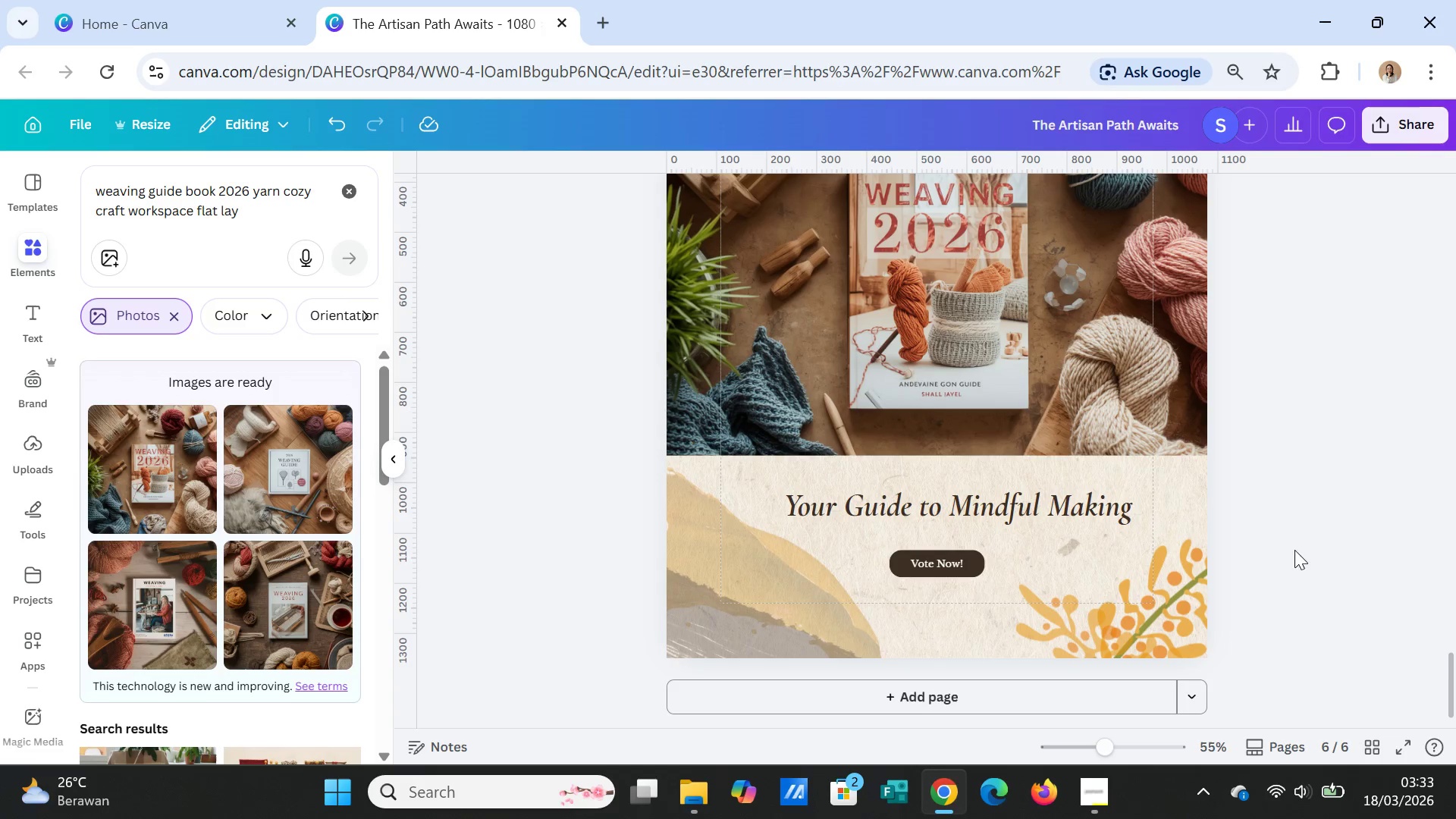 
left_click([1185, 596])
 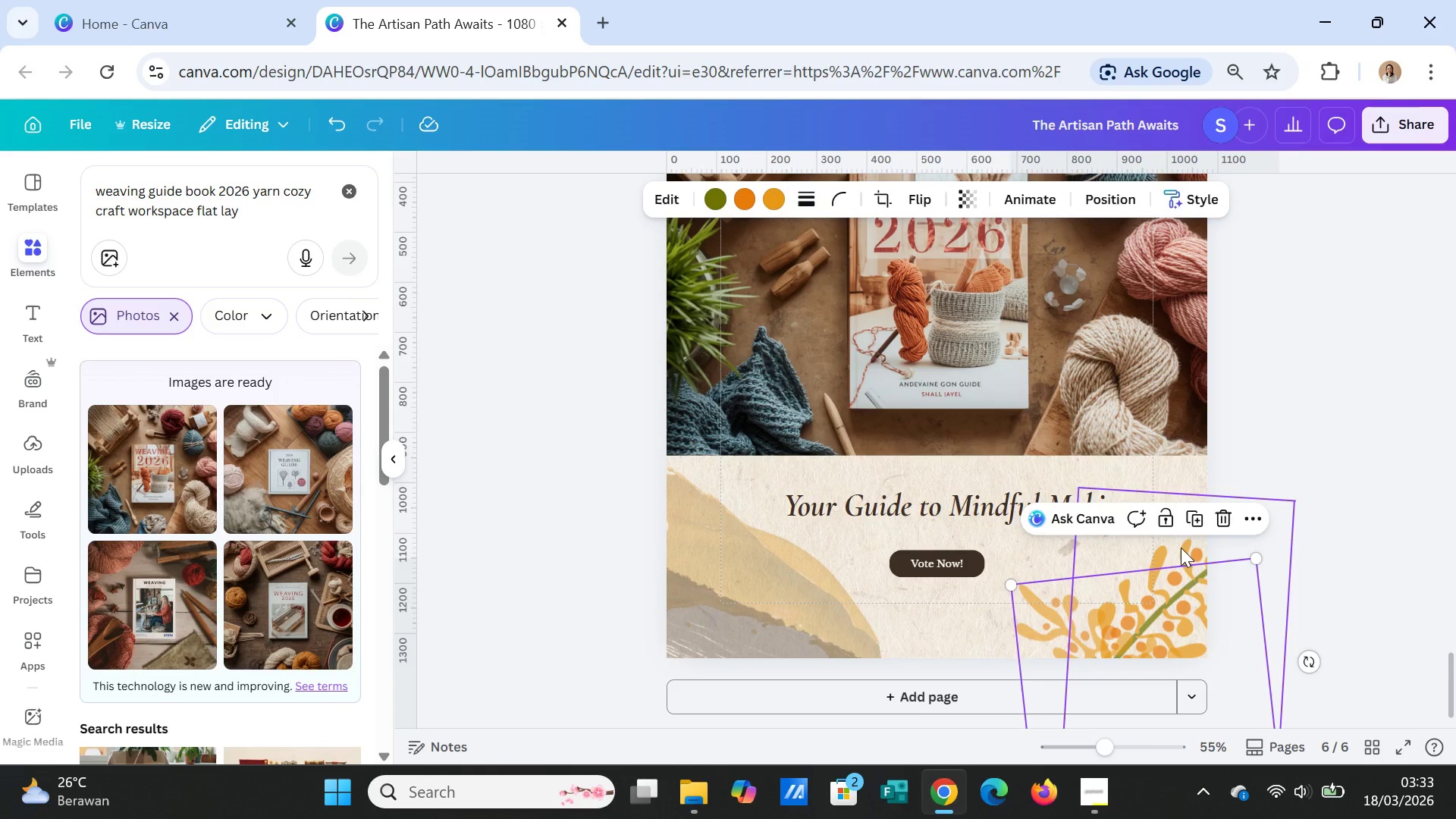 
left_click([1181, 548])
 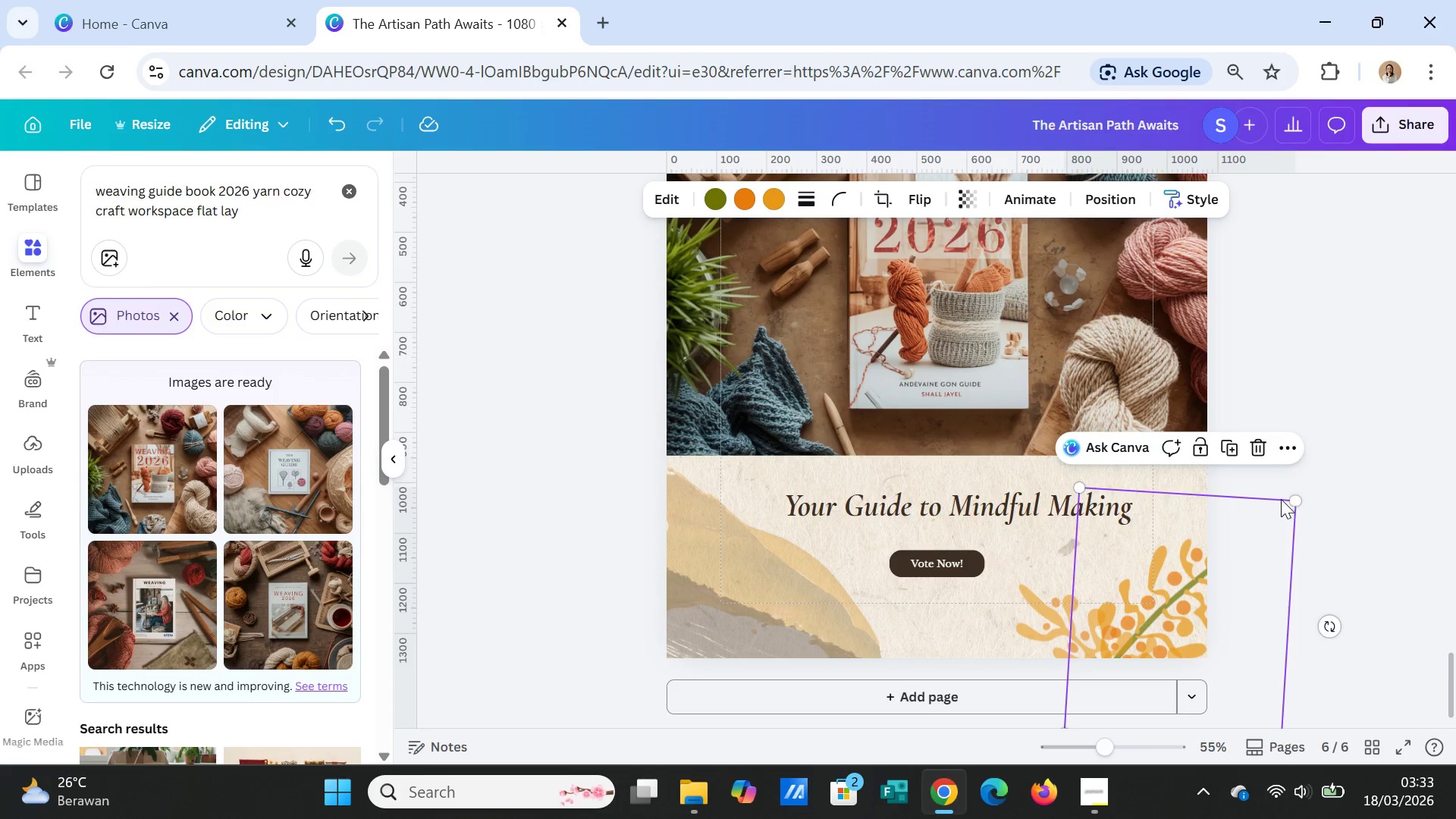 
left_click_drag(start_coordinate=[1291, 498], to_coordinate=[1327, 443])
 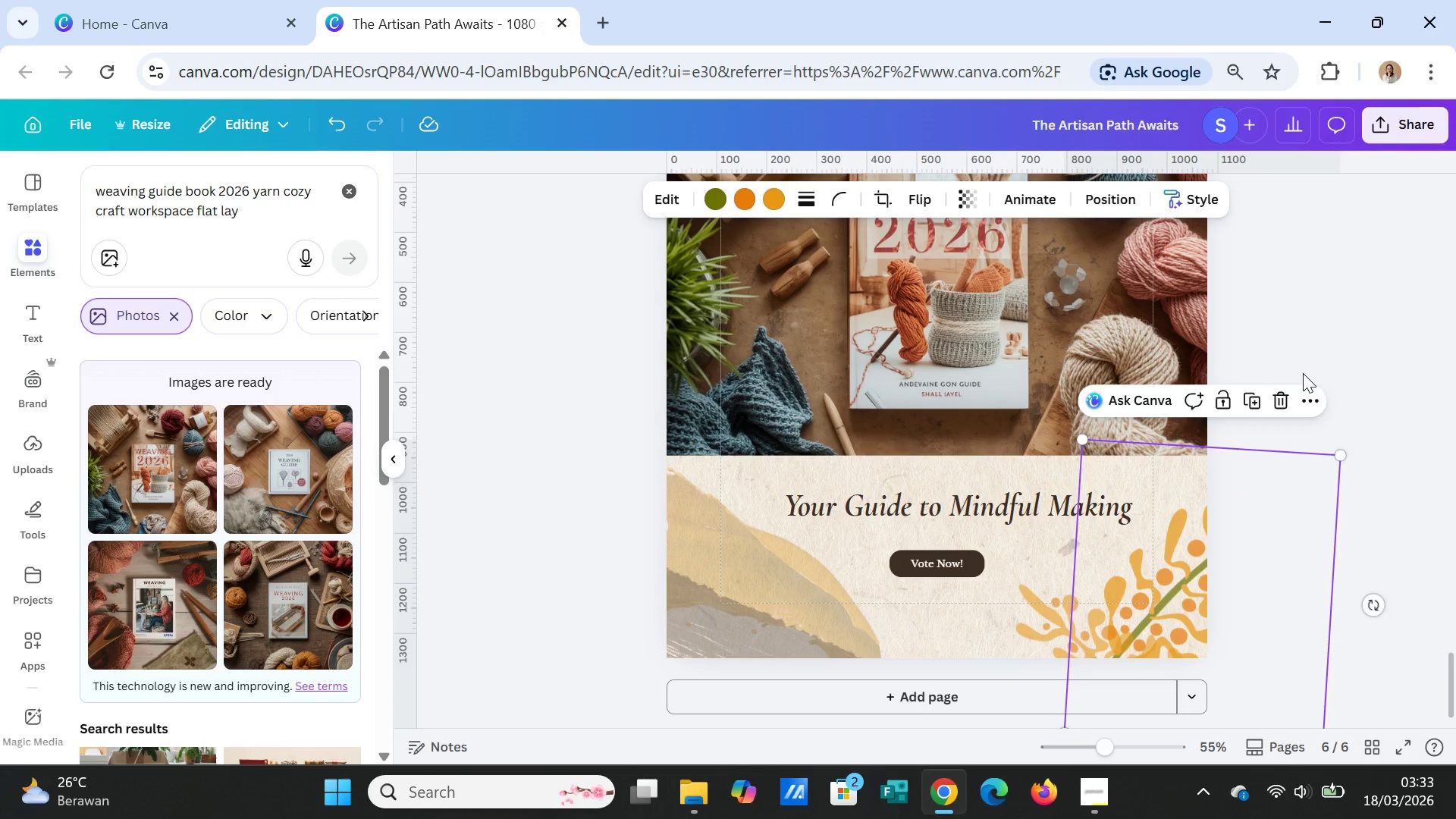 
left_click([1303, 373])
 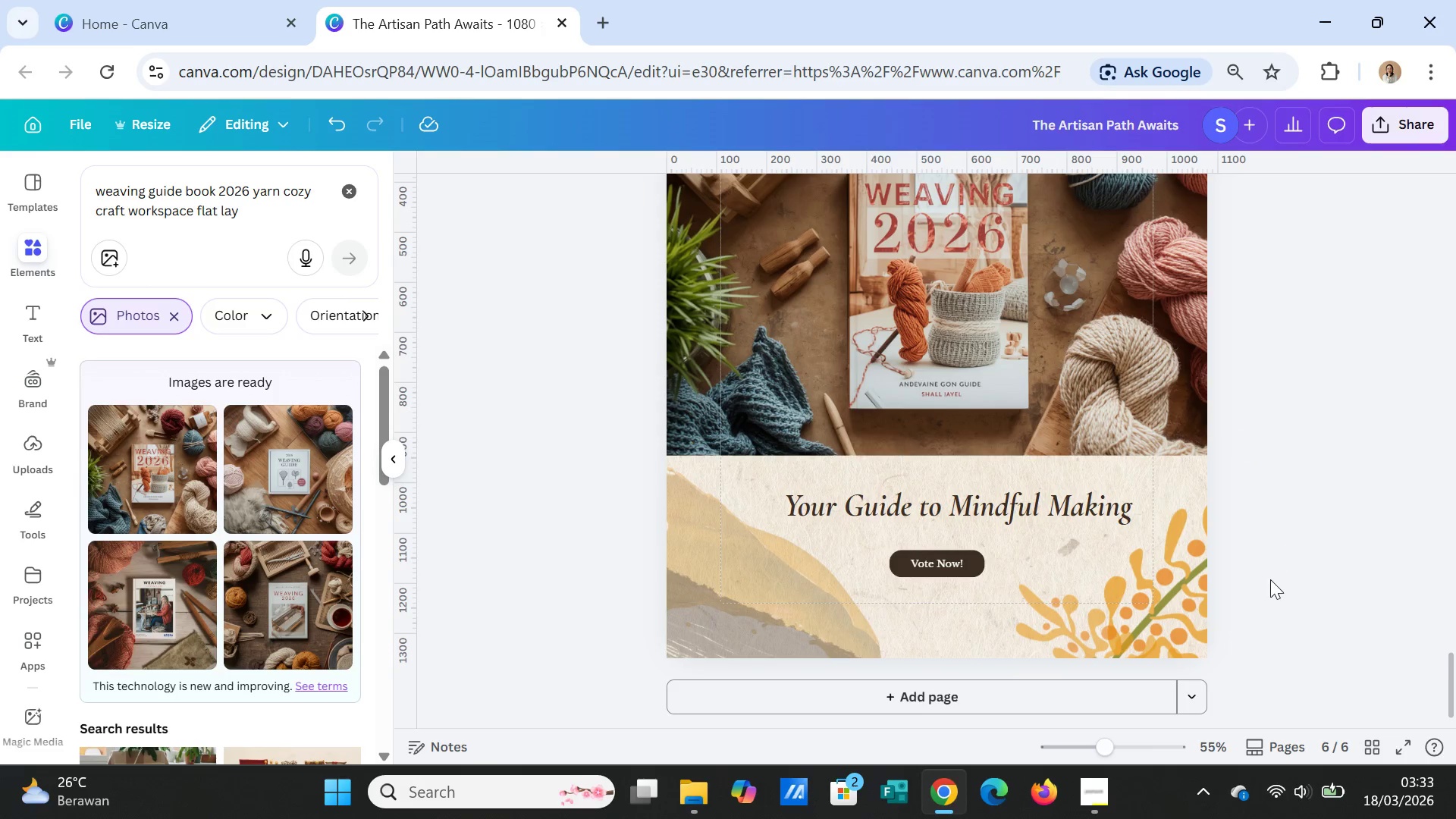 
scroll: coordinate [1270, 593], scroll_direction: down, amount: 1.0
 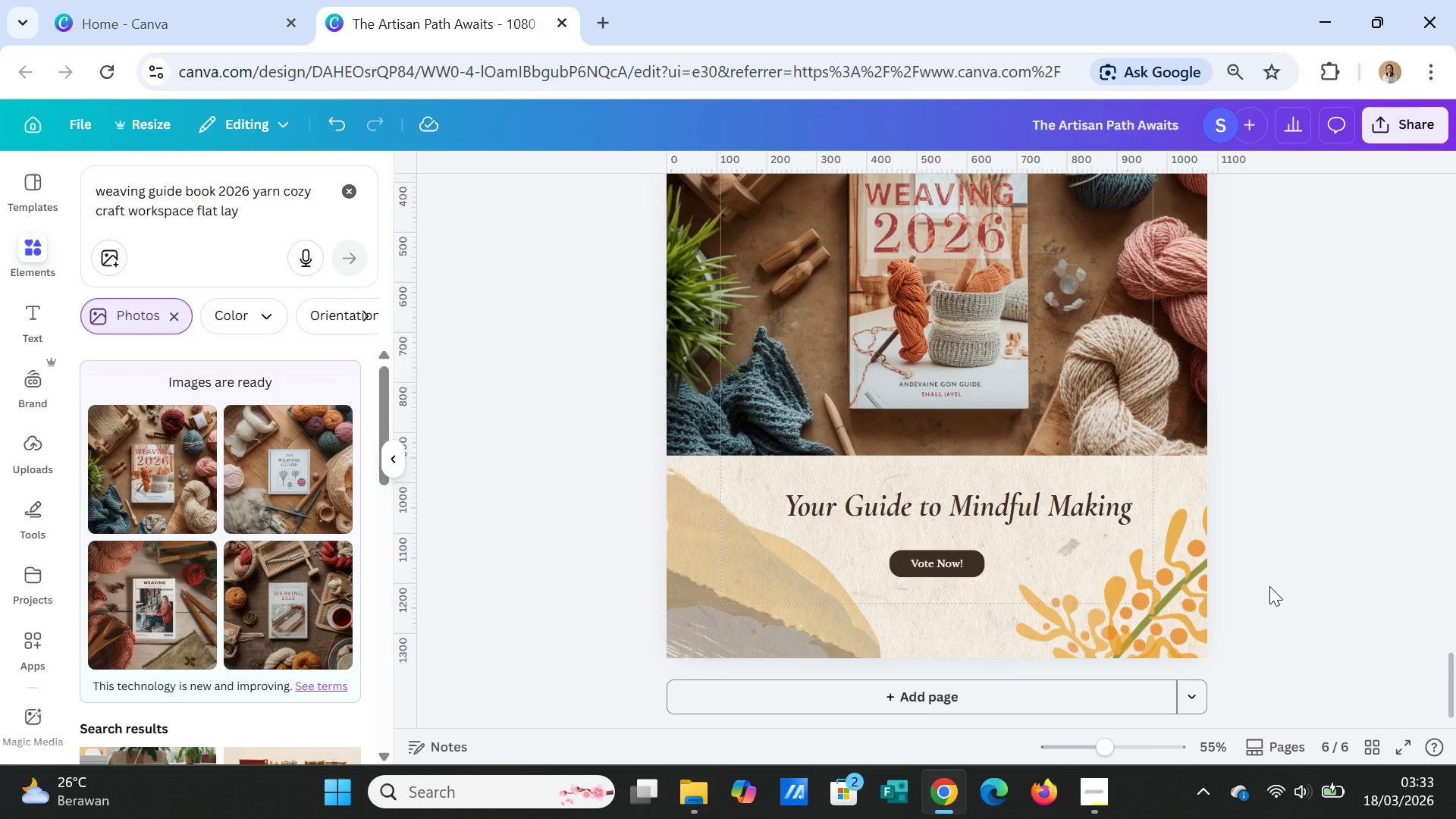 
scroll: coordinate [1220, 542], scroll_direction: up, amount: 32.0
 